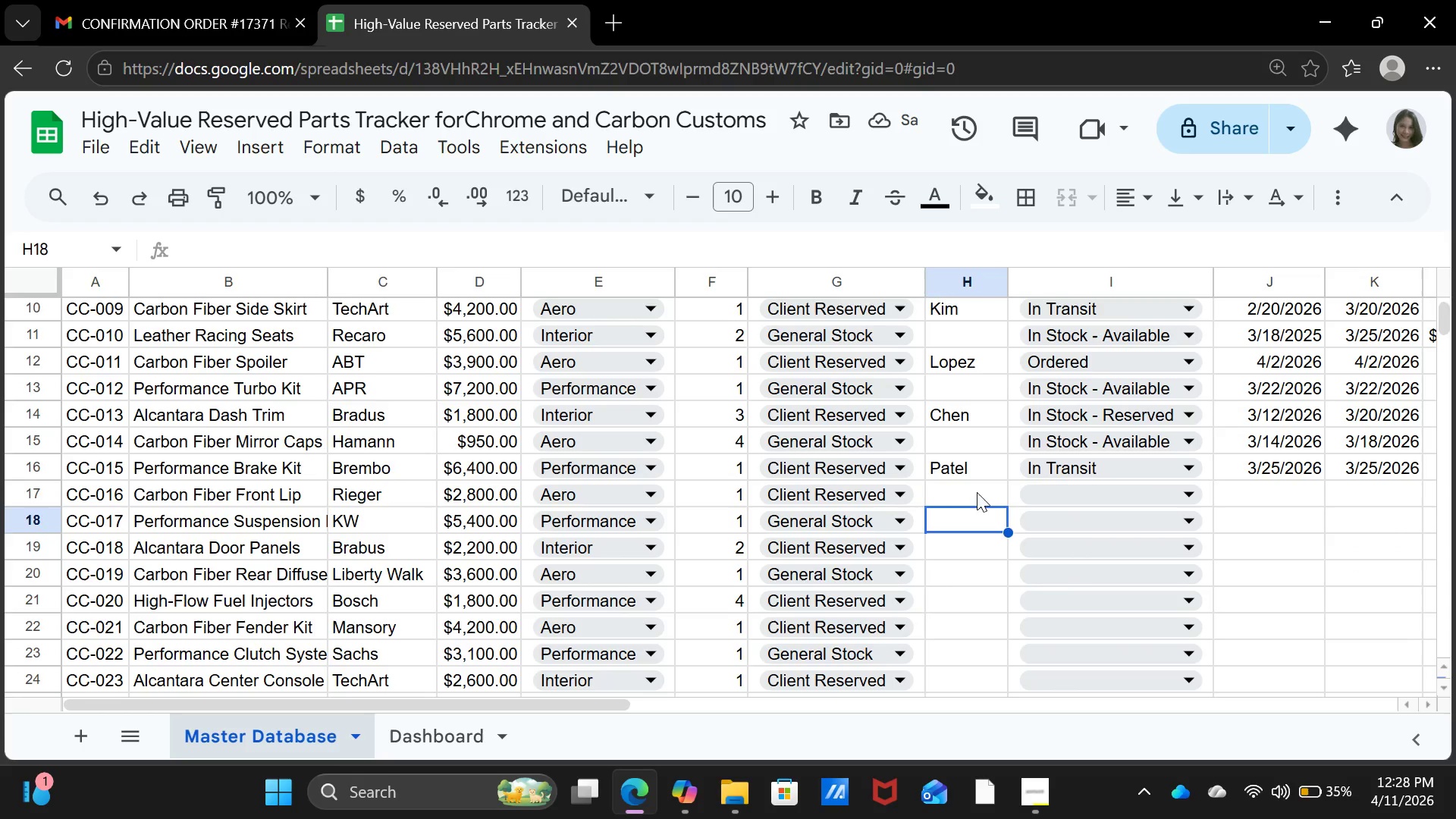 
left_click([978, 484])
 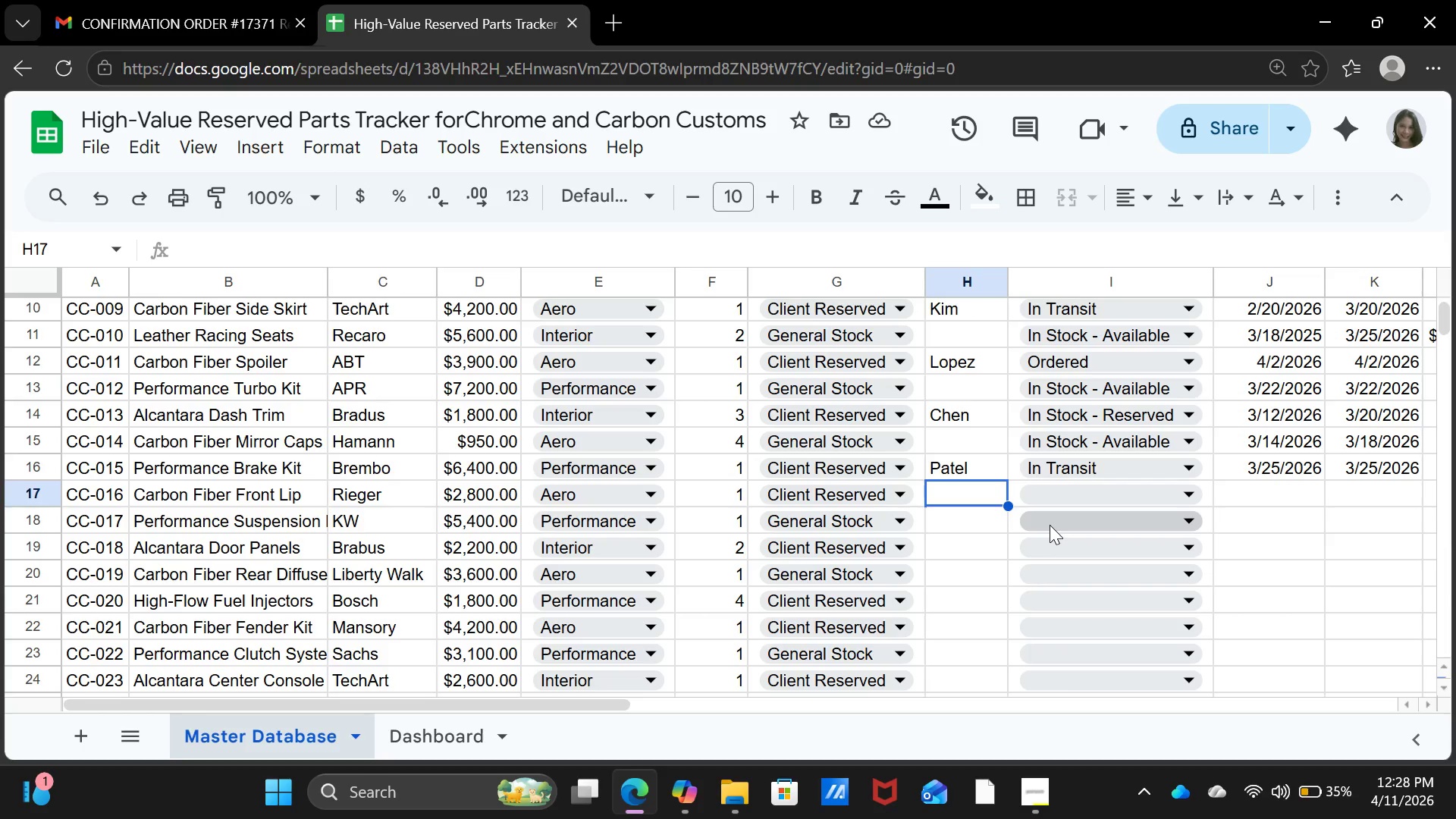 
wait(18.34)
 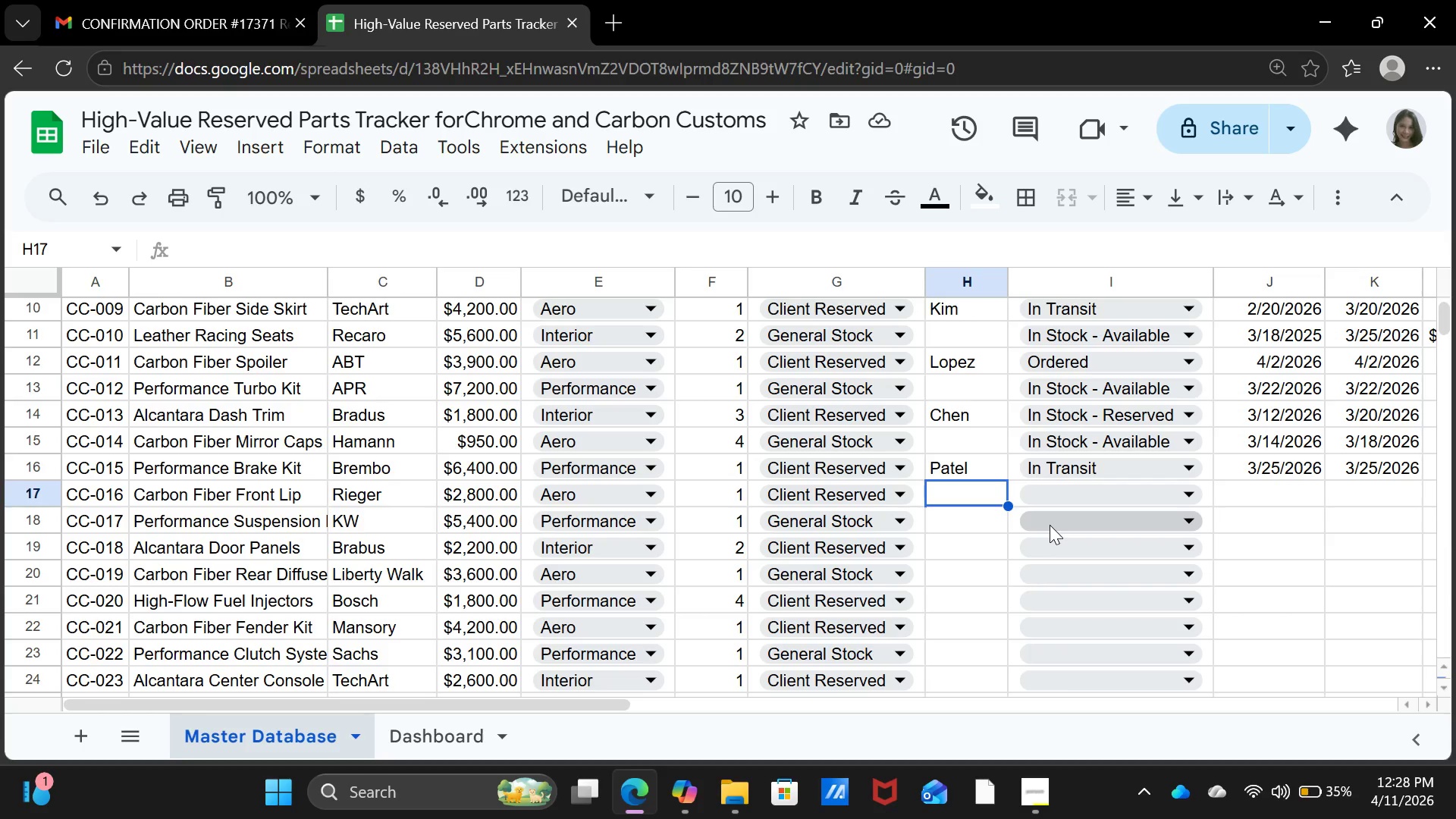 
type(Nguyen)
 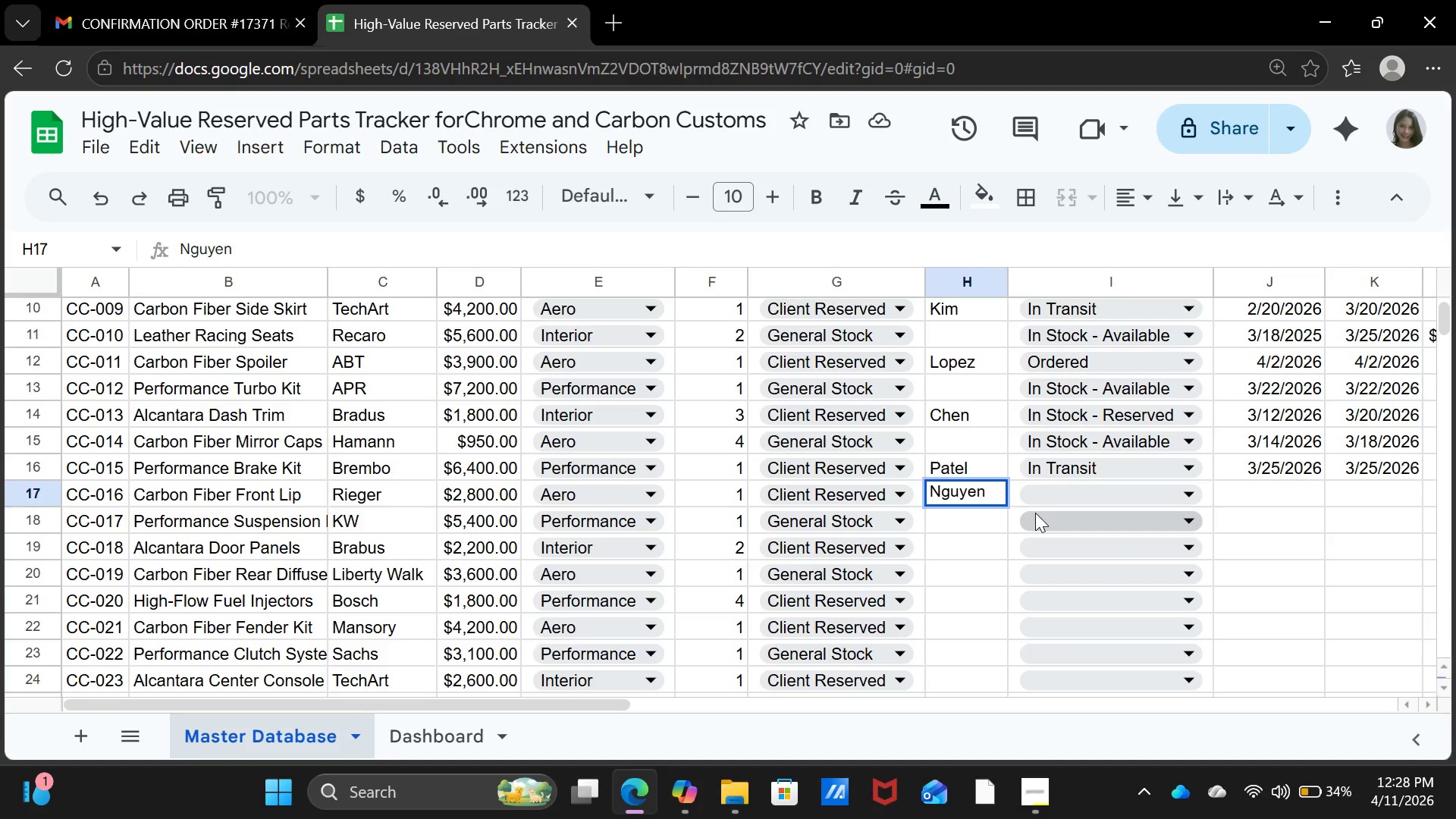 
key(ArrowRight)
 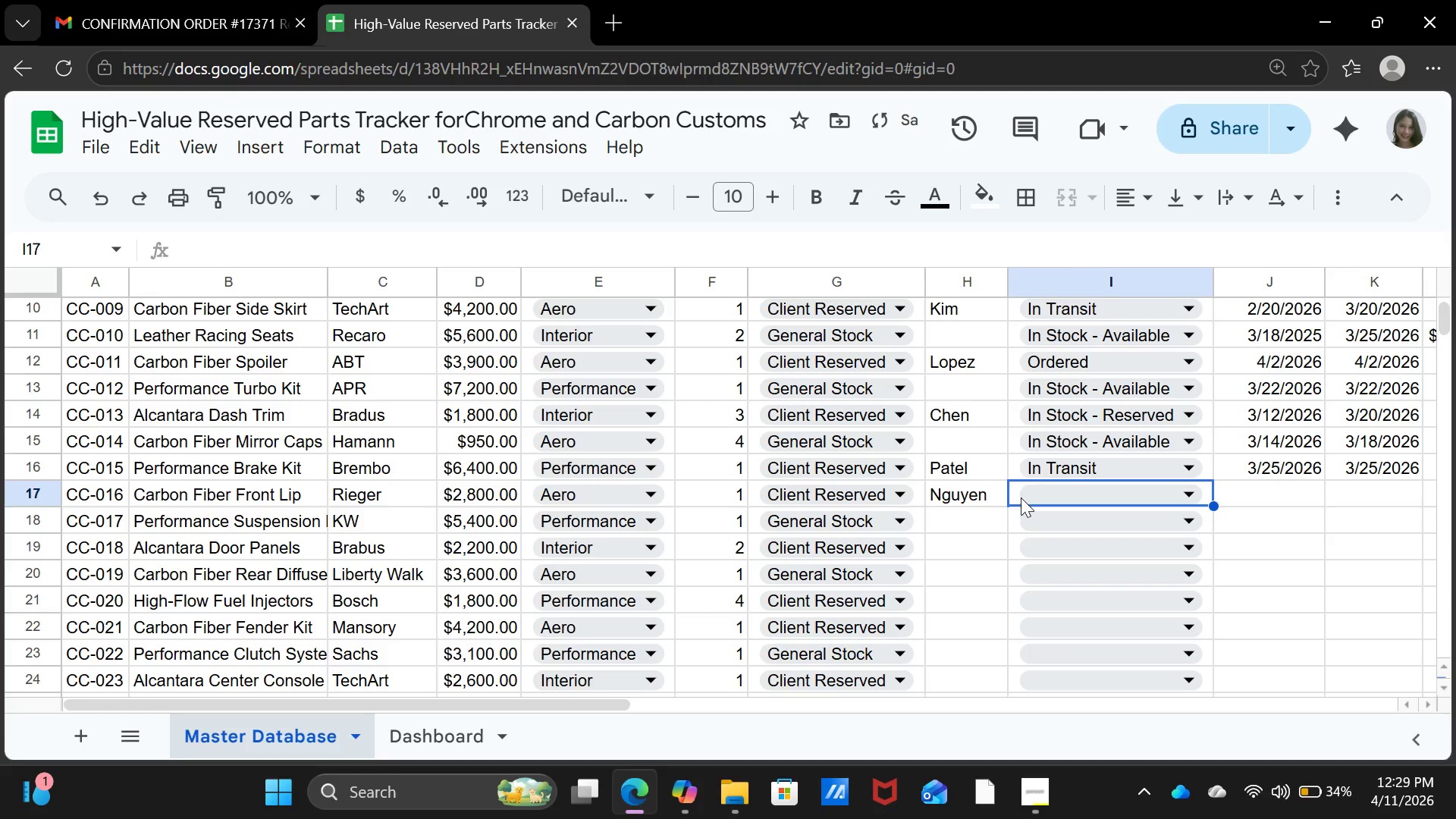 
left_click([1045, 491])
 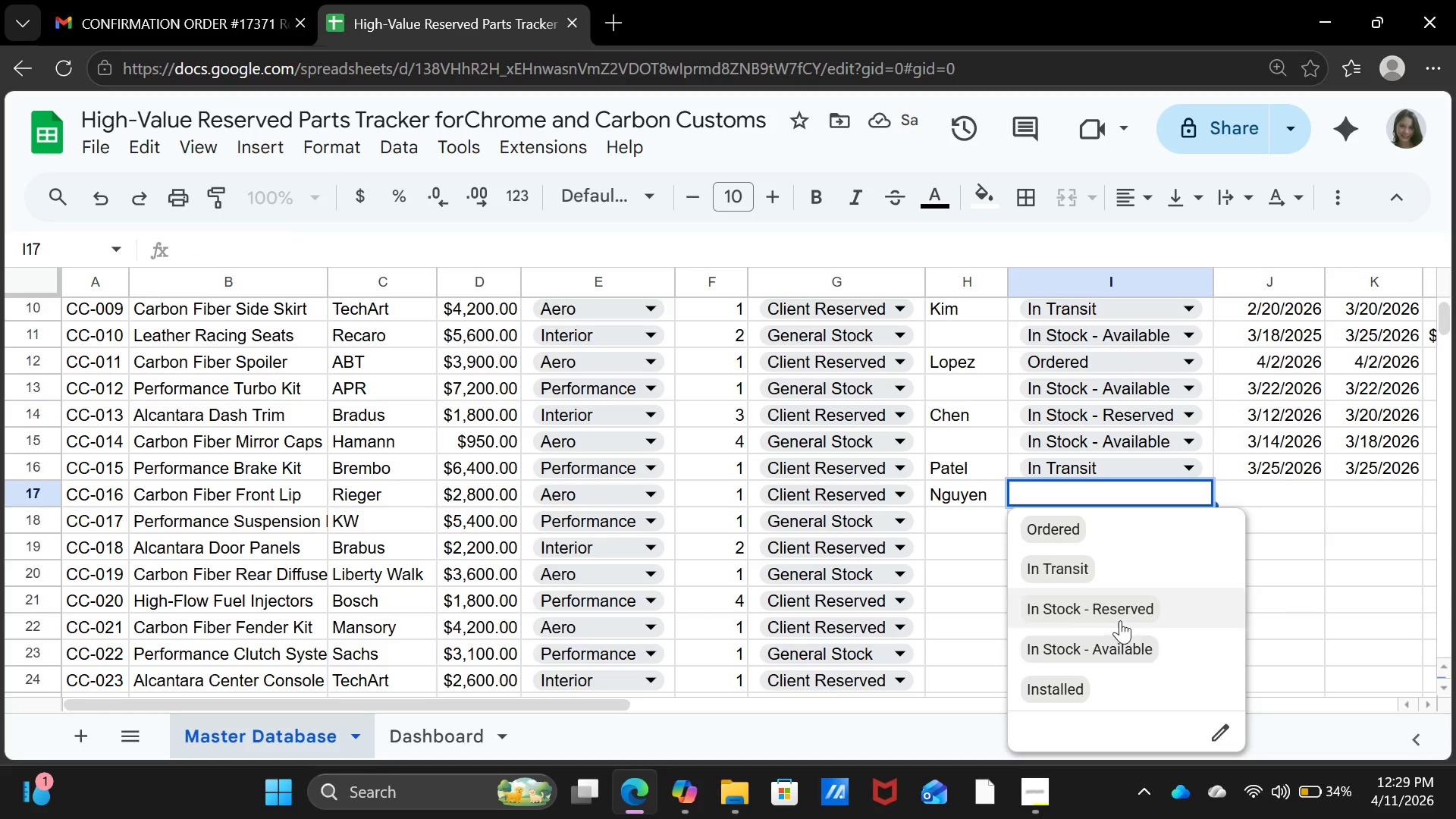 
left_click([1122, 609])
 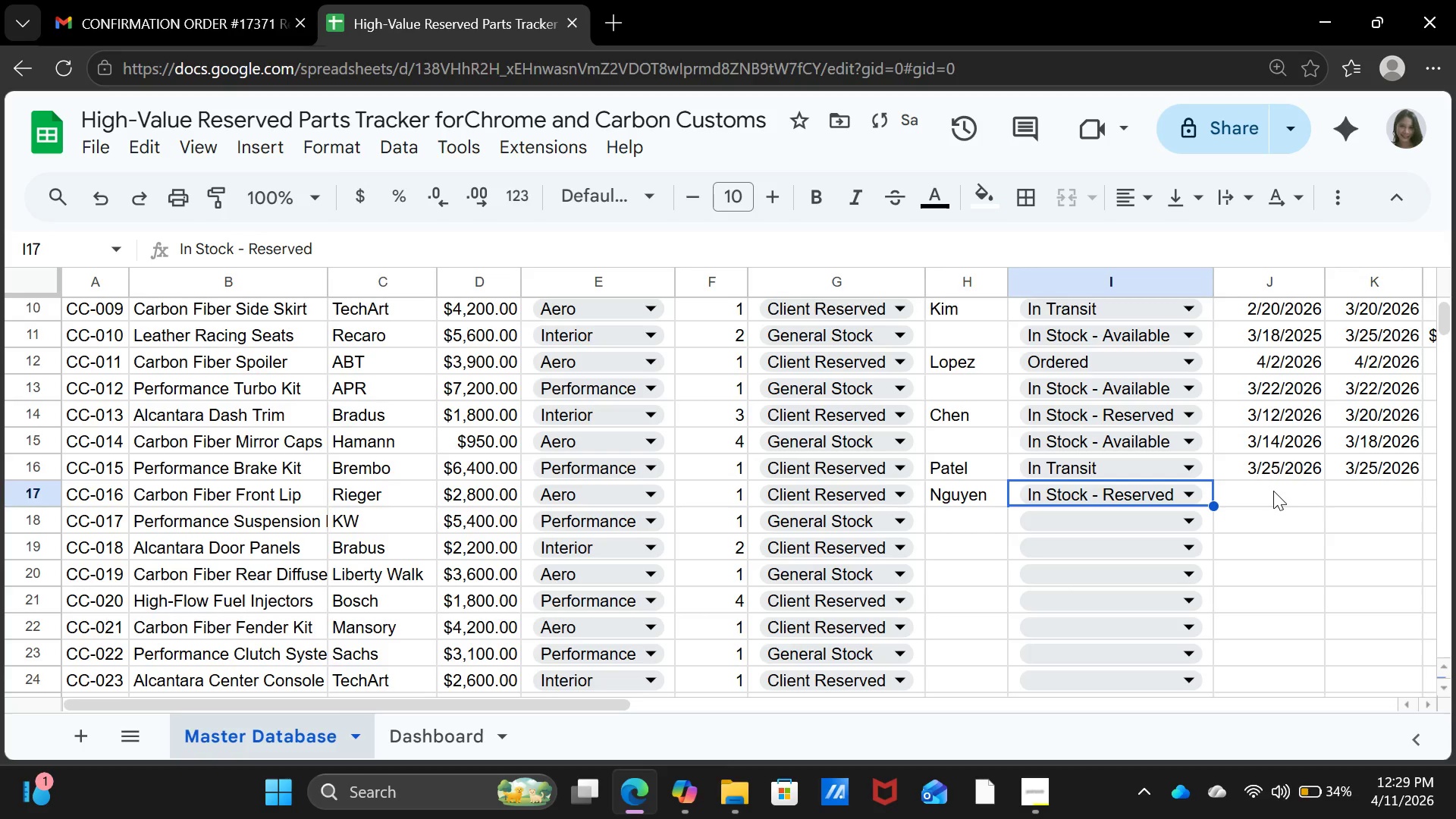 
left_click([1273, 491])
 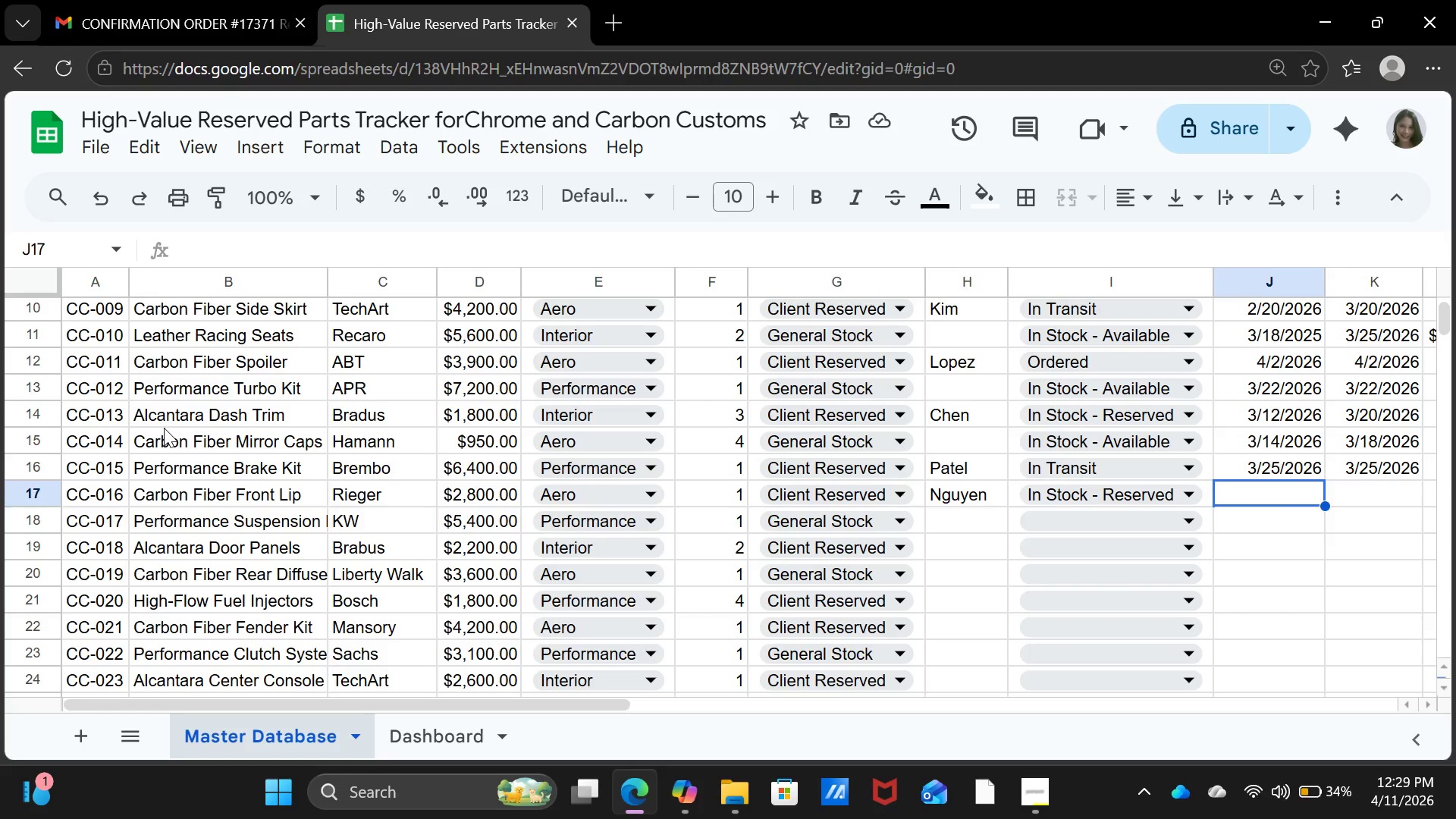 
key(Minus)
 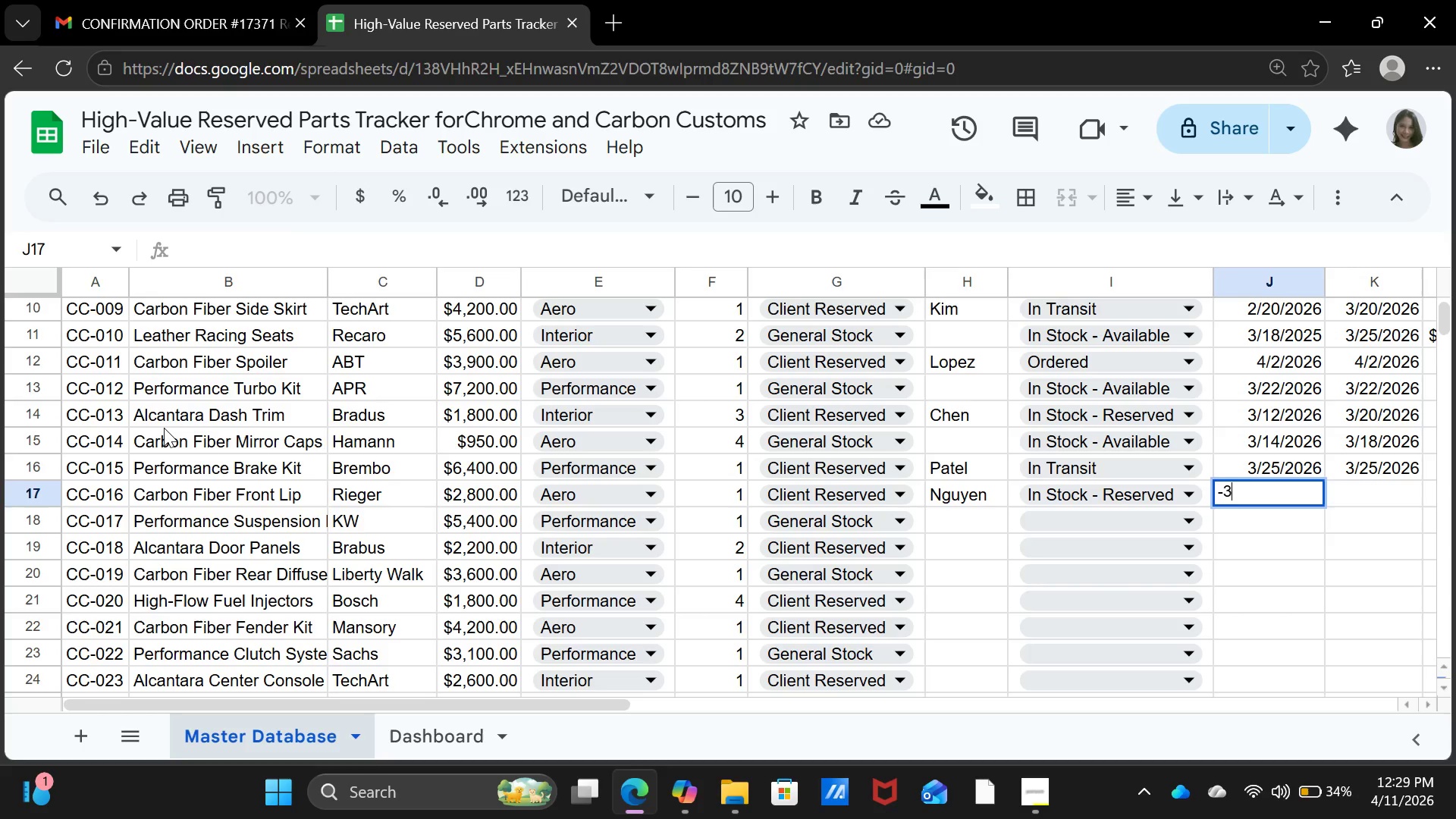 
key(3)
 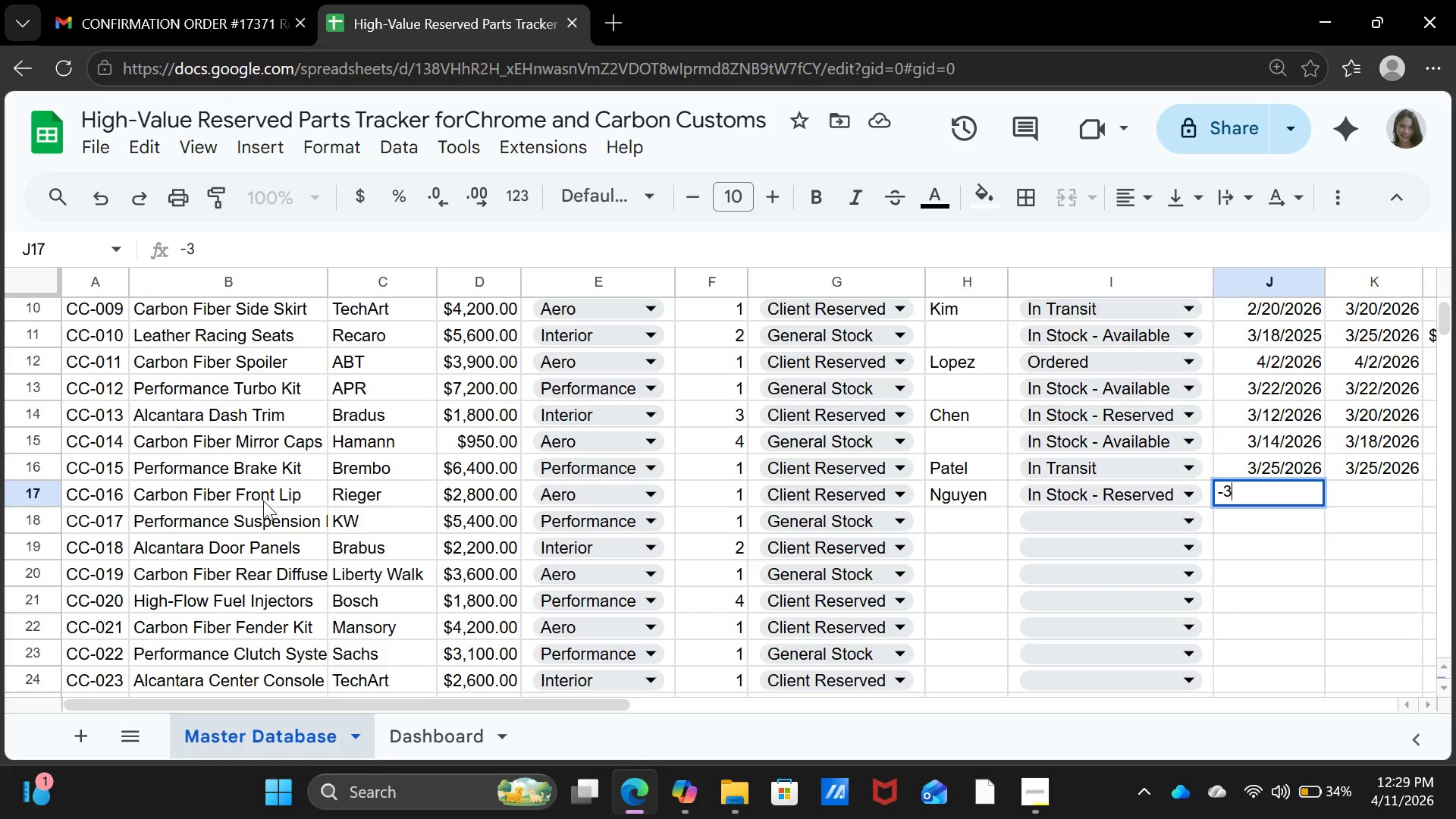 
key(Backspace)
key(Backspace)
key(Backspace)
type(03-3-)
key(Backspace)
type(0-2026)
 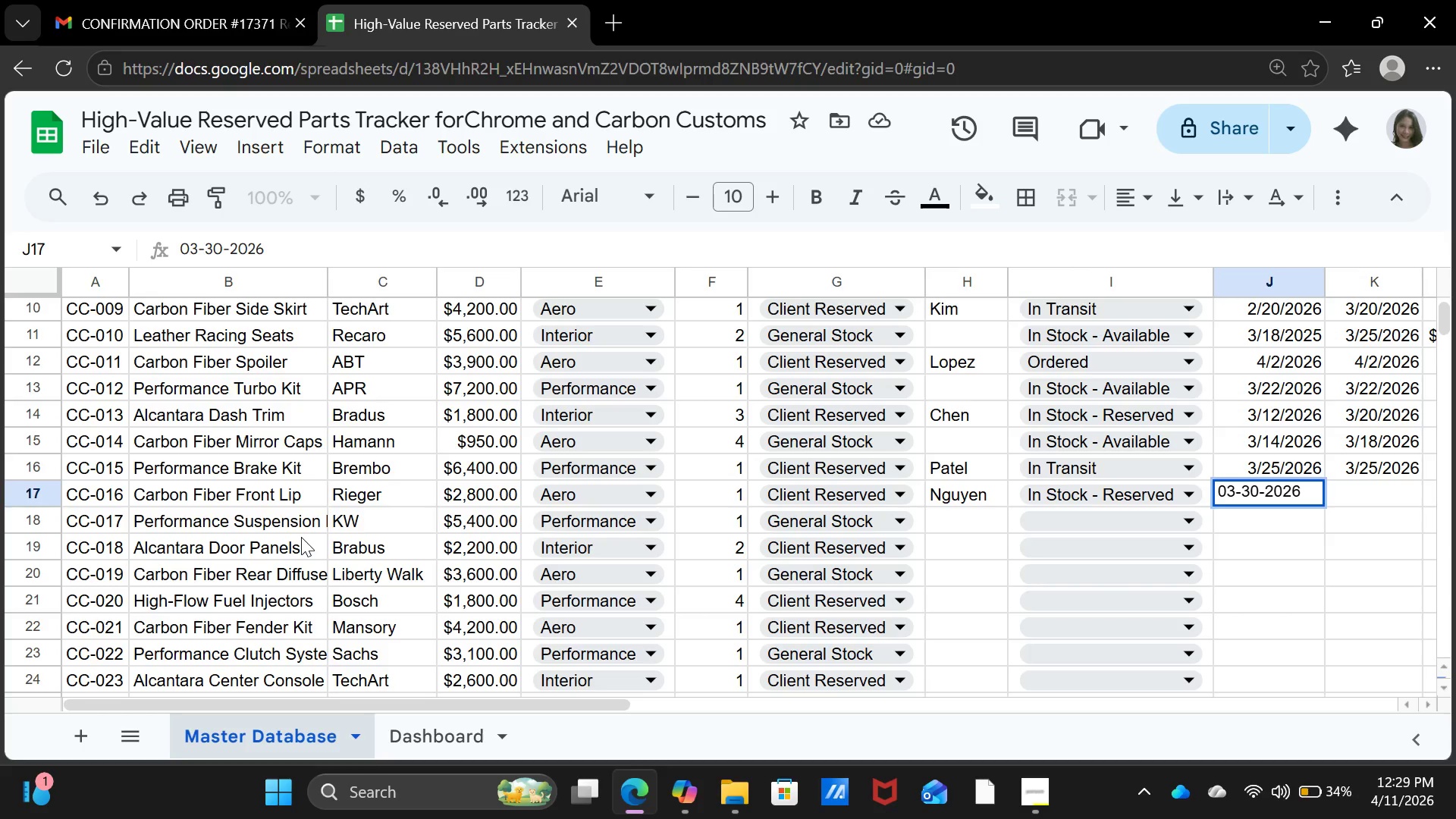 
key(ArrowRight)
 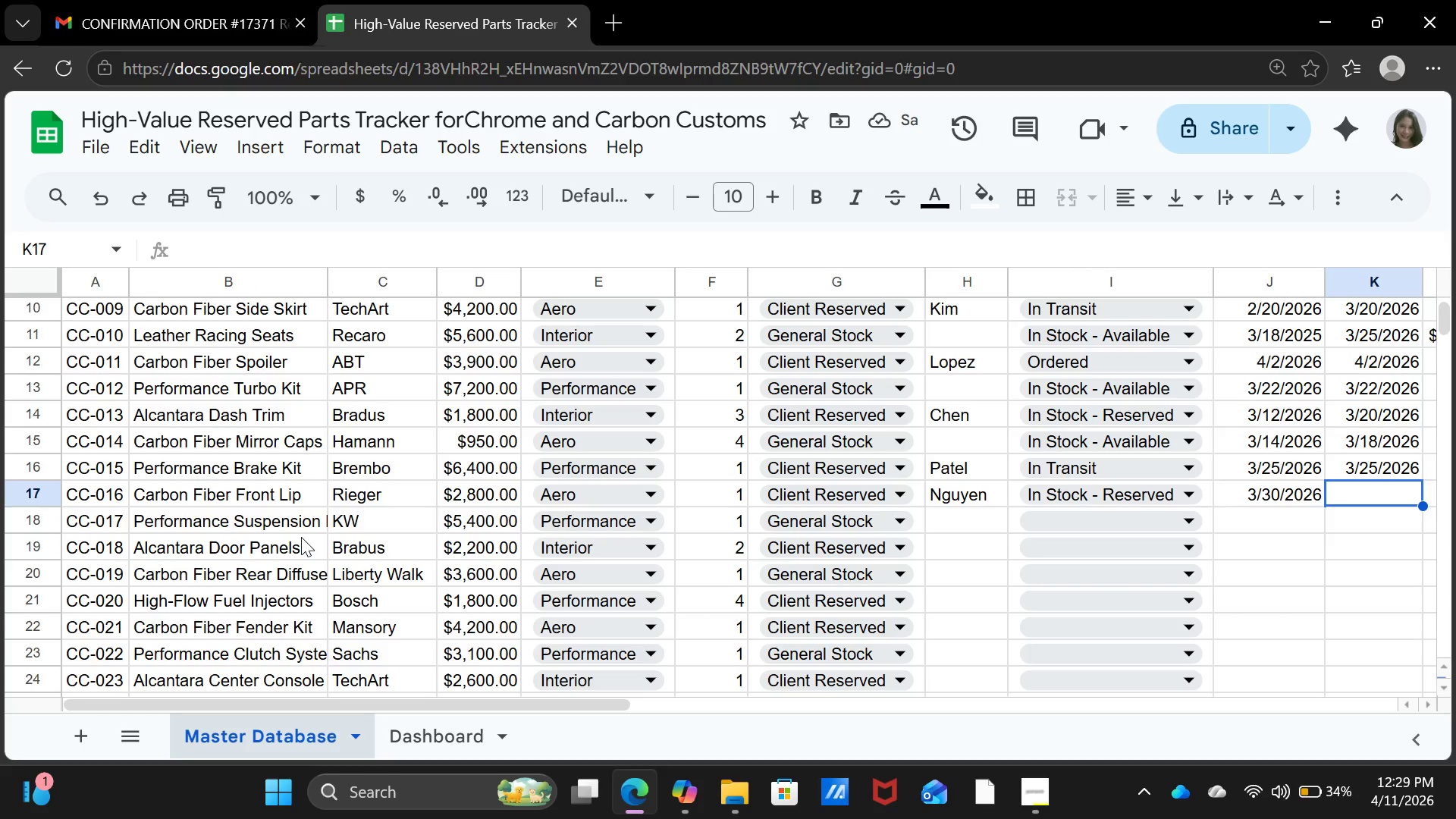 
key(ArrowLeft)
 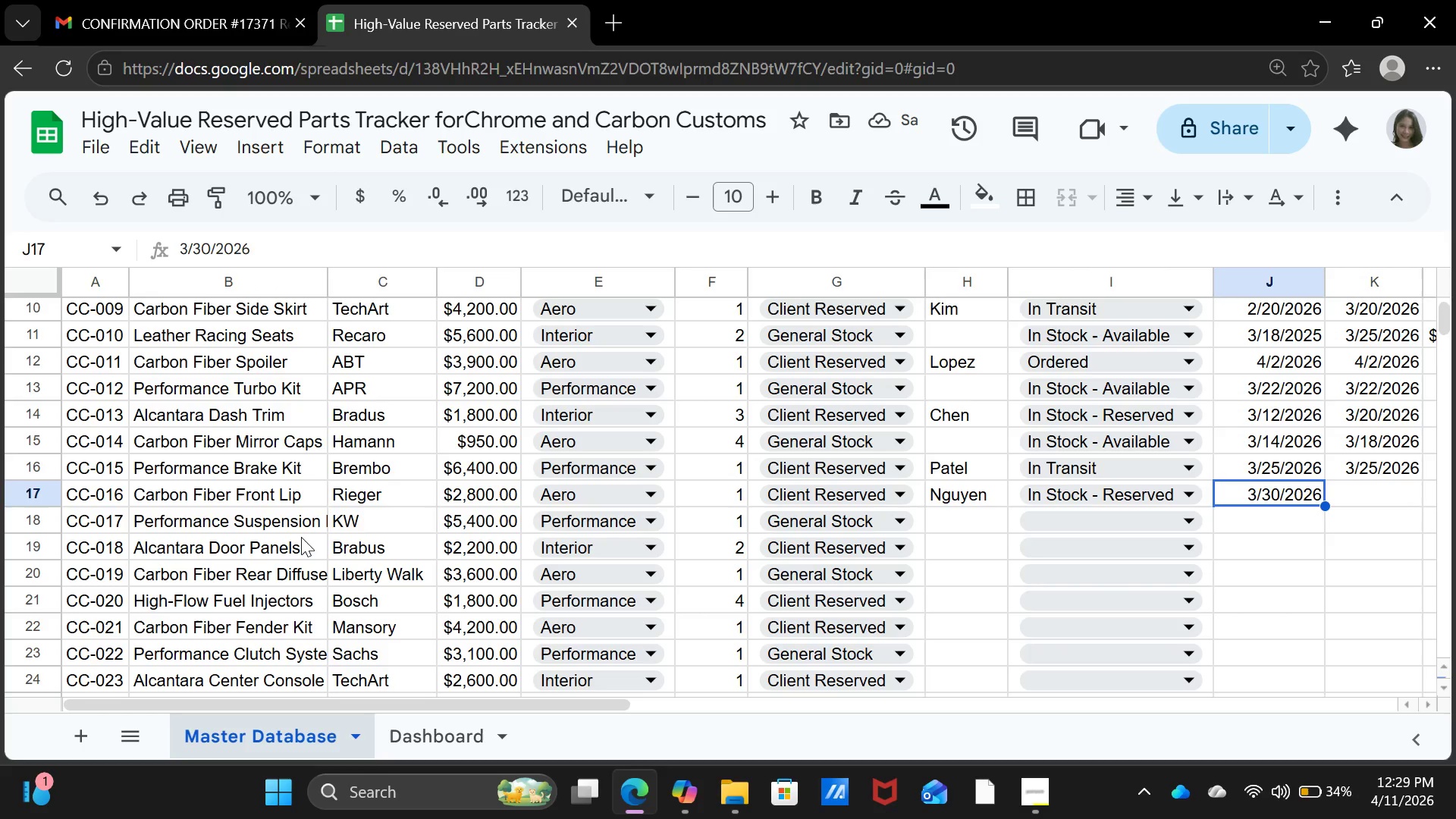 
type(03-22-2026)
 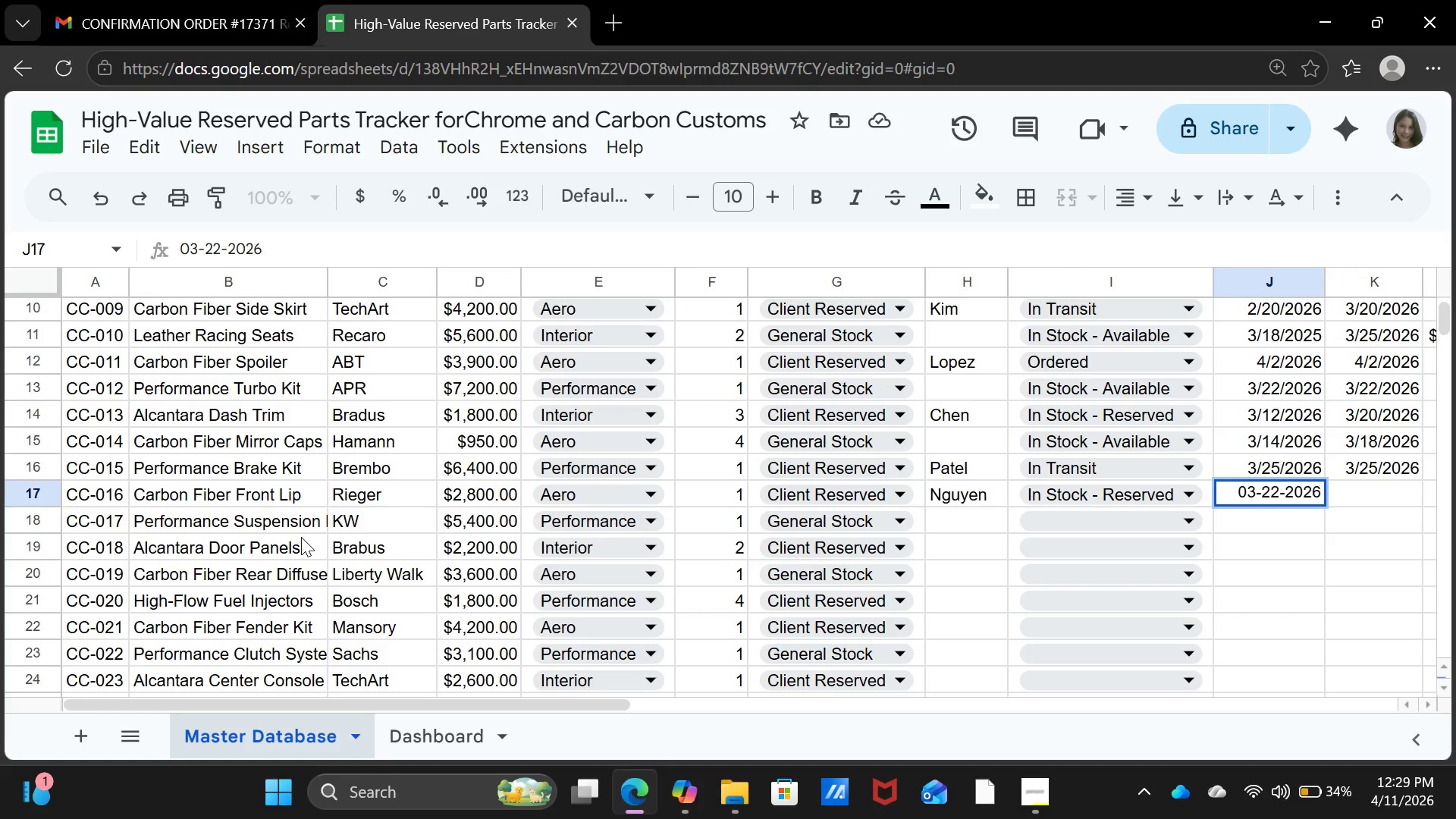 
key(ArrowRight)
 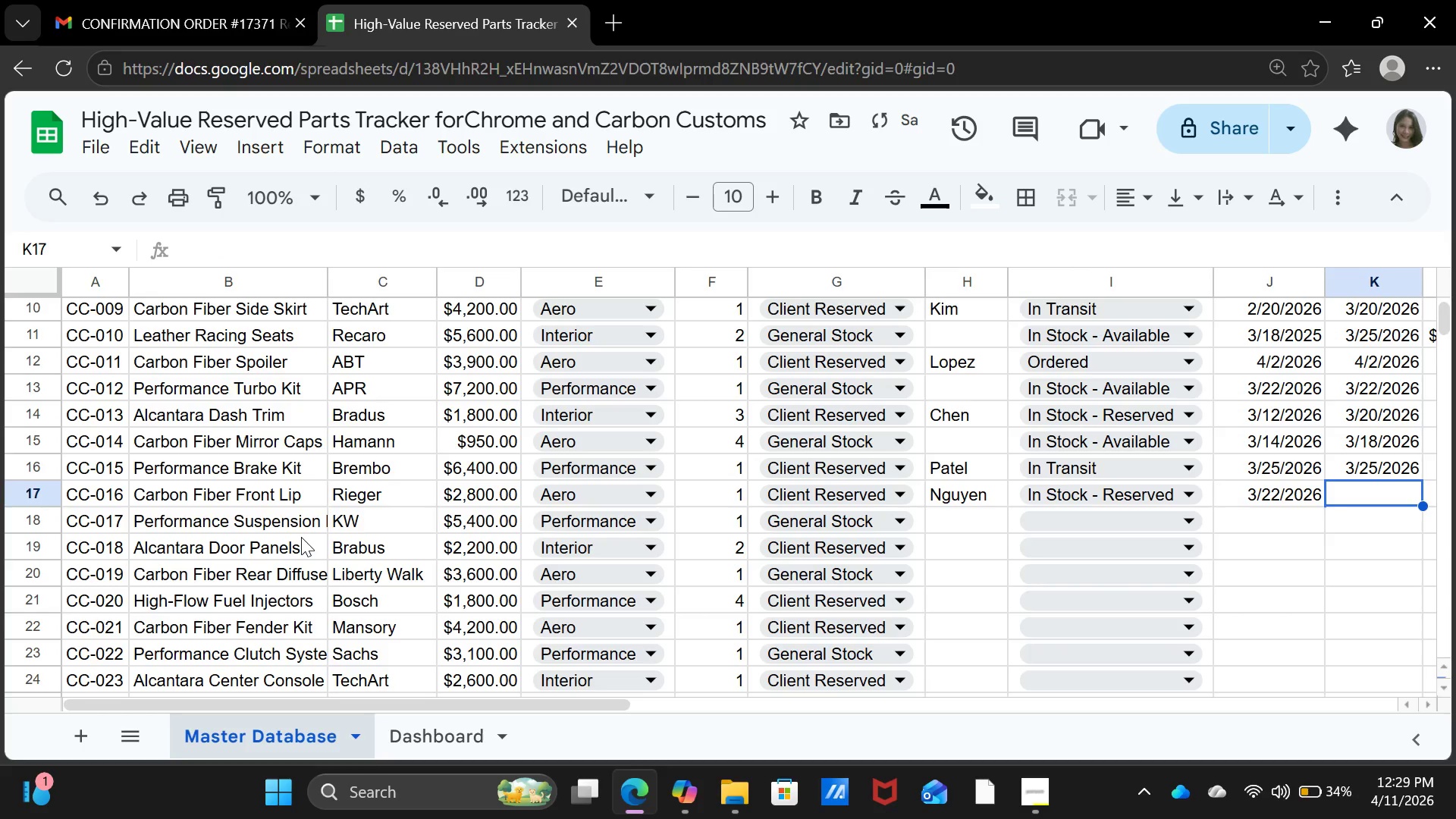 
type(03-30-2026)
 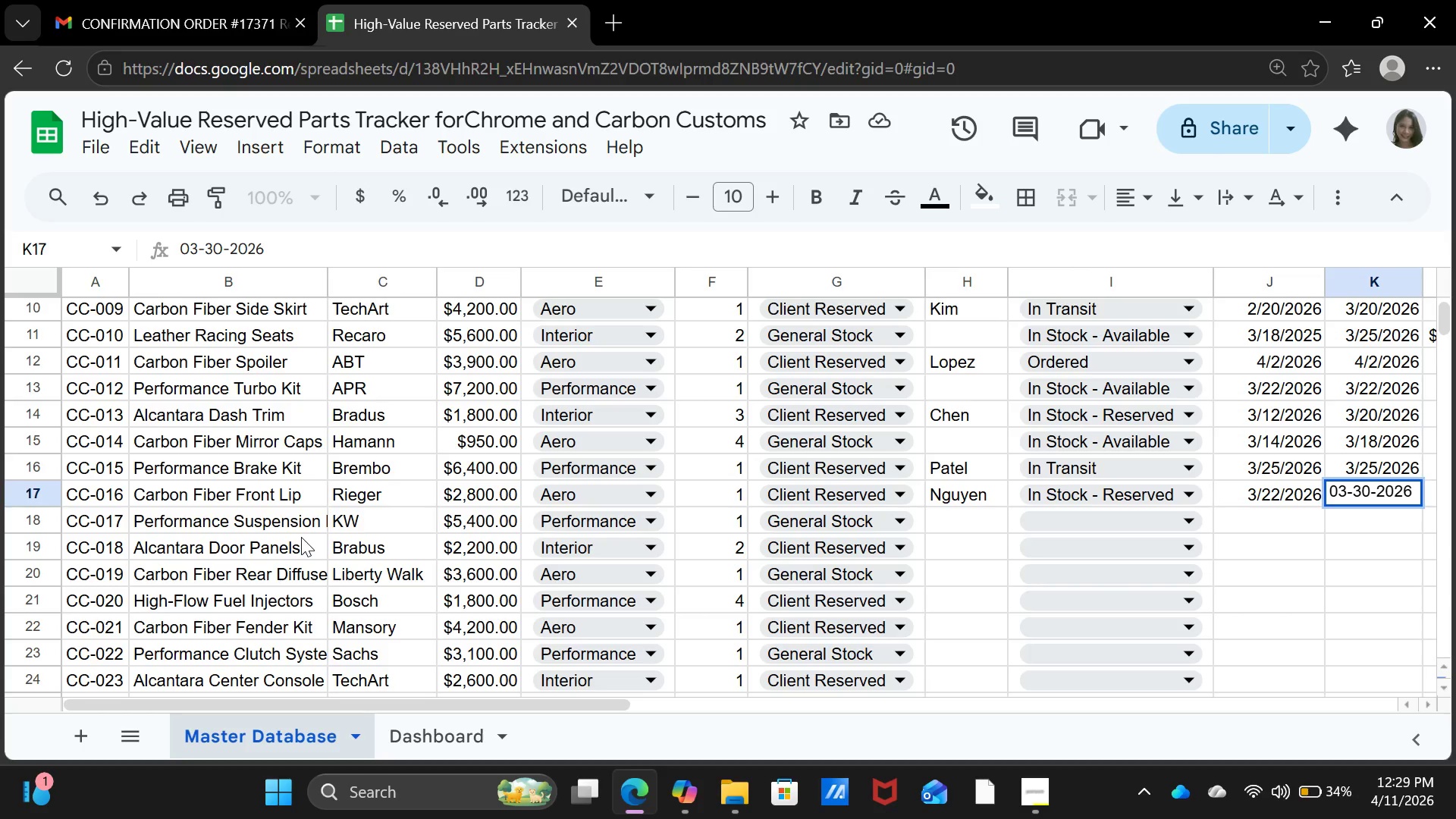 
wait(9.97)
 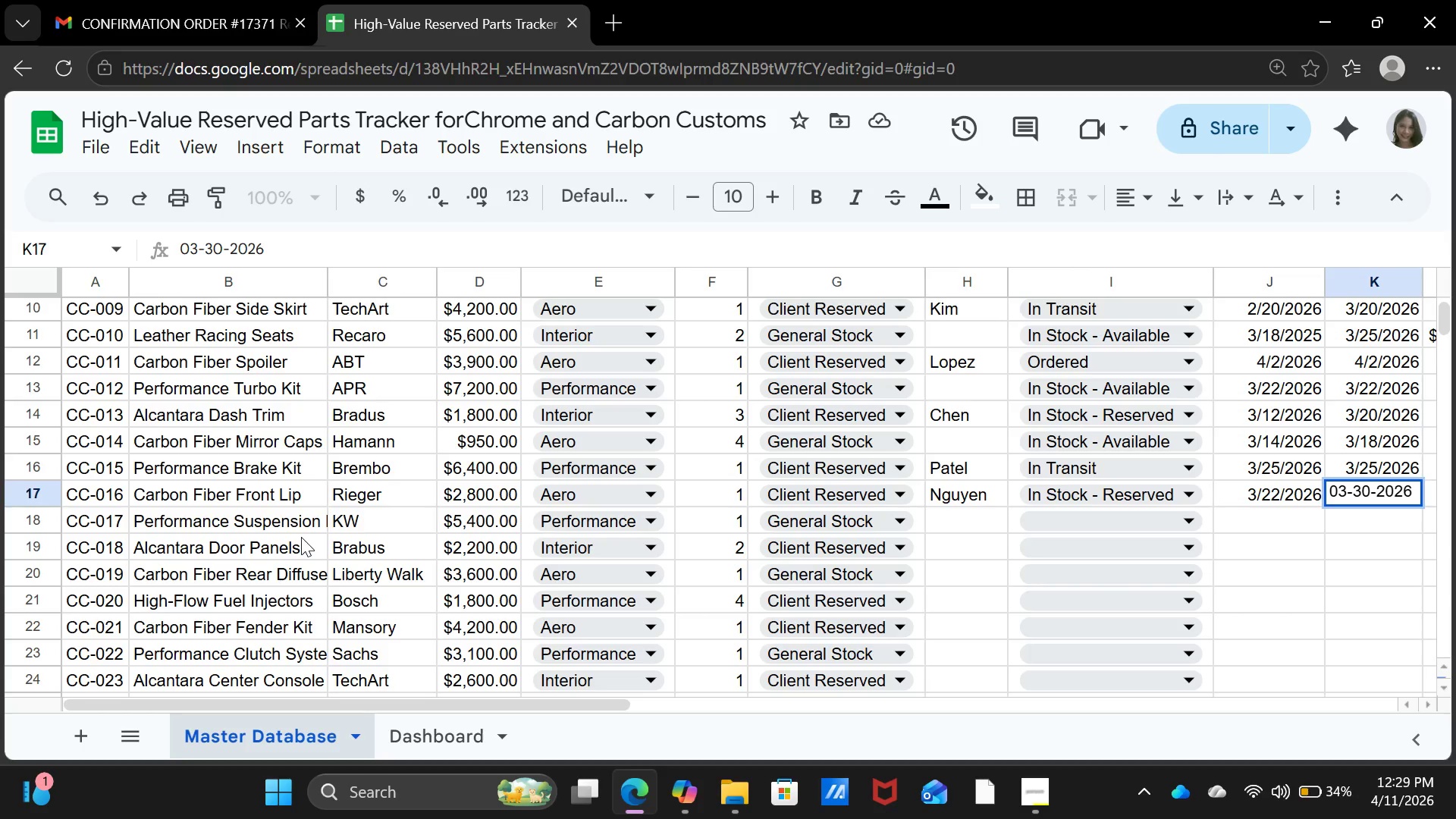 
key(ArrowDown)
 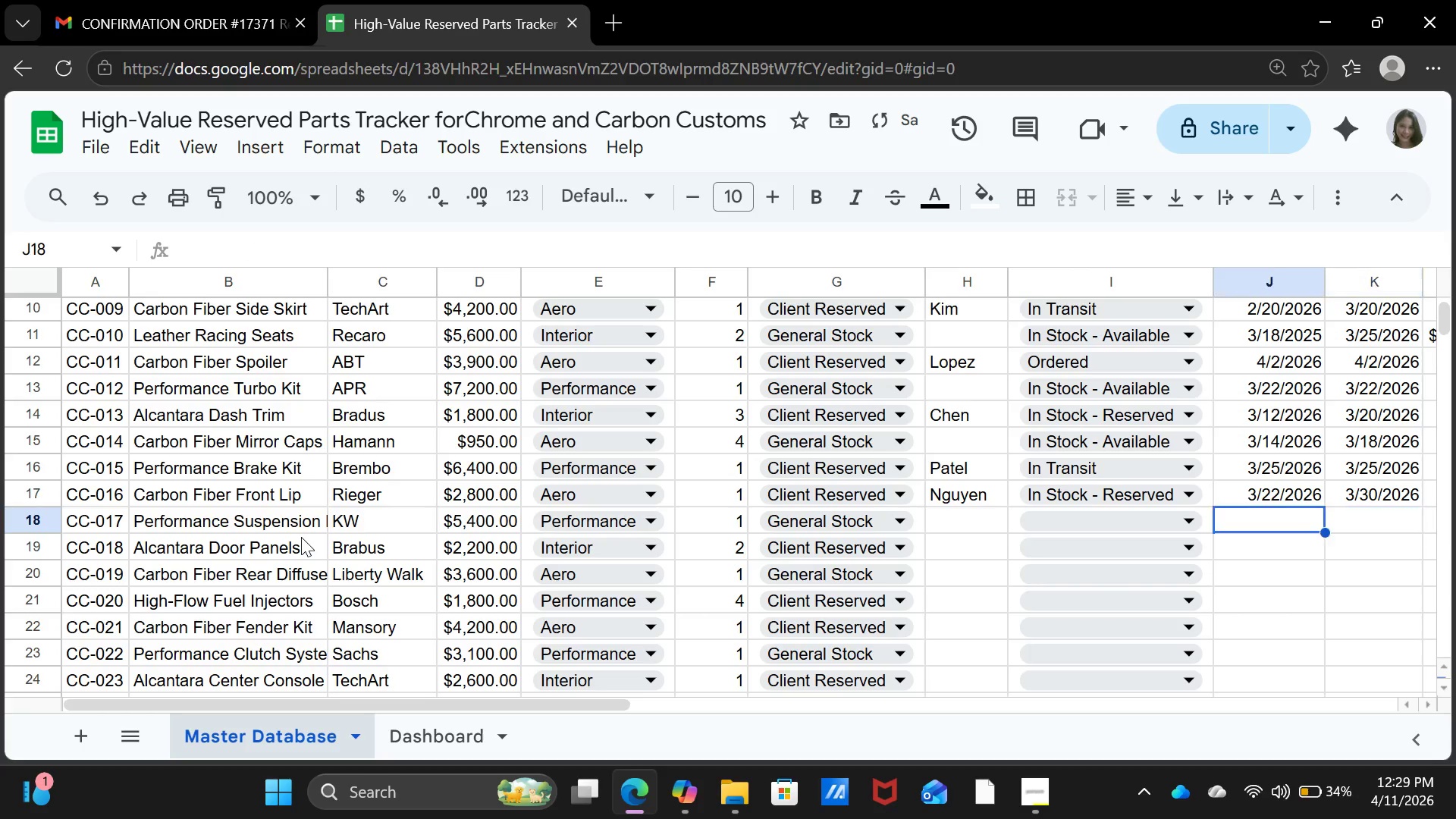 
key(ArrowLeft)
 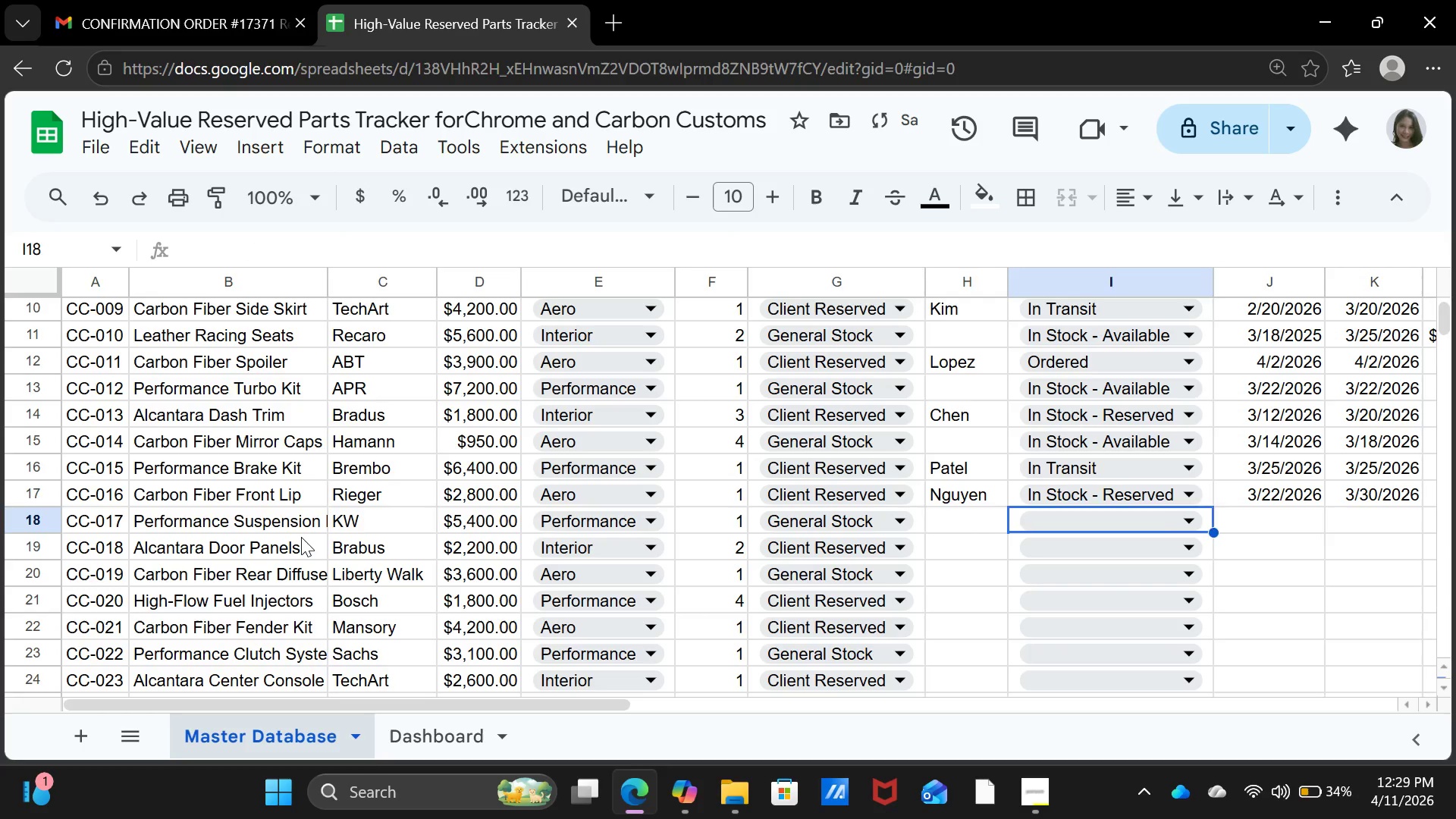 
key(ArrowLeft)
 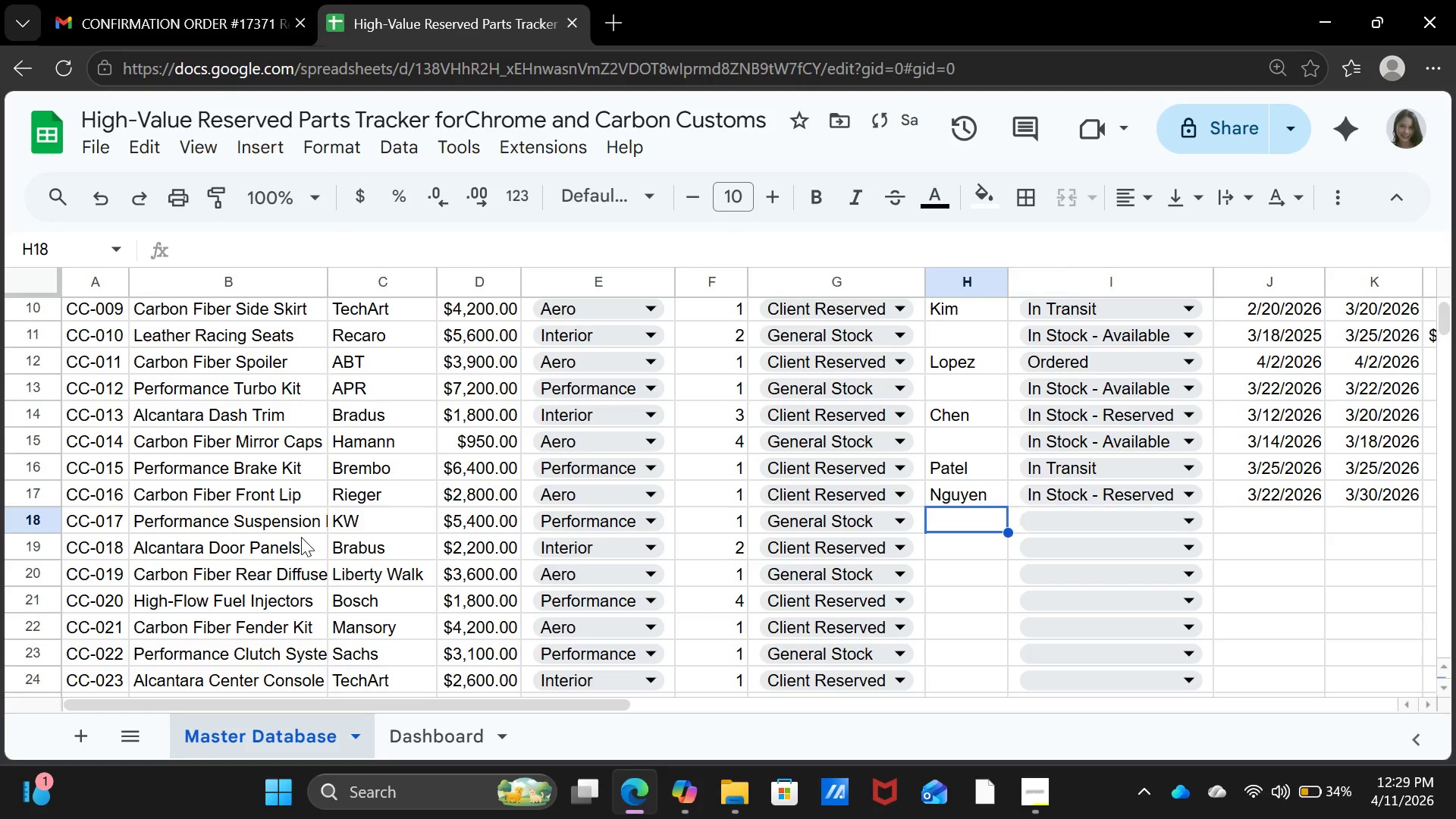 
key(ArrowLeft)
 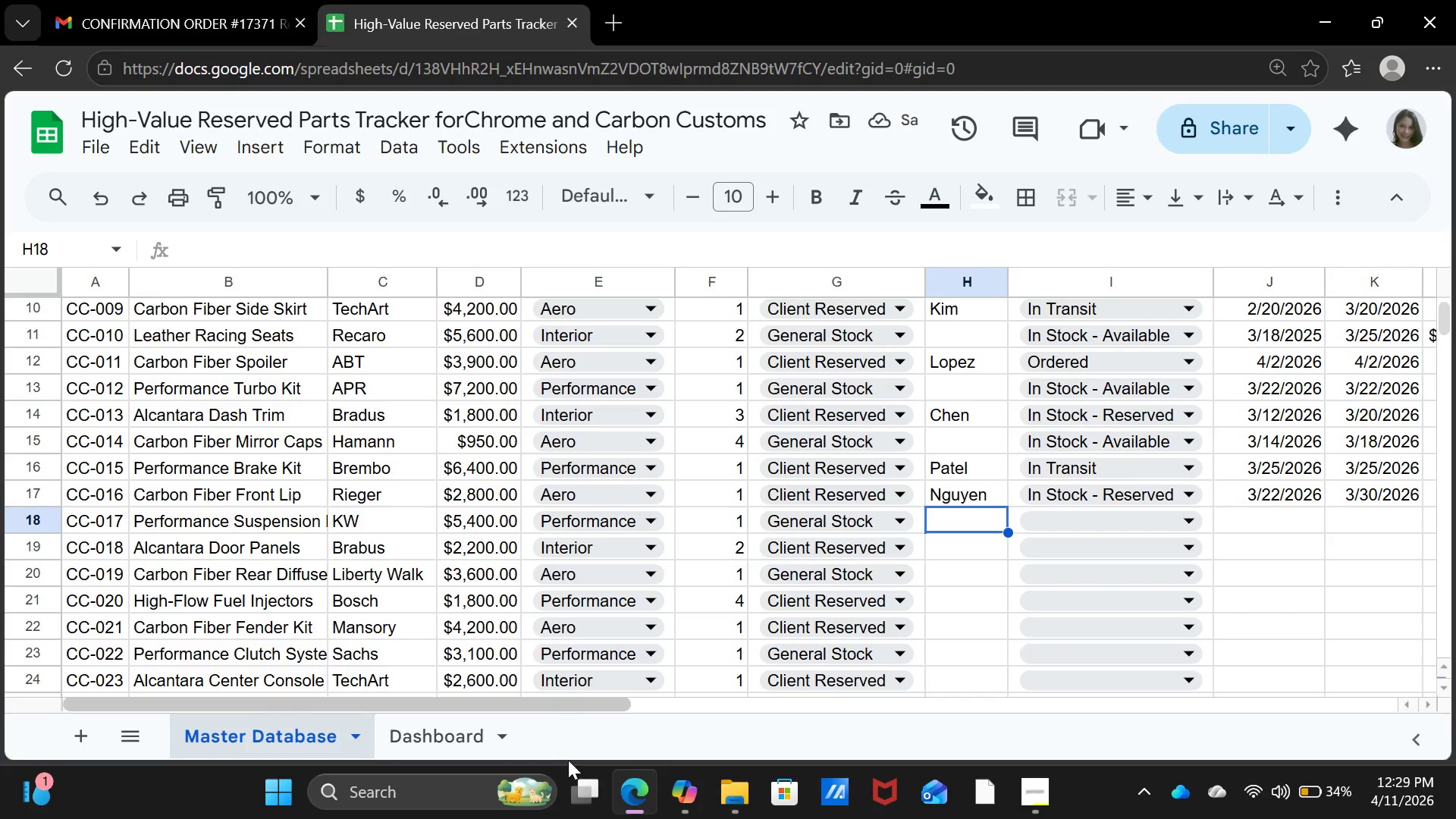 
left_click([1058, 520])
 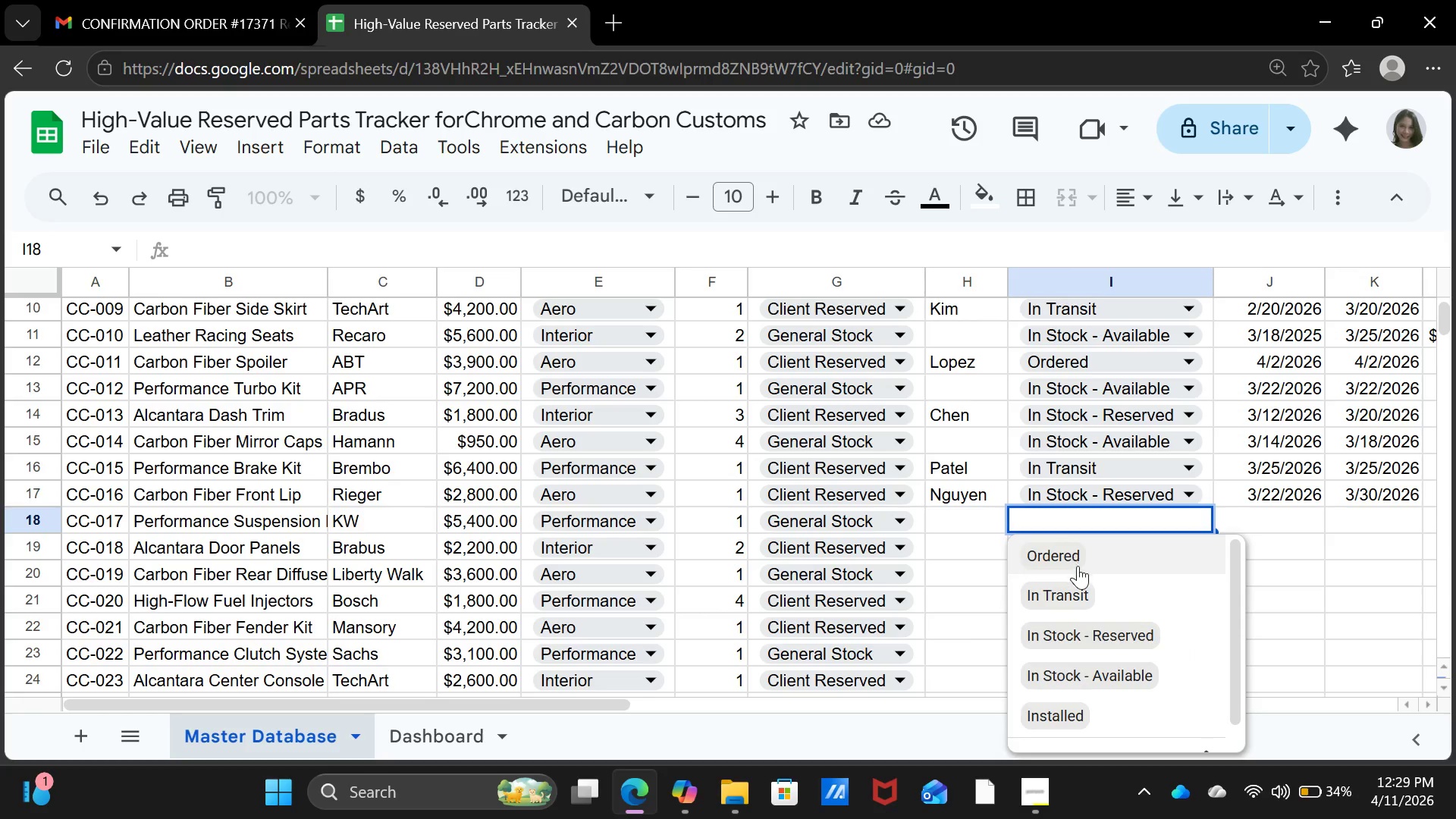 
left_click([1078, 567])
 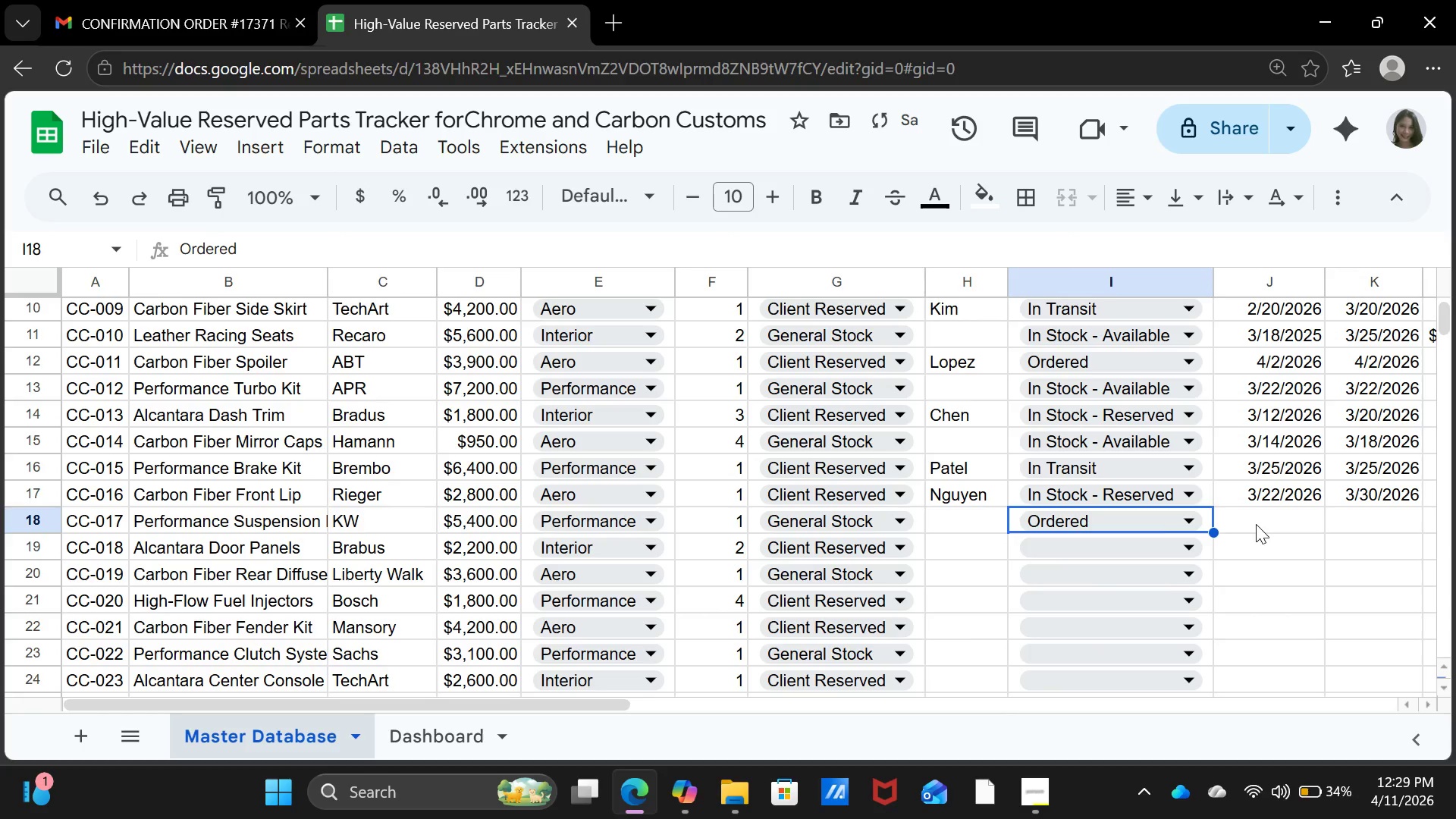 
left_click([1263, 524])
 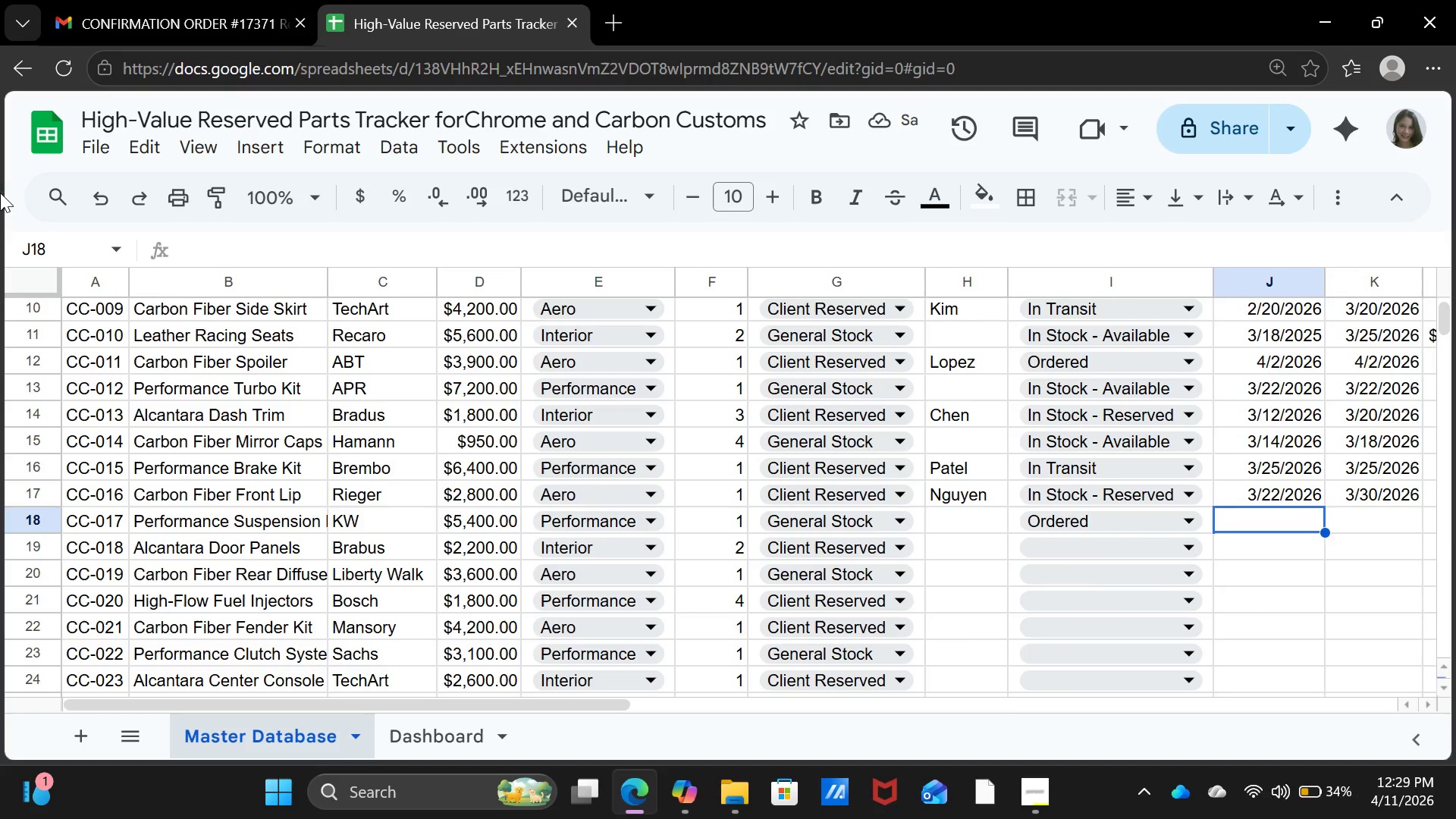 
type(04-02-2026)
 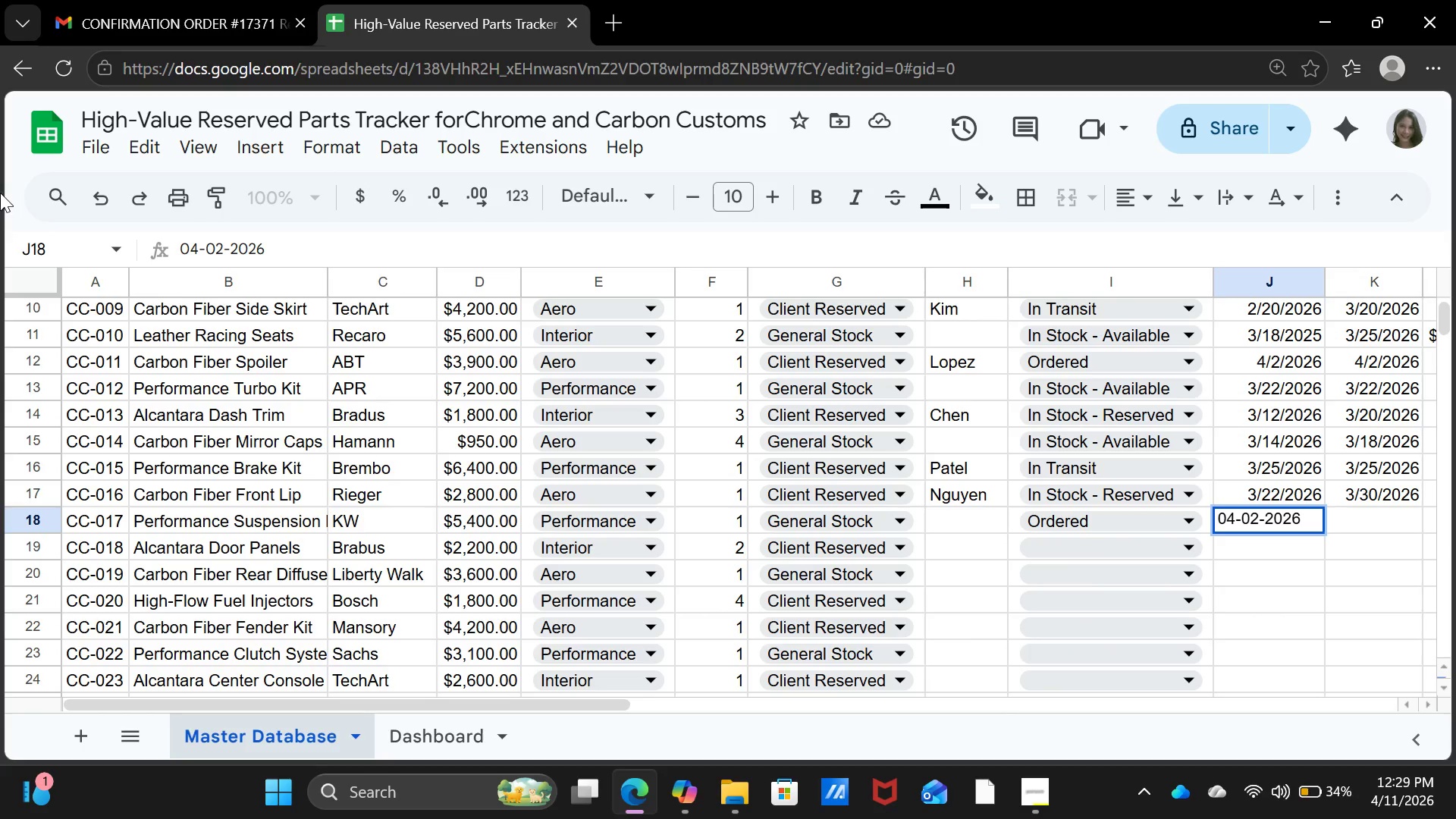 
key(ArrowRight)
 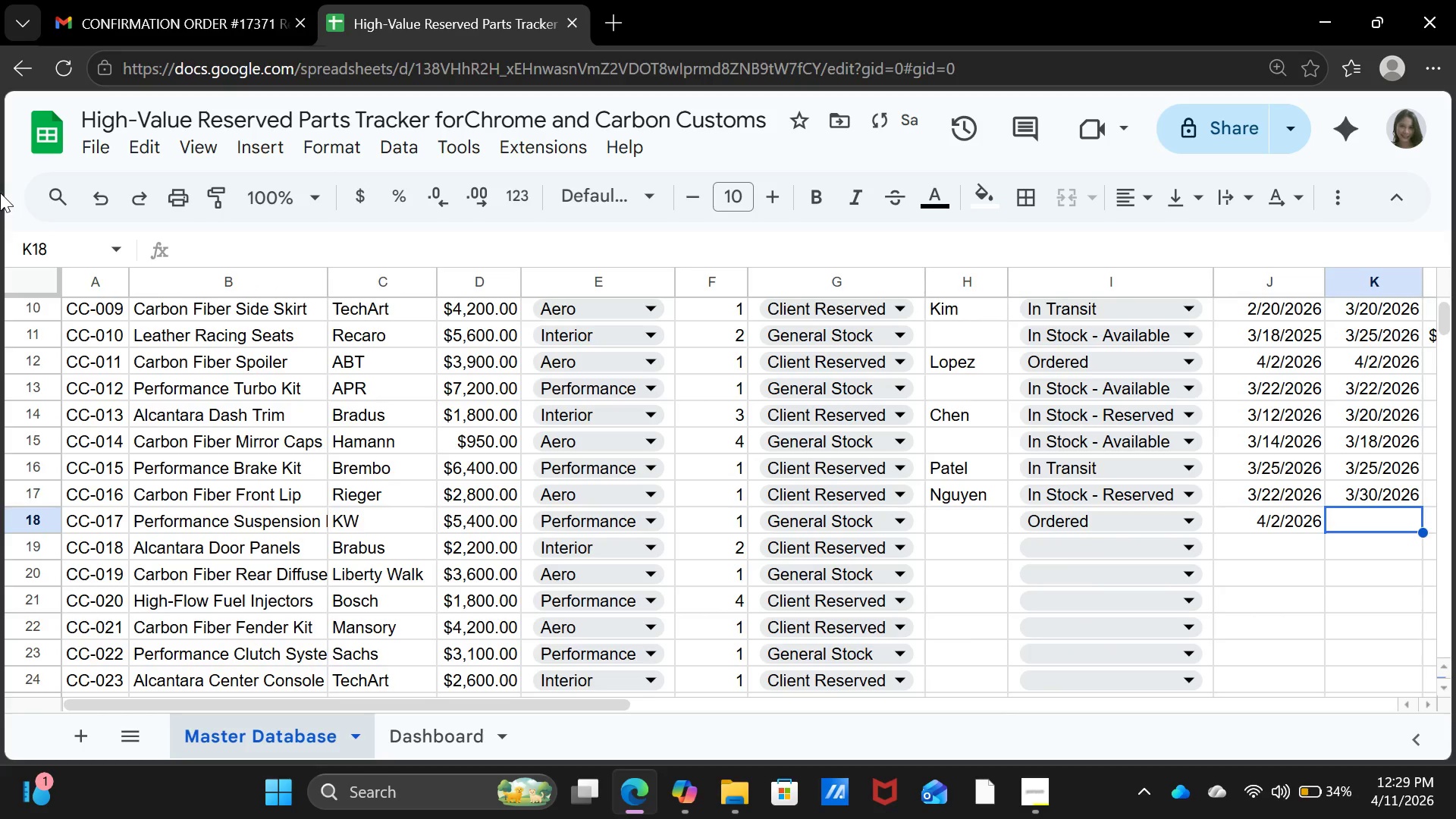 
type(04-02-2026)
 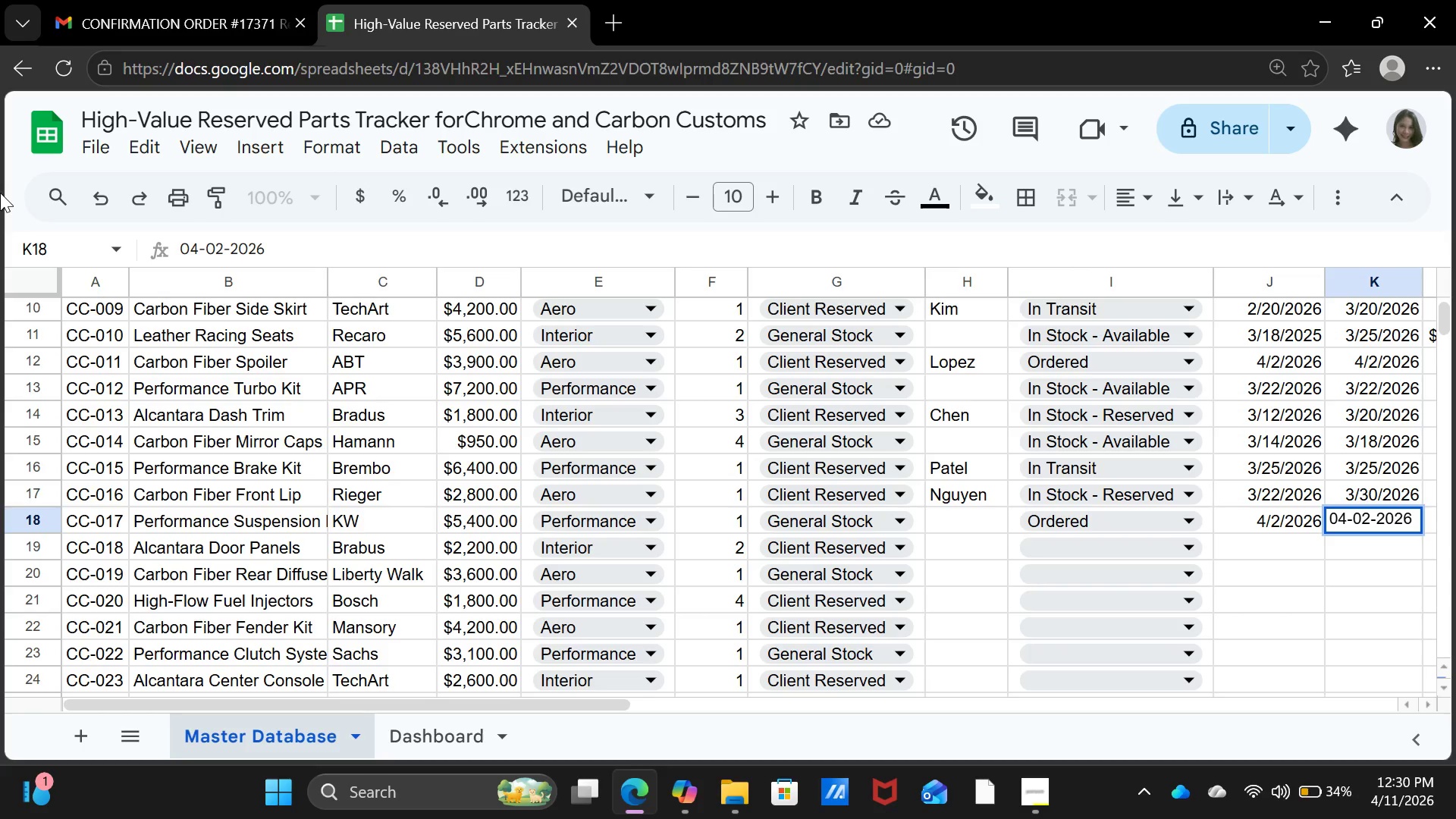 
wait(9.12)
 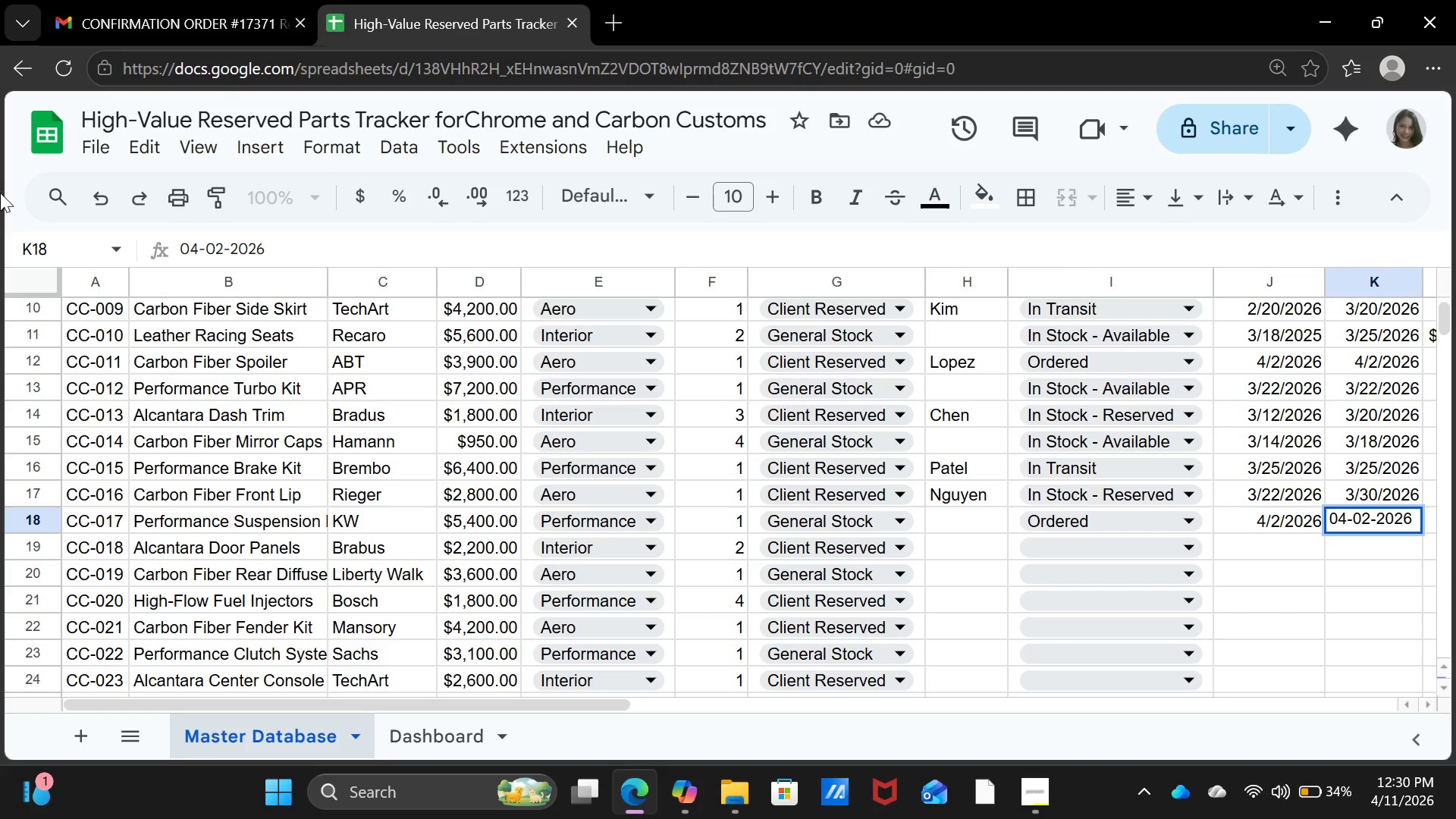 
key(ArrowDown)
 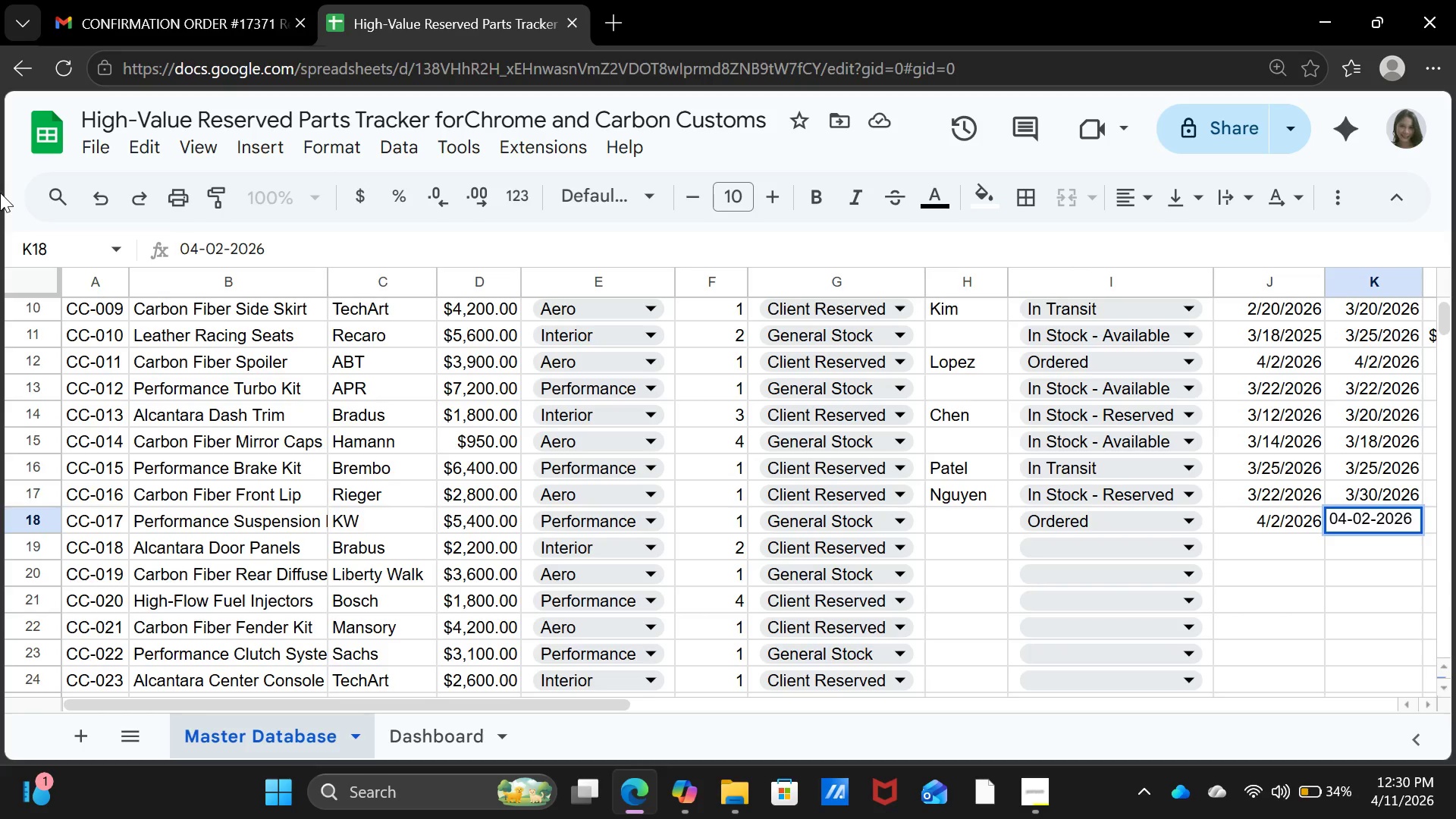 
key(ArrowUp)
 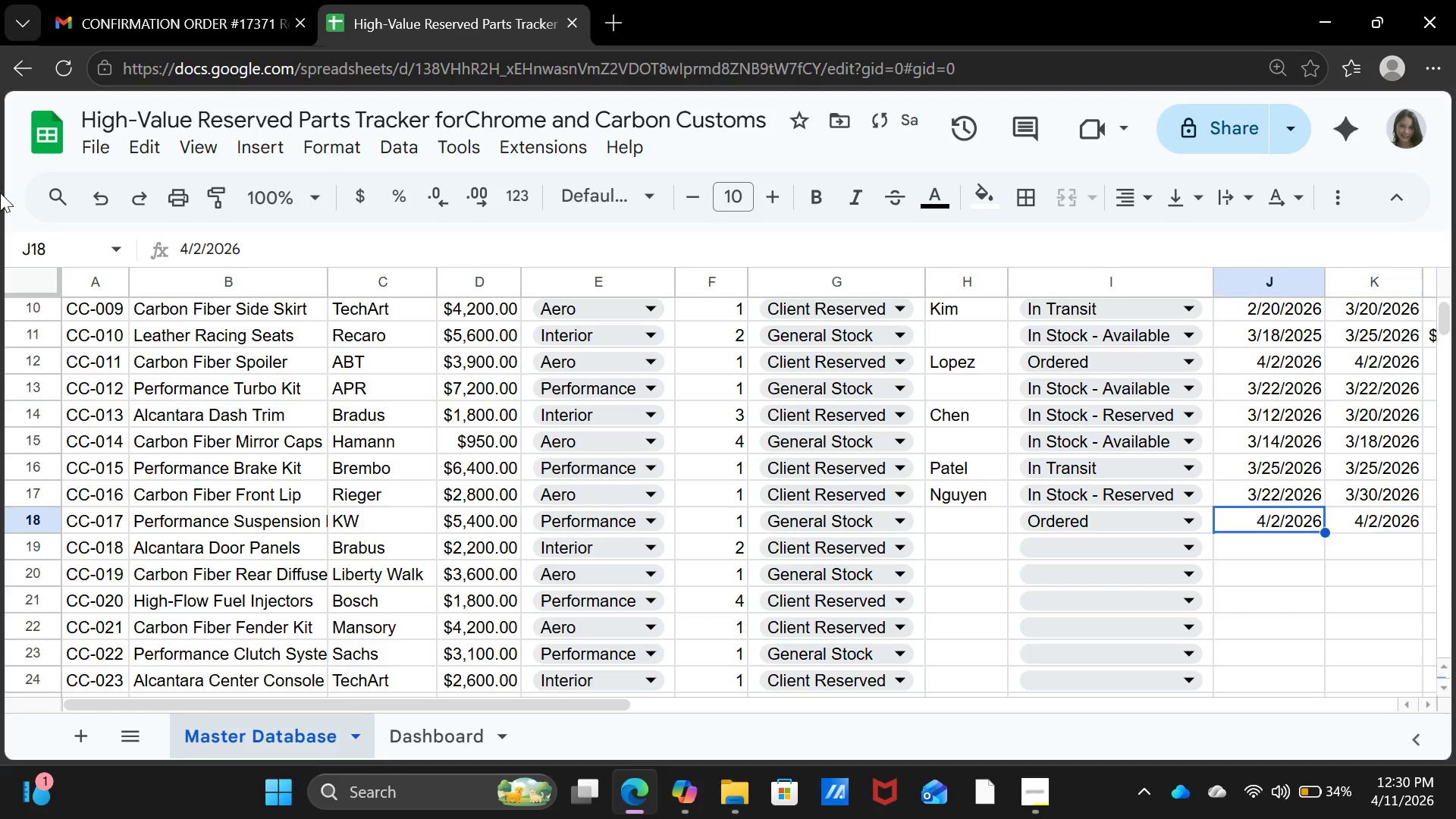 
key(ArrowLeft)
 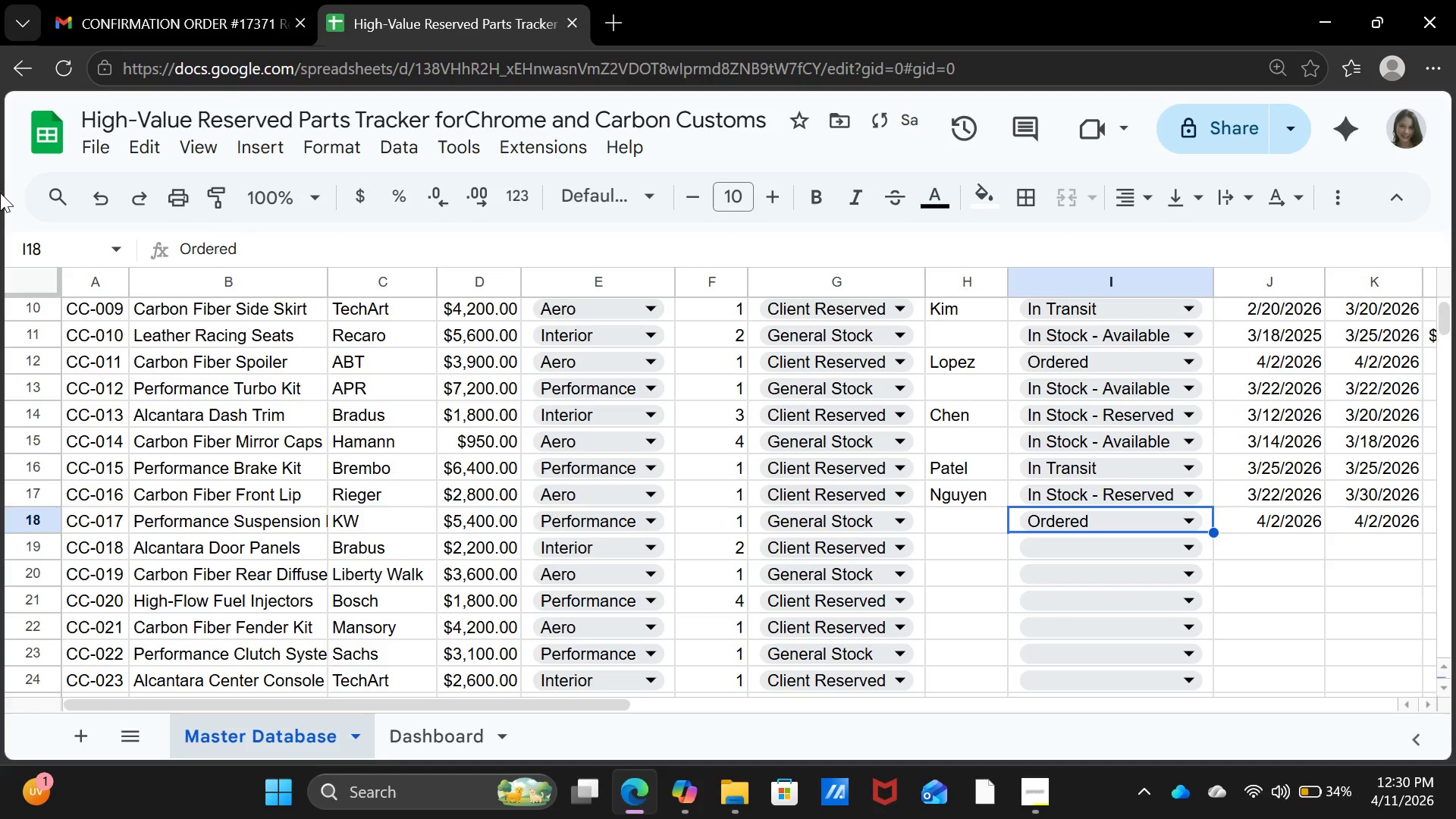 
key(ArrowLeft)
 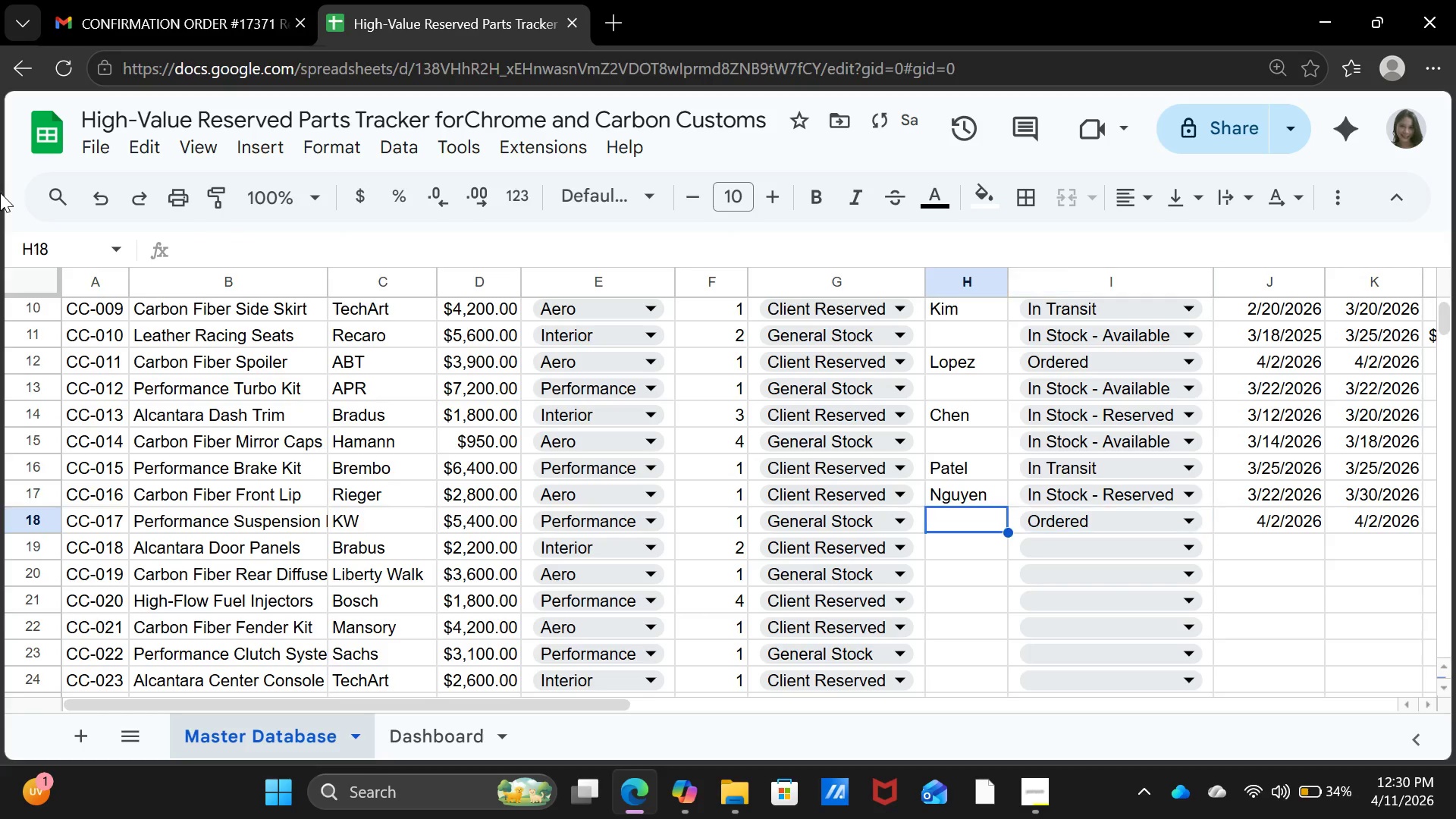 
key(ArrowLeft)
 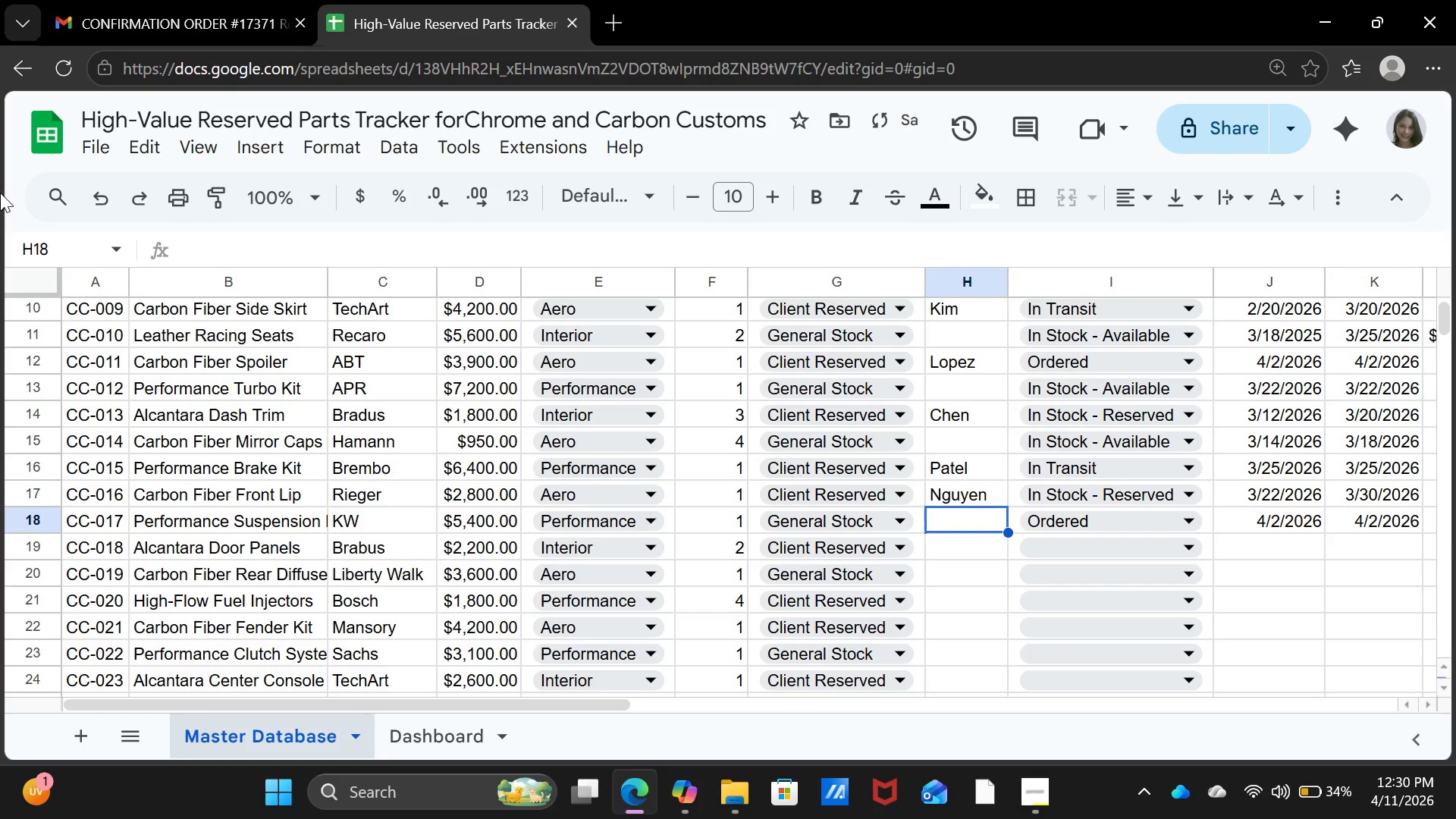 
key(ArrowDown)
 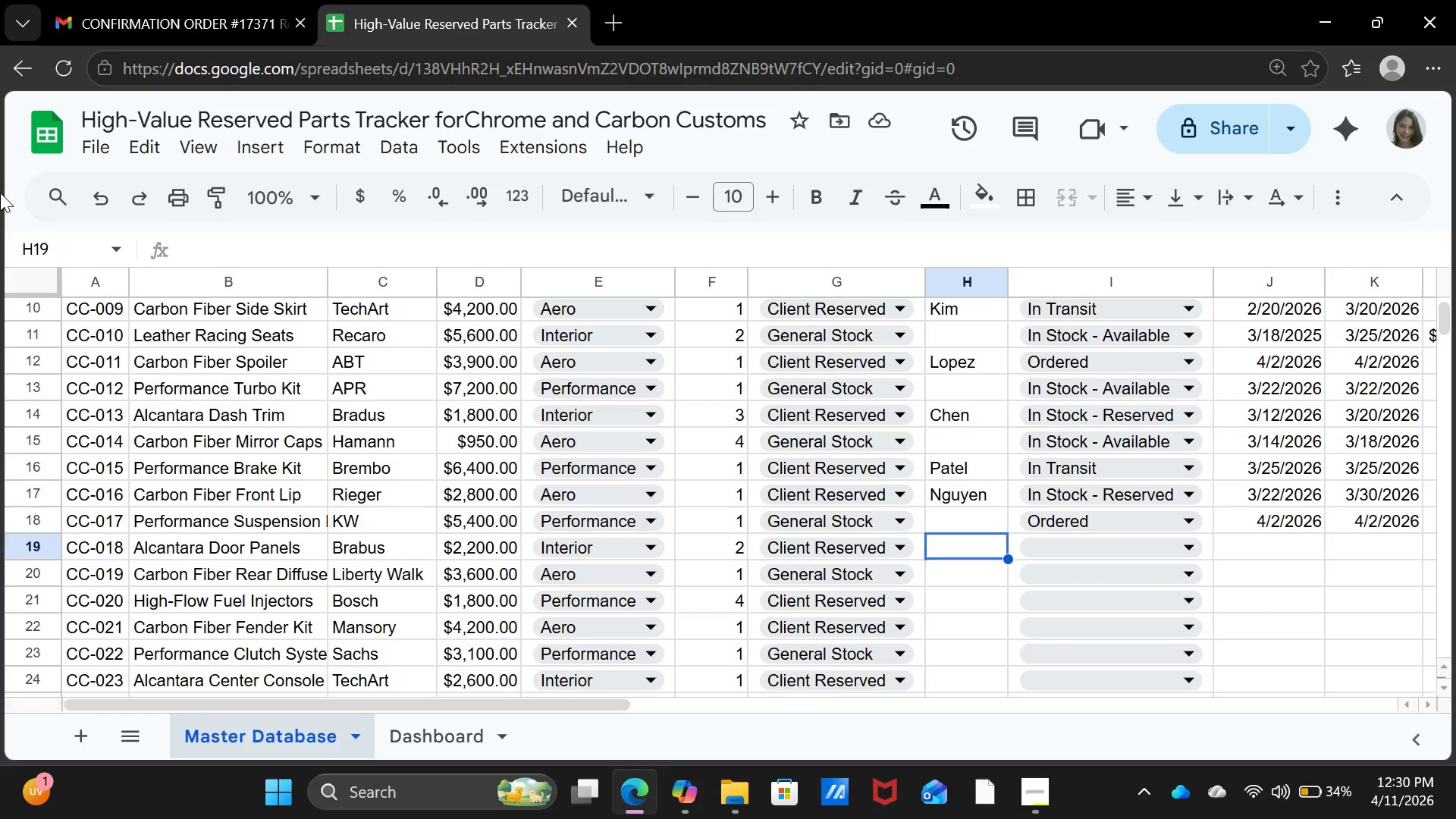 
wait(6.55)
 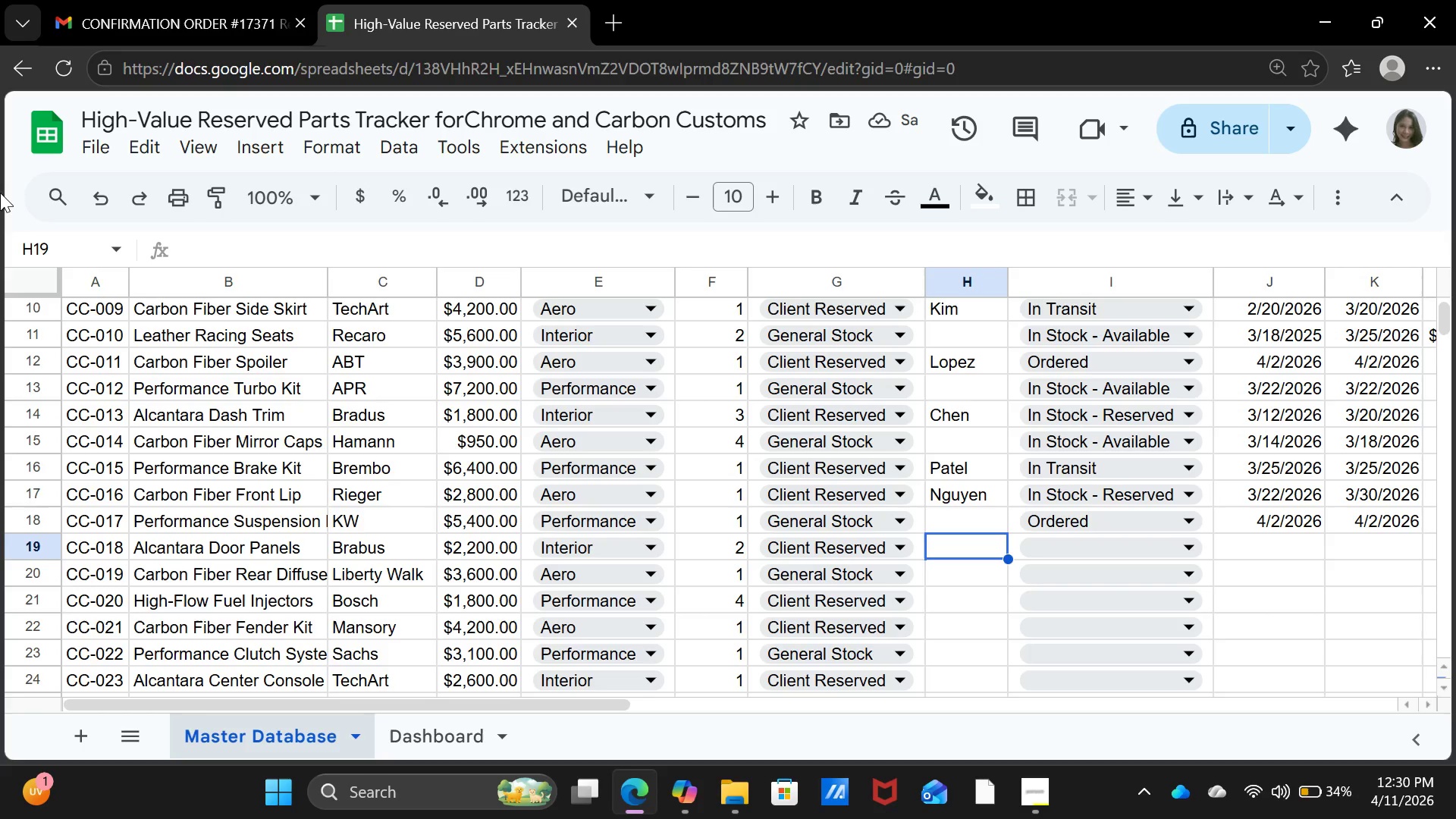 
type(Garcia)
 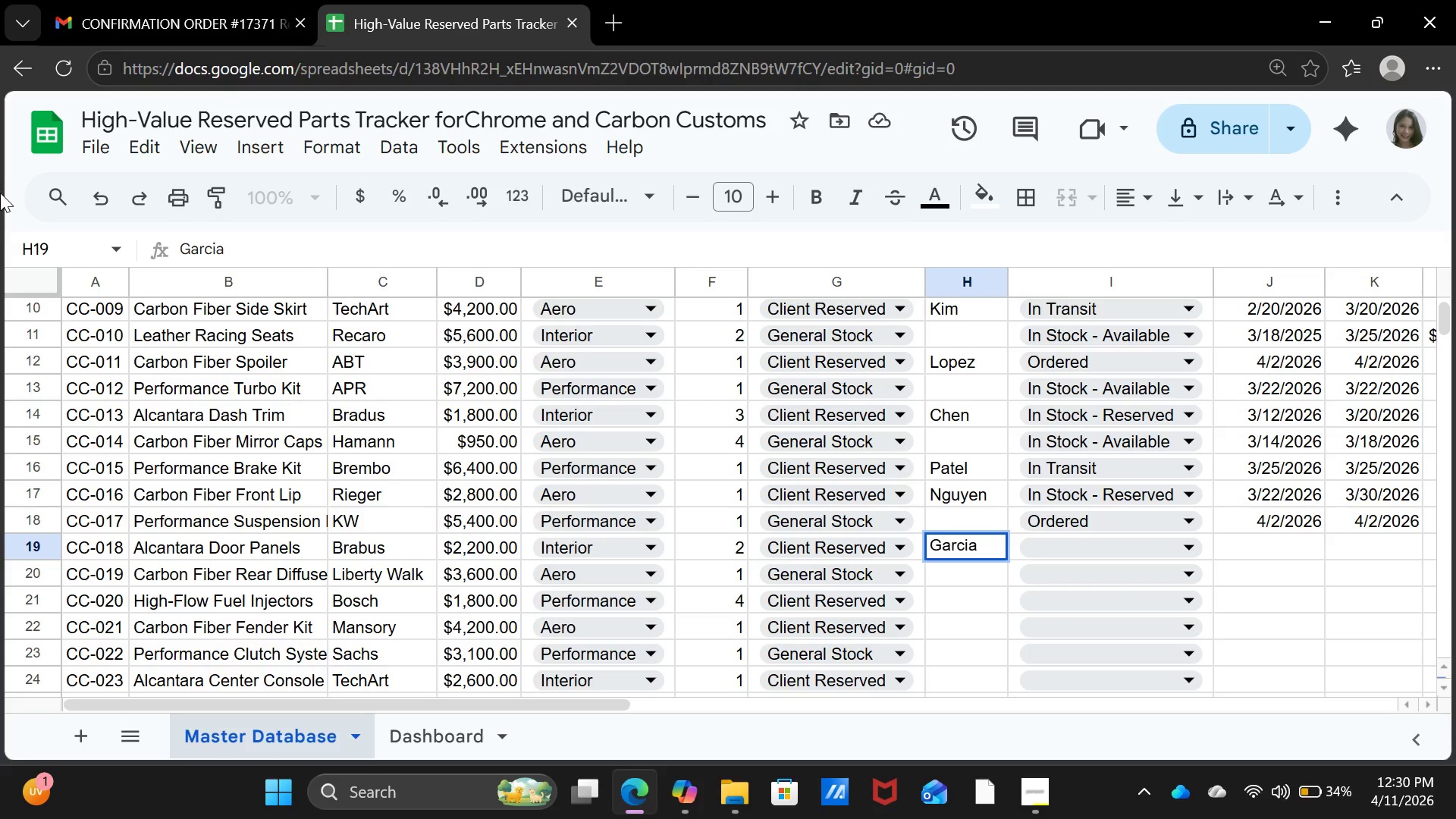 
key(ArrowRight)
 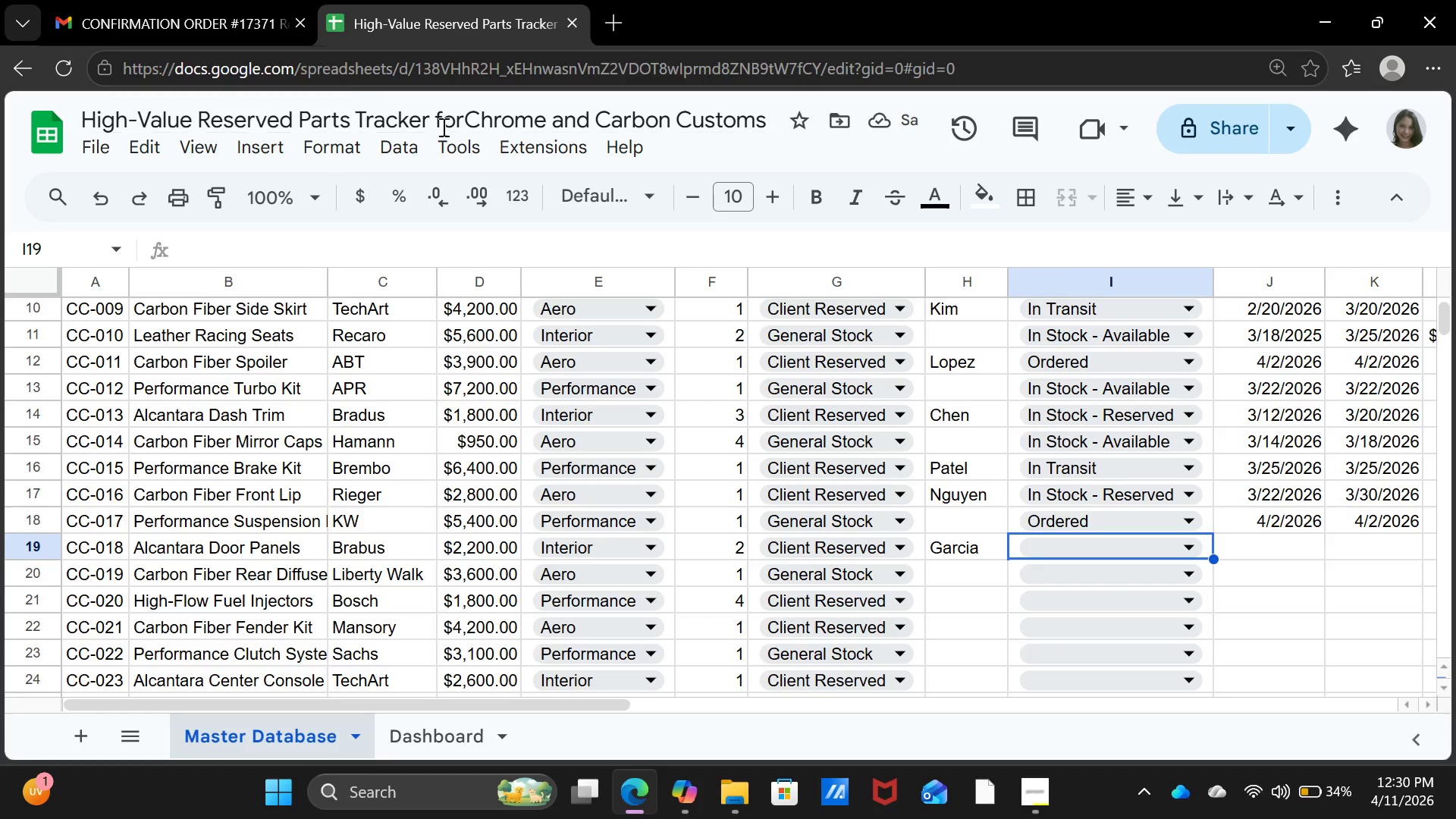 
left_click([1094, 551])
 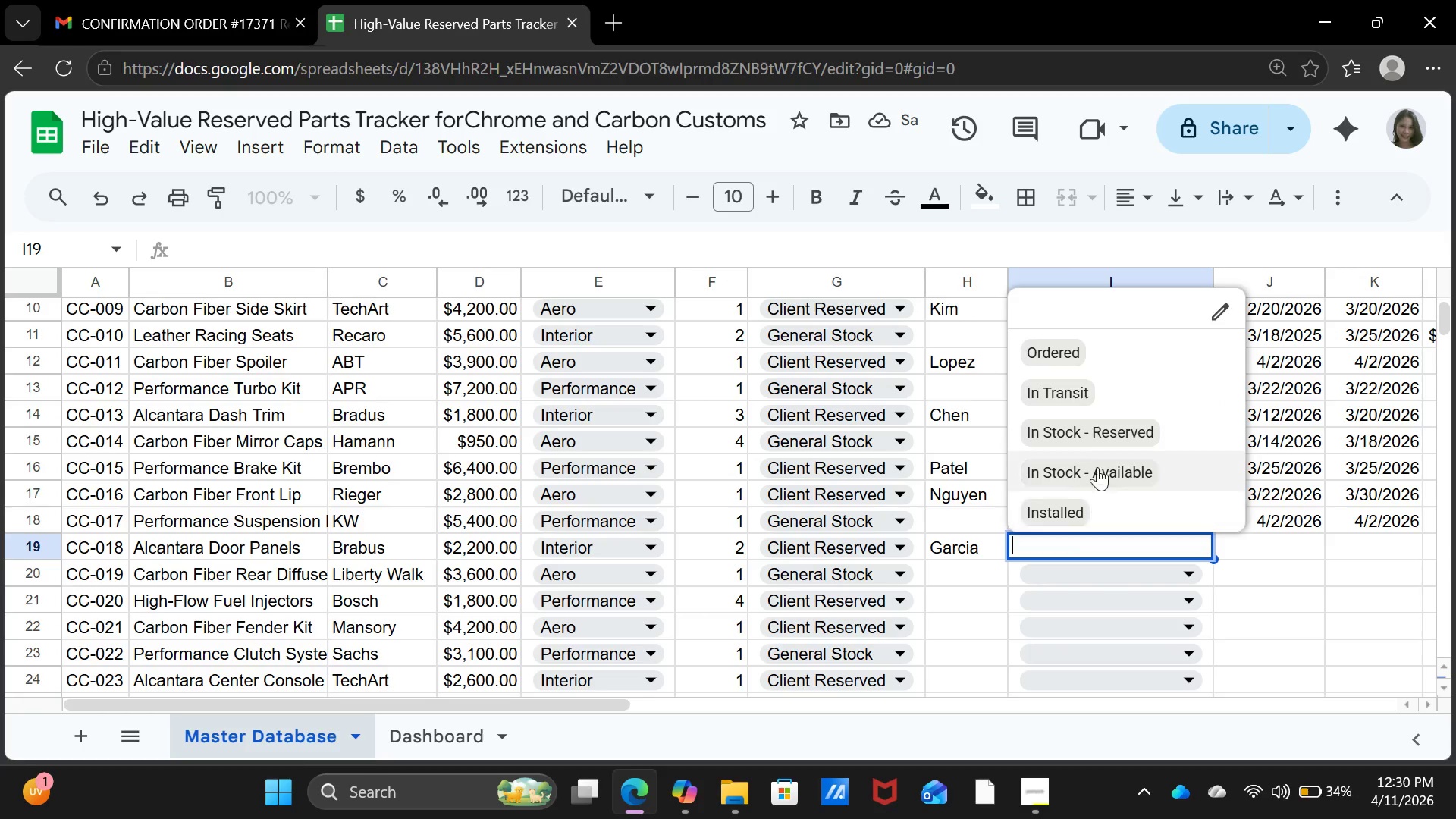 
left_click([1082, 385])
 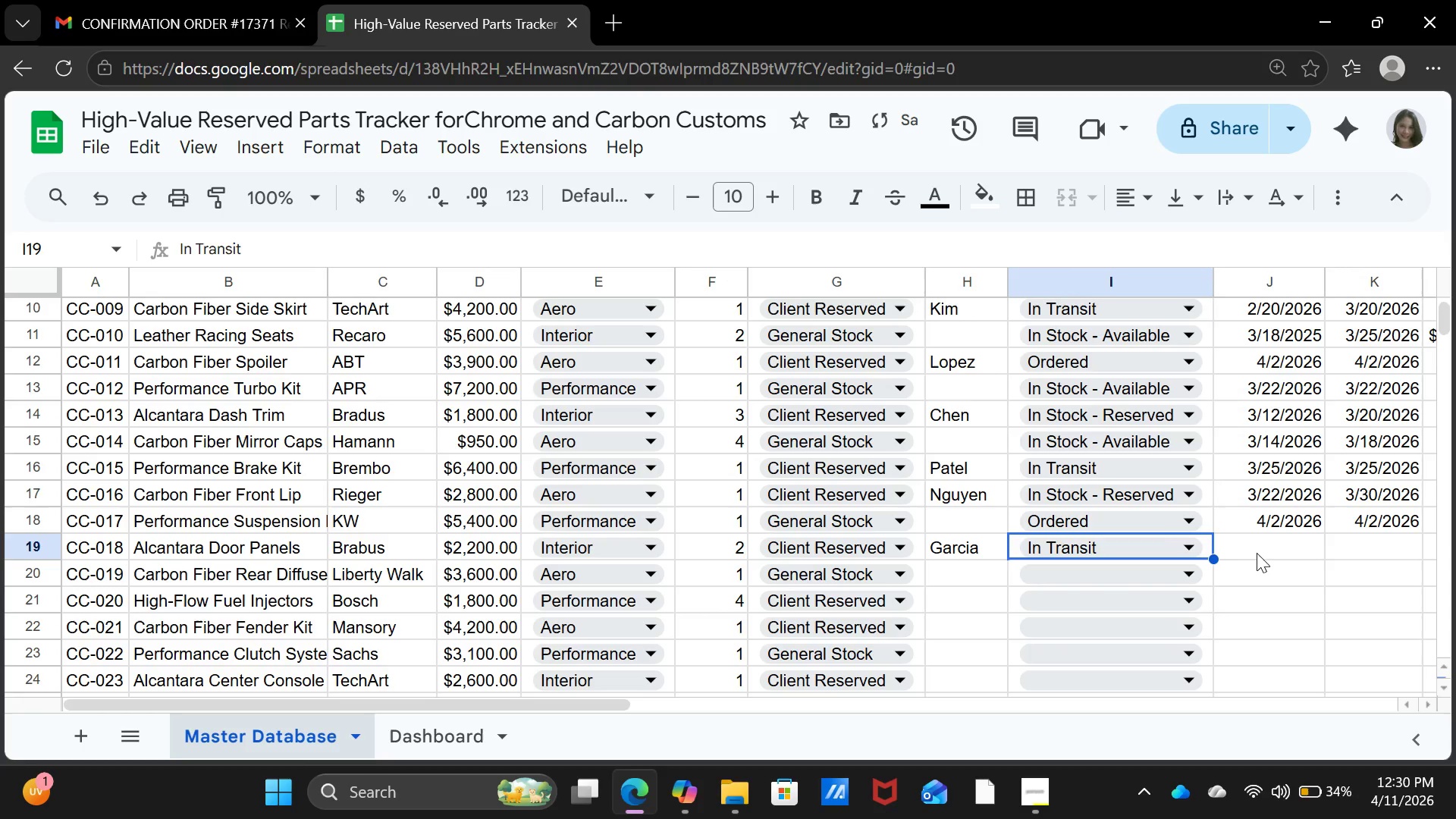 
left_click([1261, 551])
 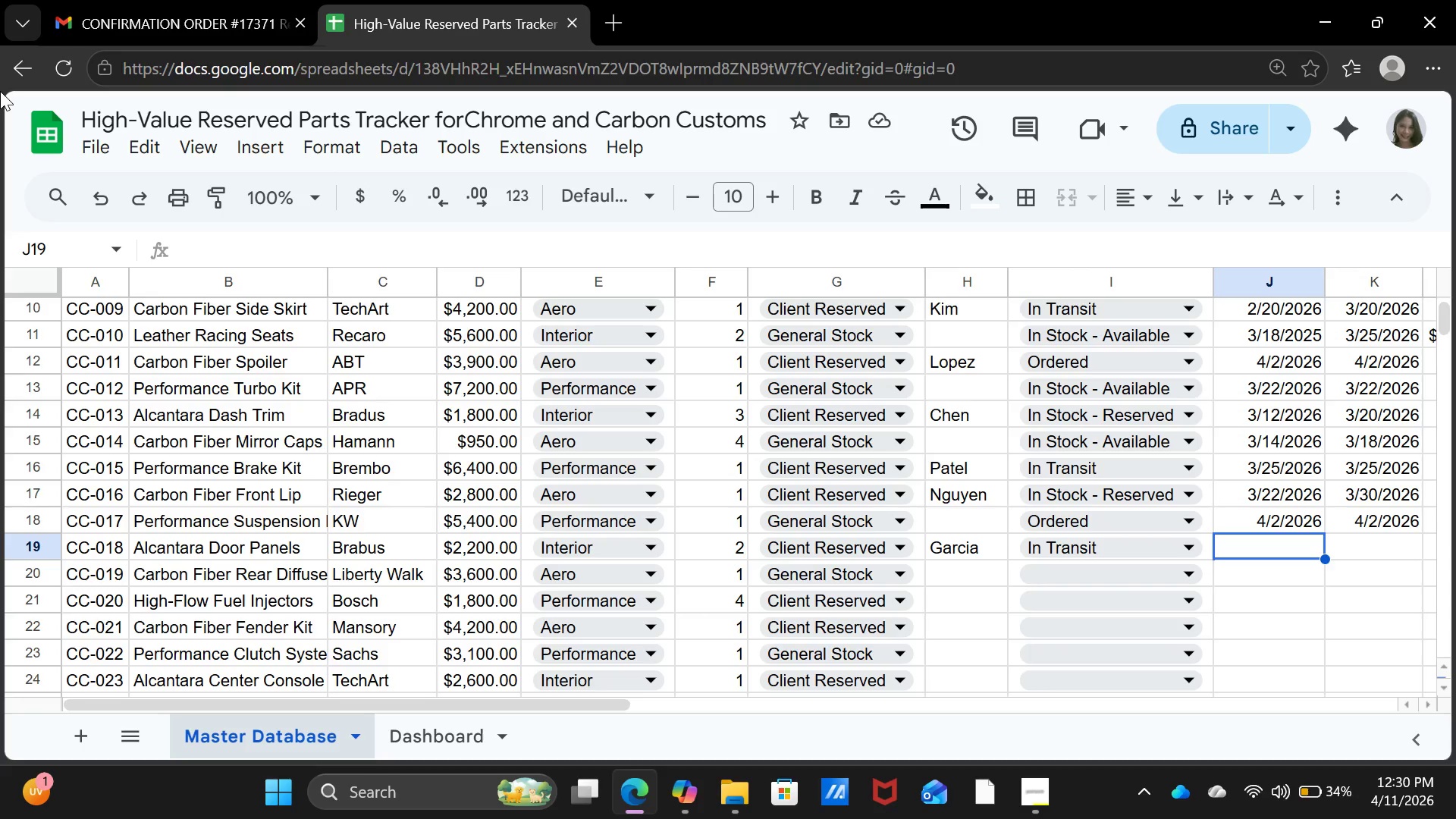 
wait(20.3)
 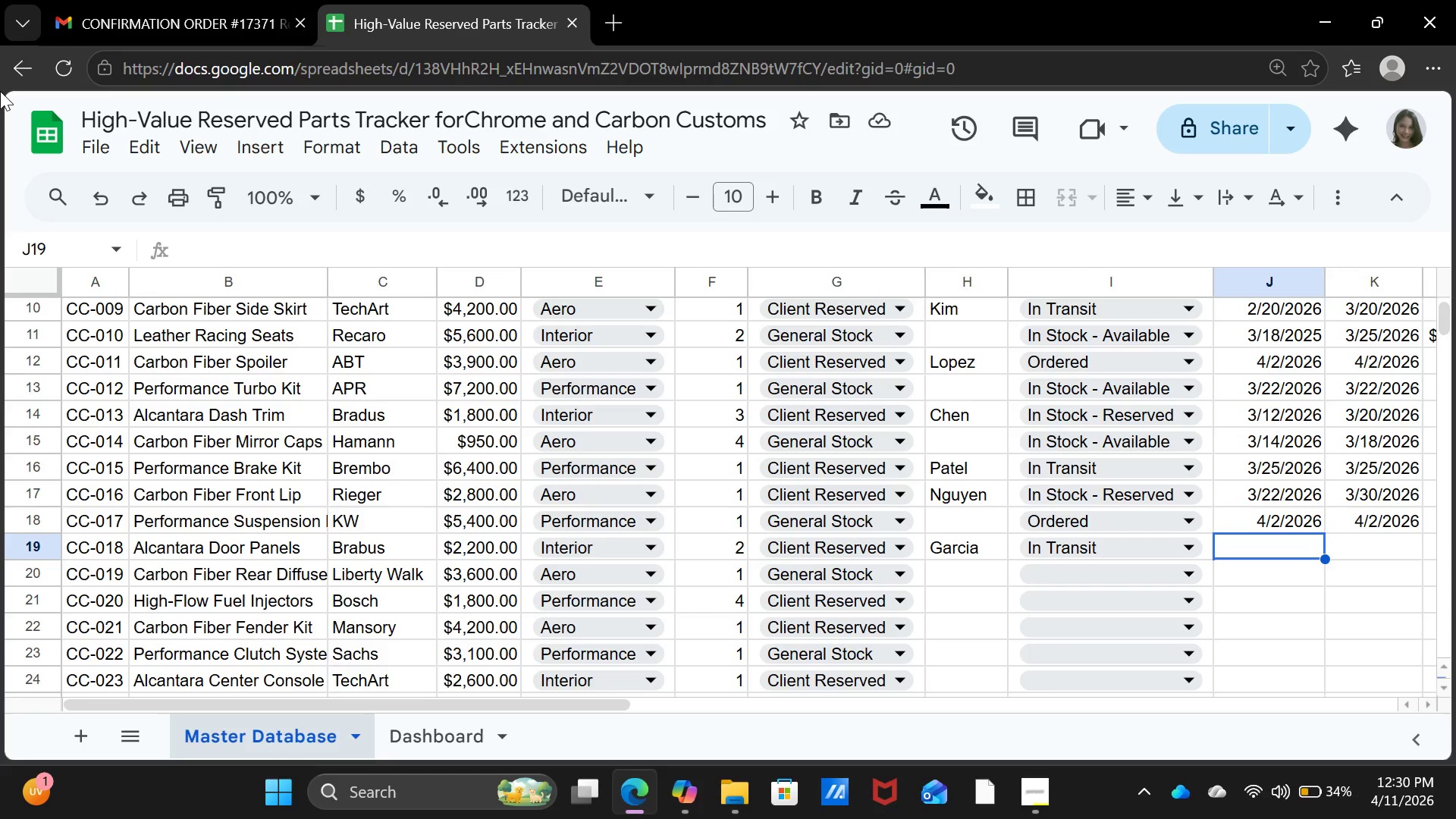 
type(03-25-2026)
 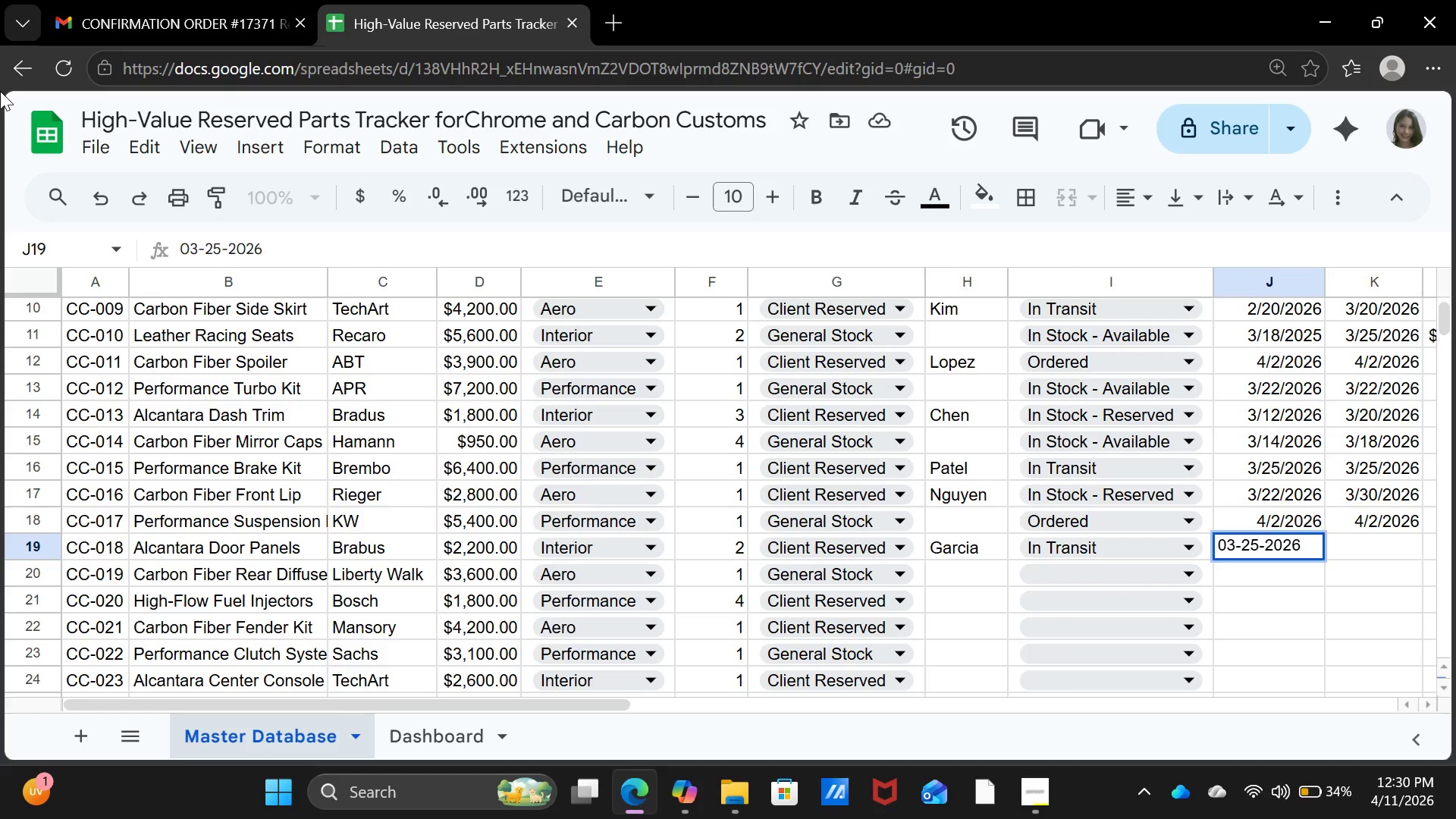 
key(ArrowRight)
 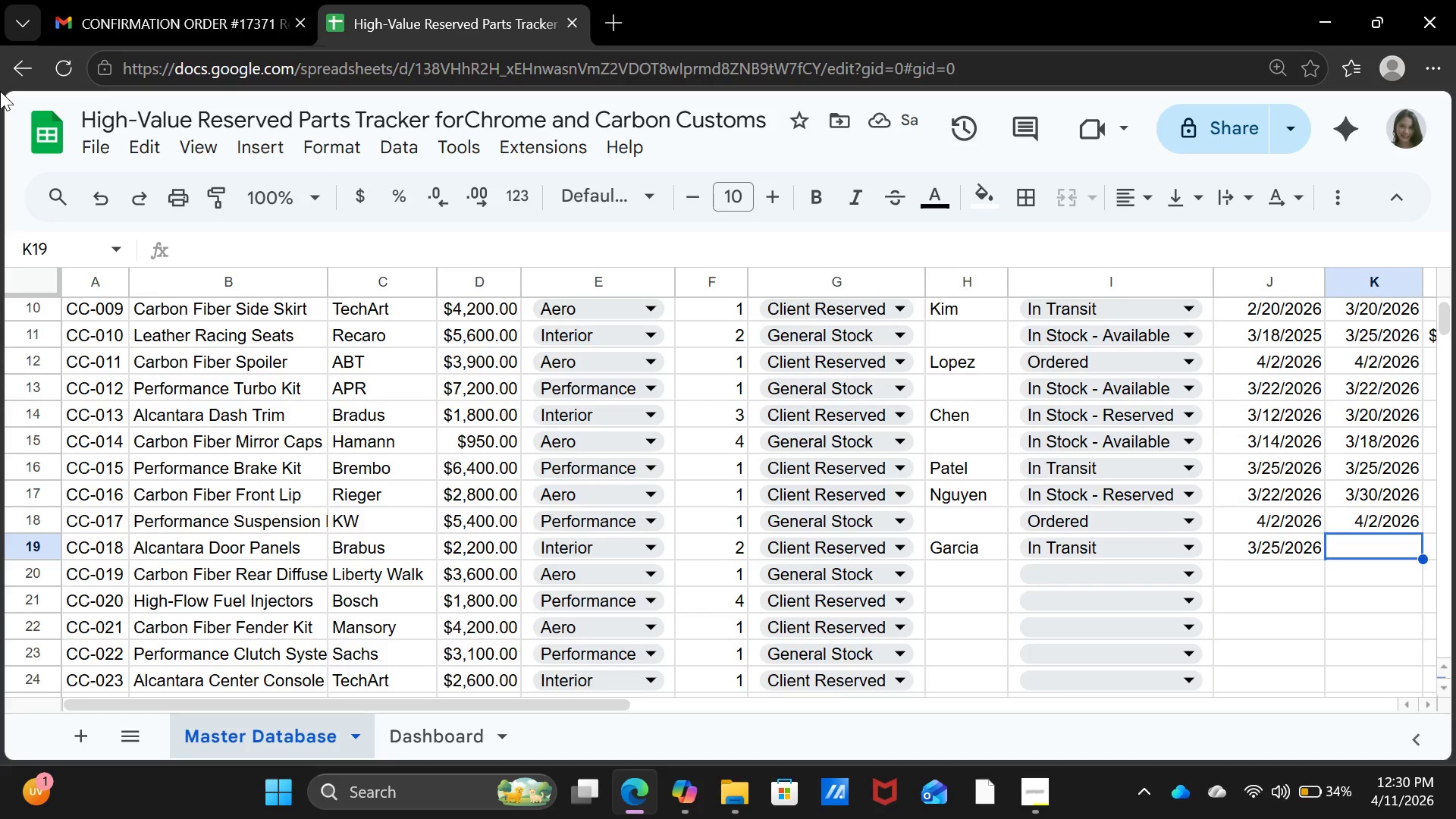 
type(03-25-2026)
 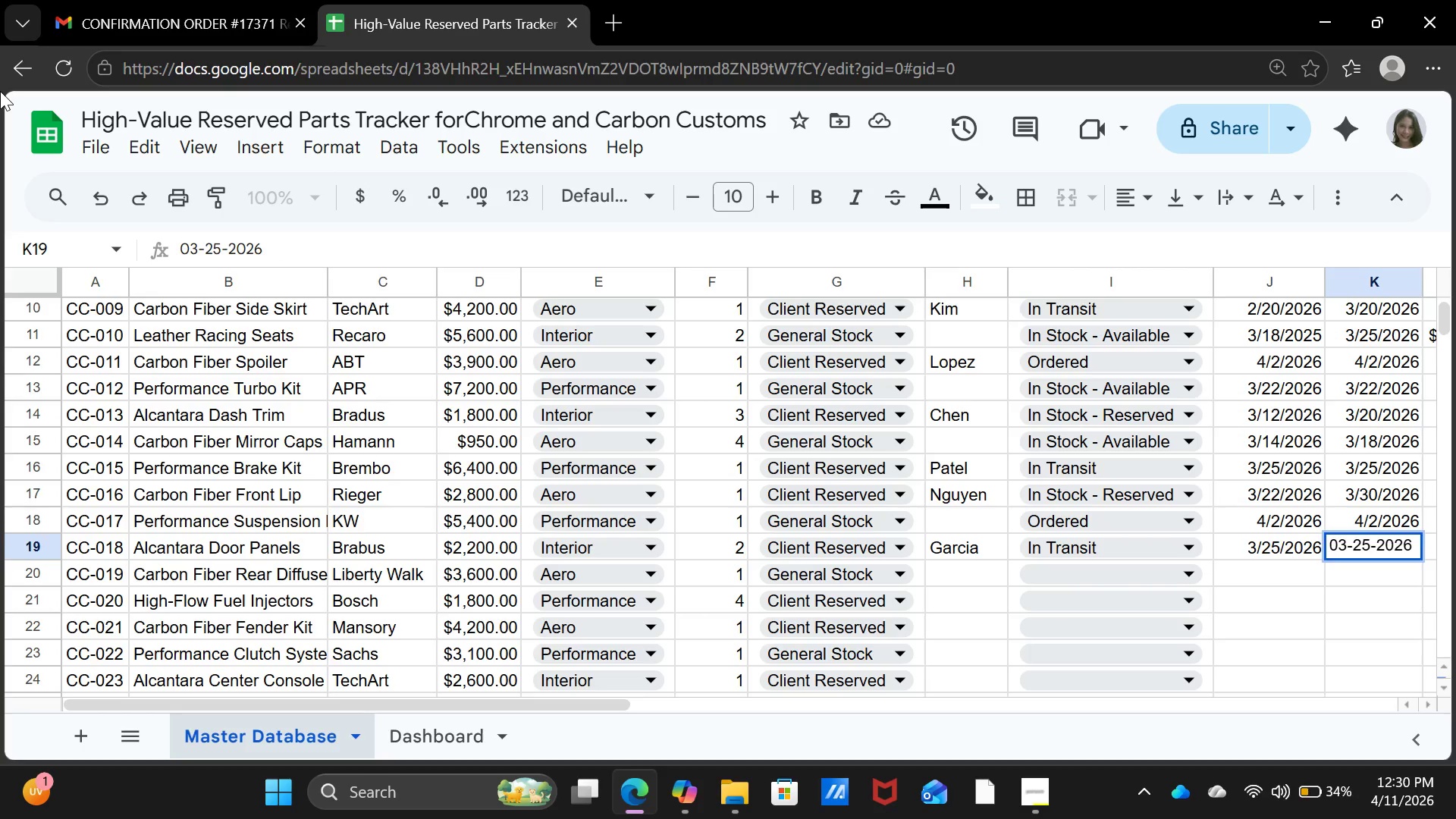 
key(ArrowDown)
 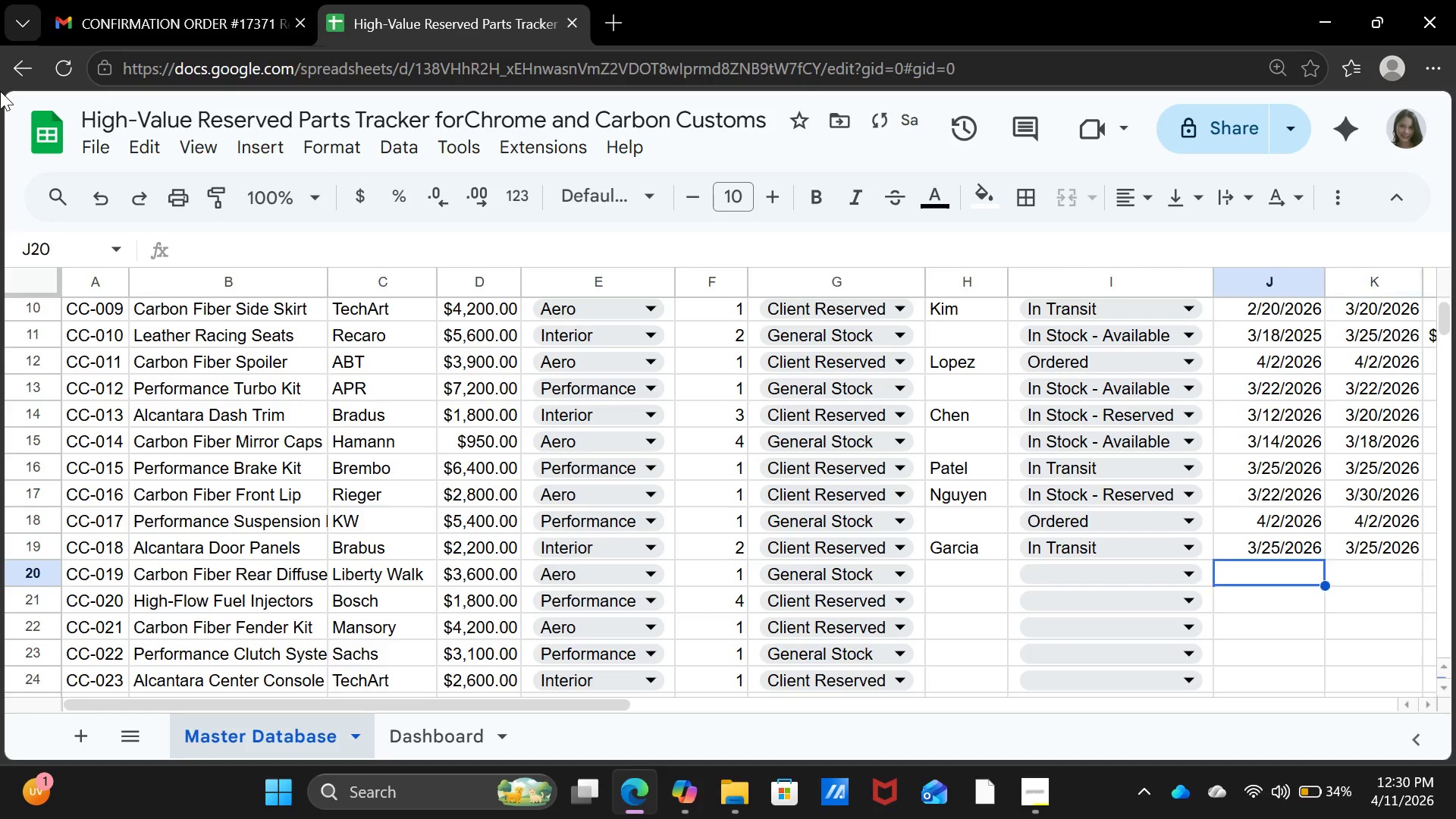 
key(ArrowLeft)
 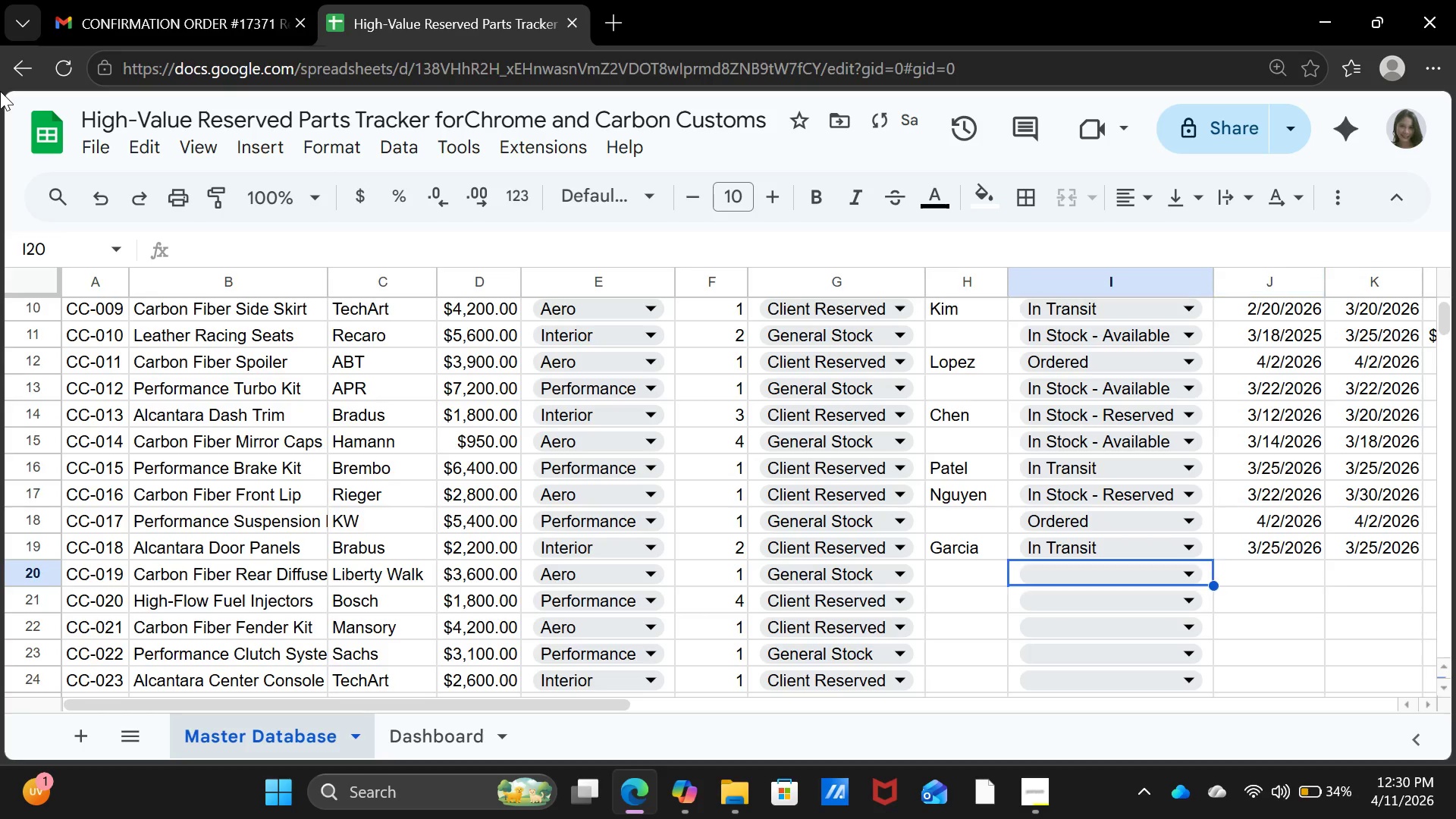 
key(ArrowLeft)
 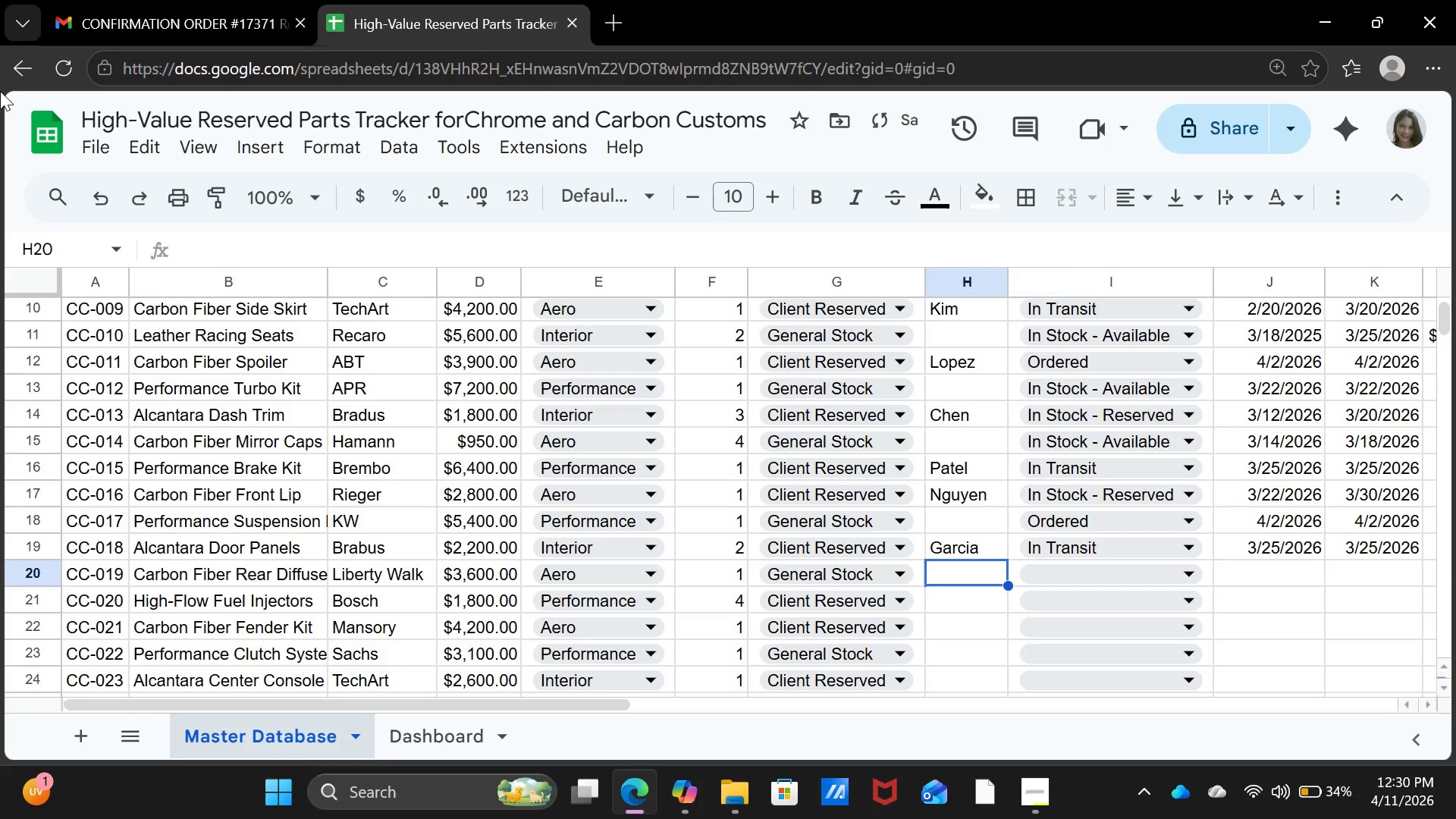 
key(ArrowLeft)
 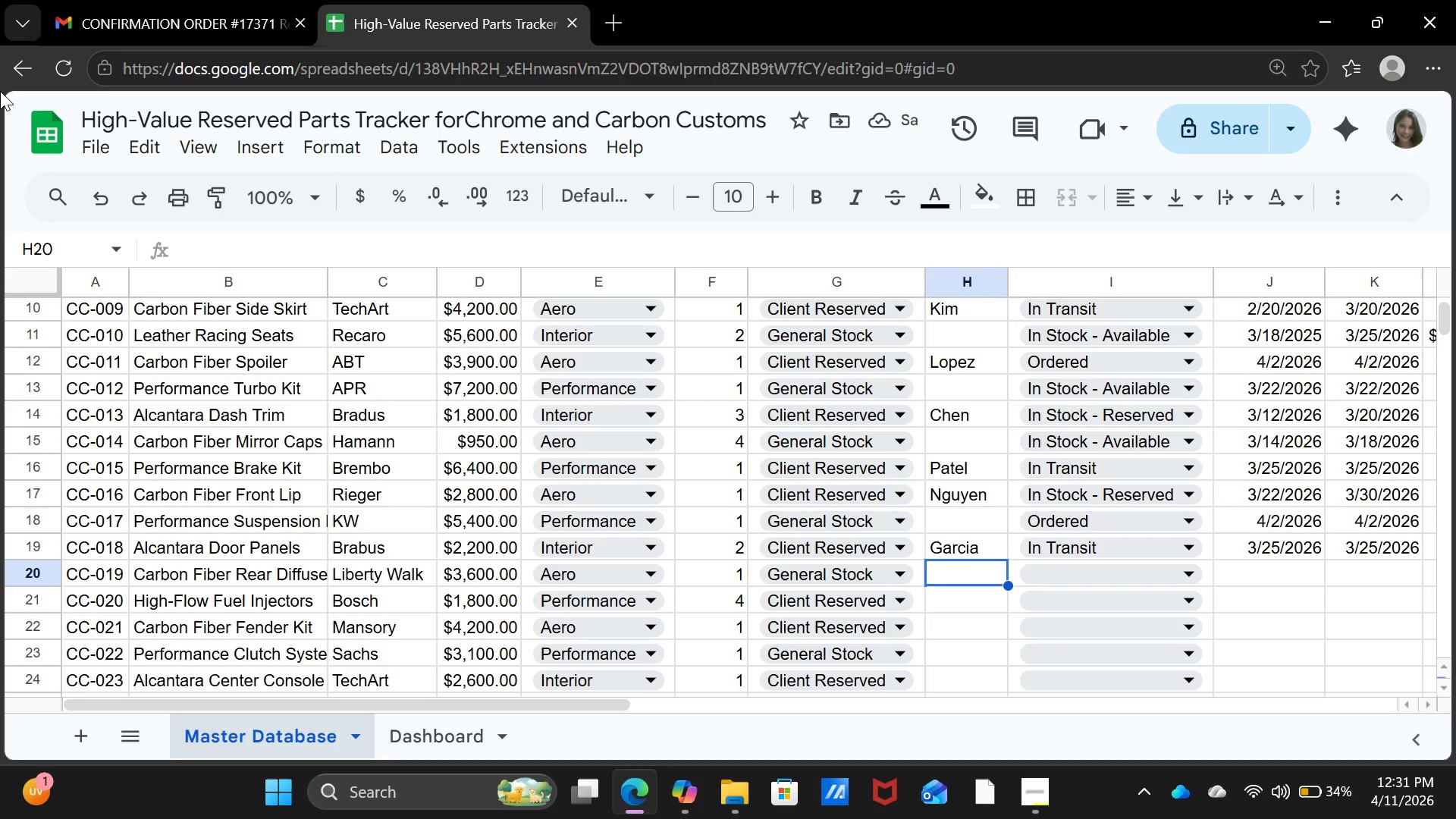 
wait(9.28)
 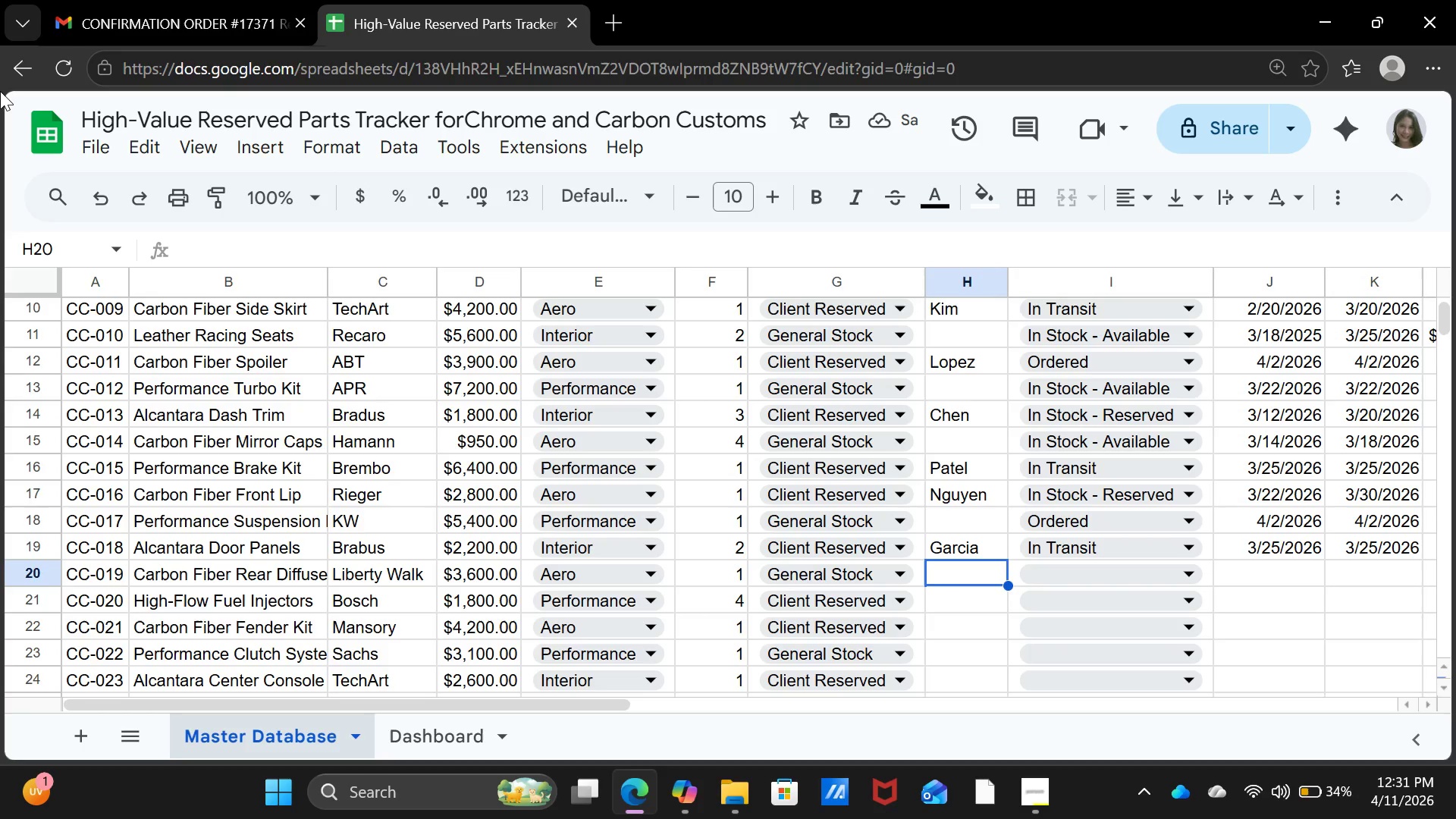 
double_click([1404, 617])
 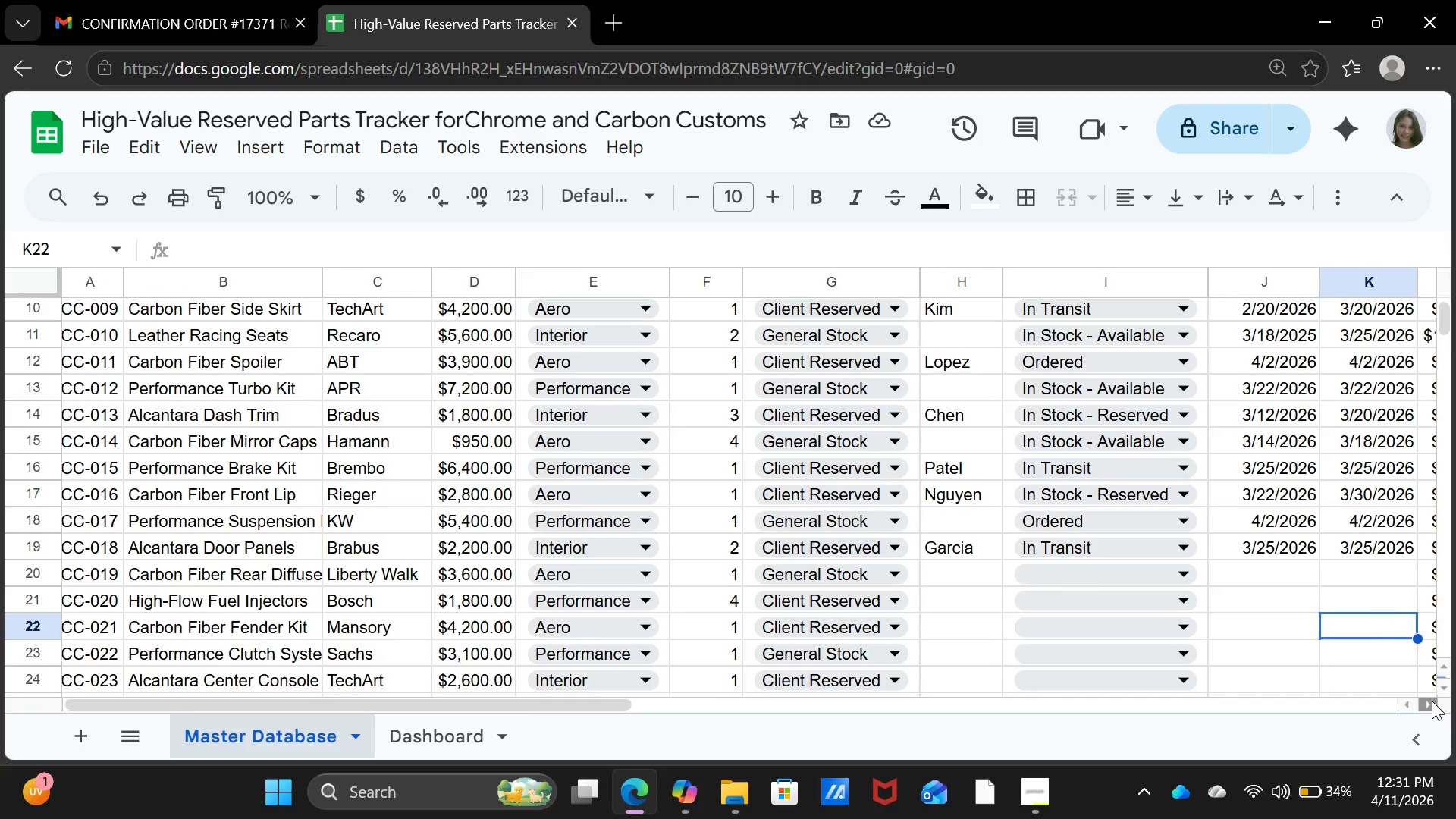 
double_click([1432, 701])
 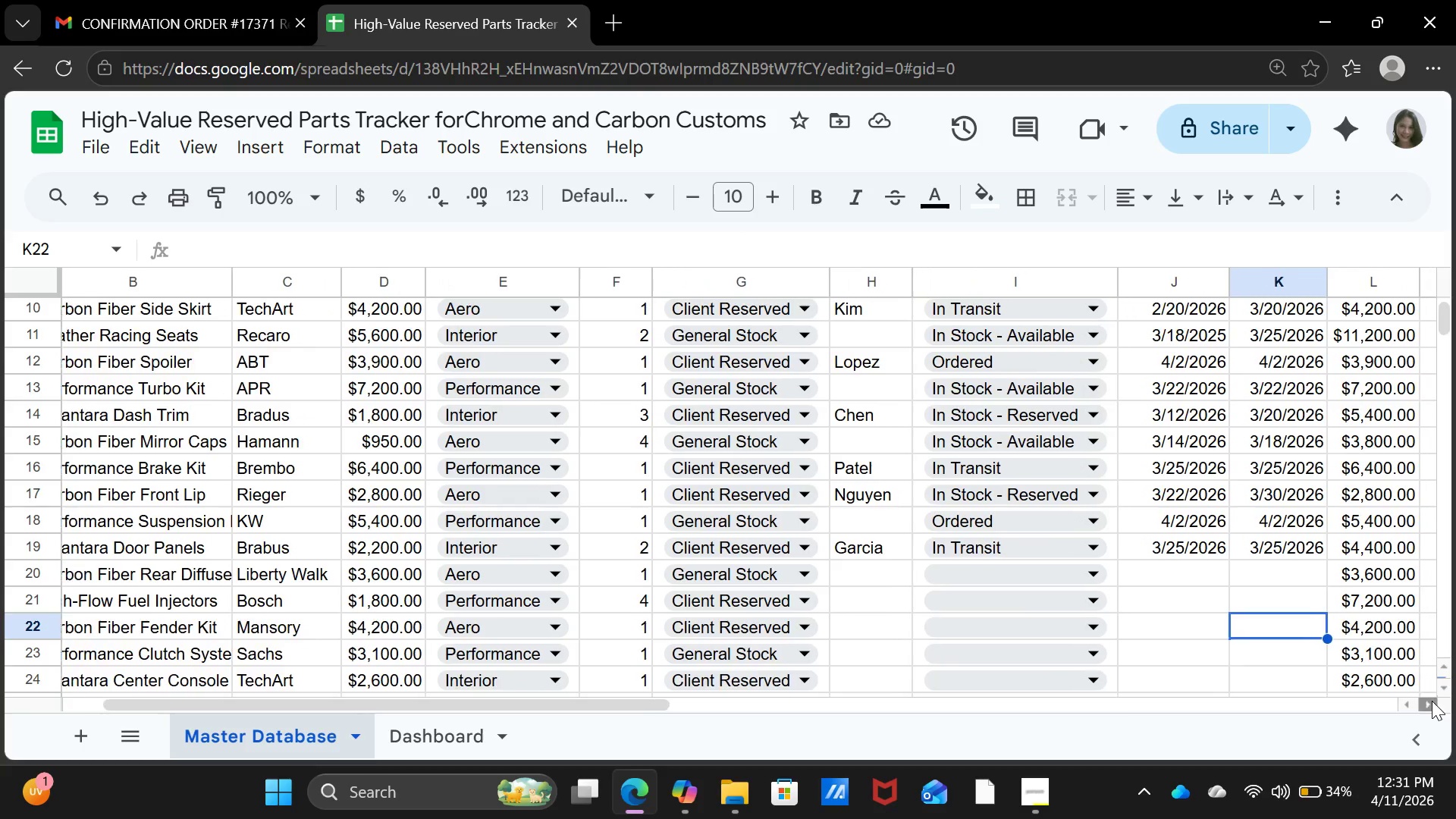 
triple_click([1432, 701])
 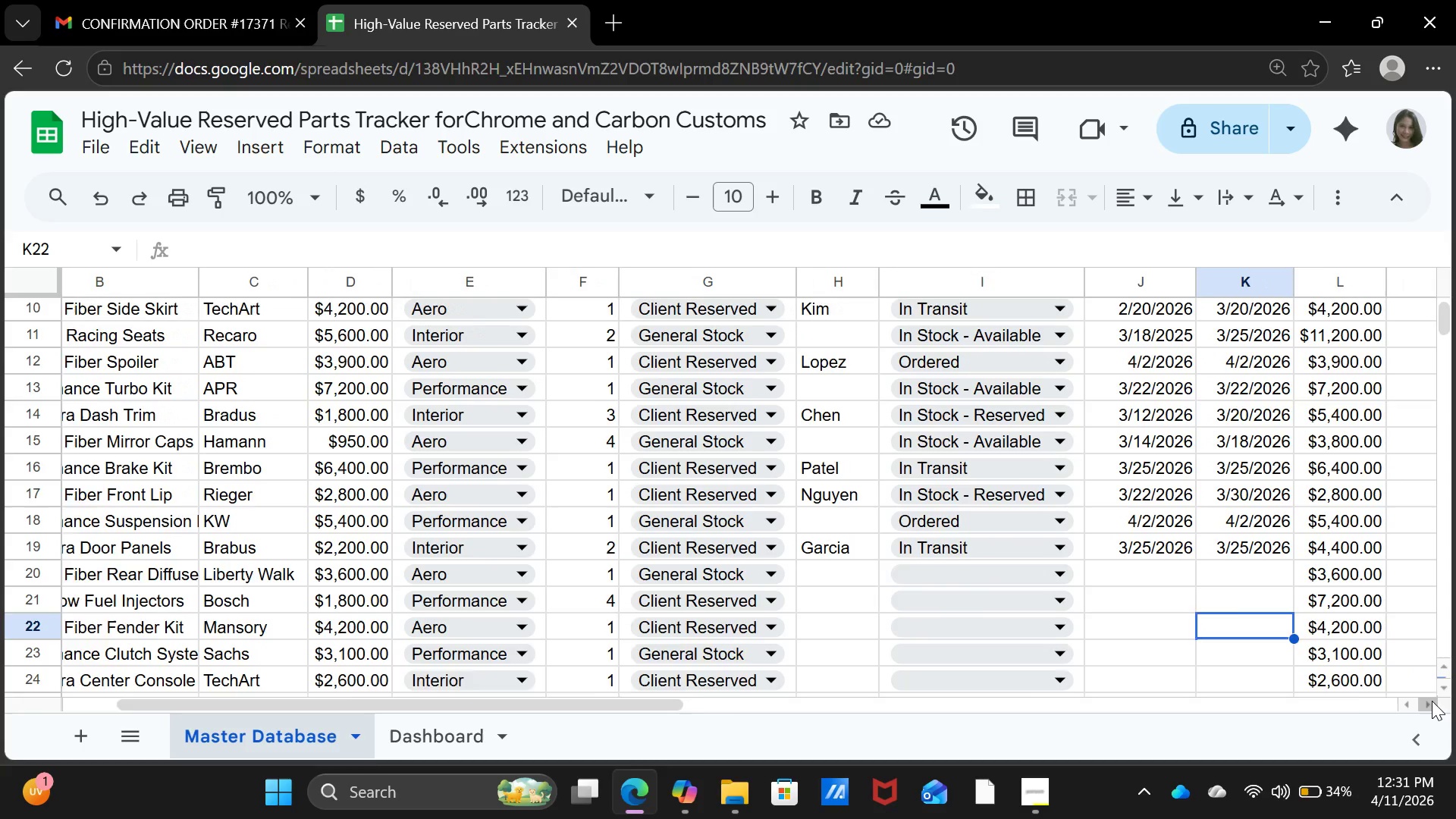 
triple_click([1432, 701])
 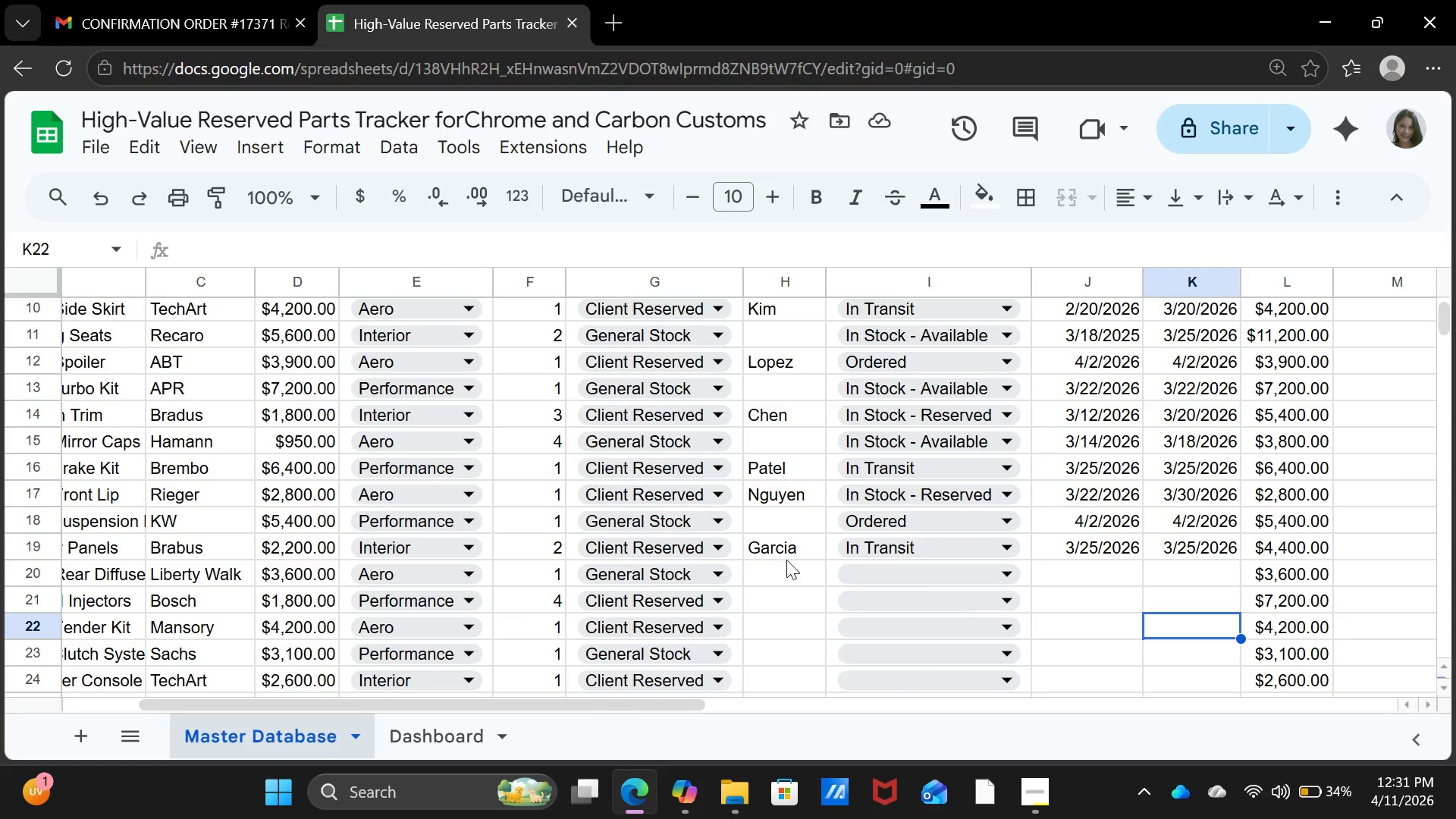 
left_click([786, 563])
 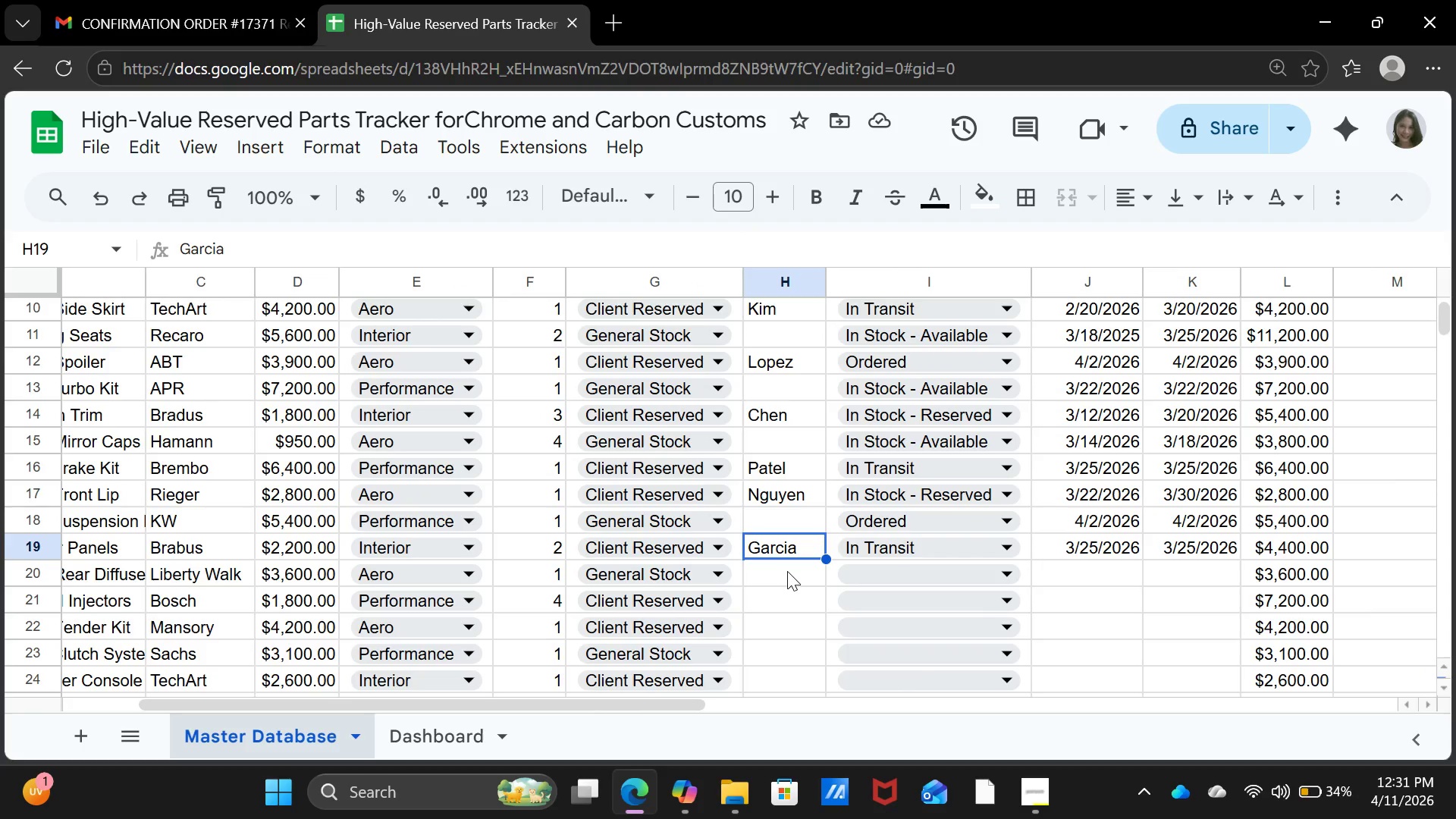 
left_click([787, 571])
 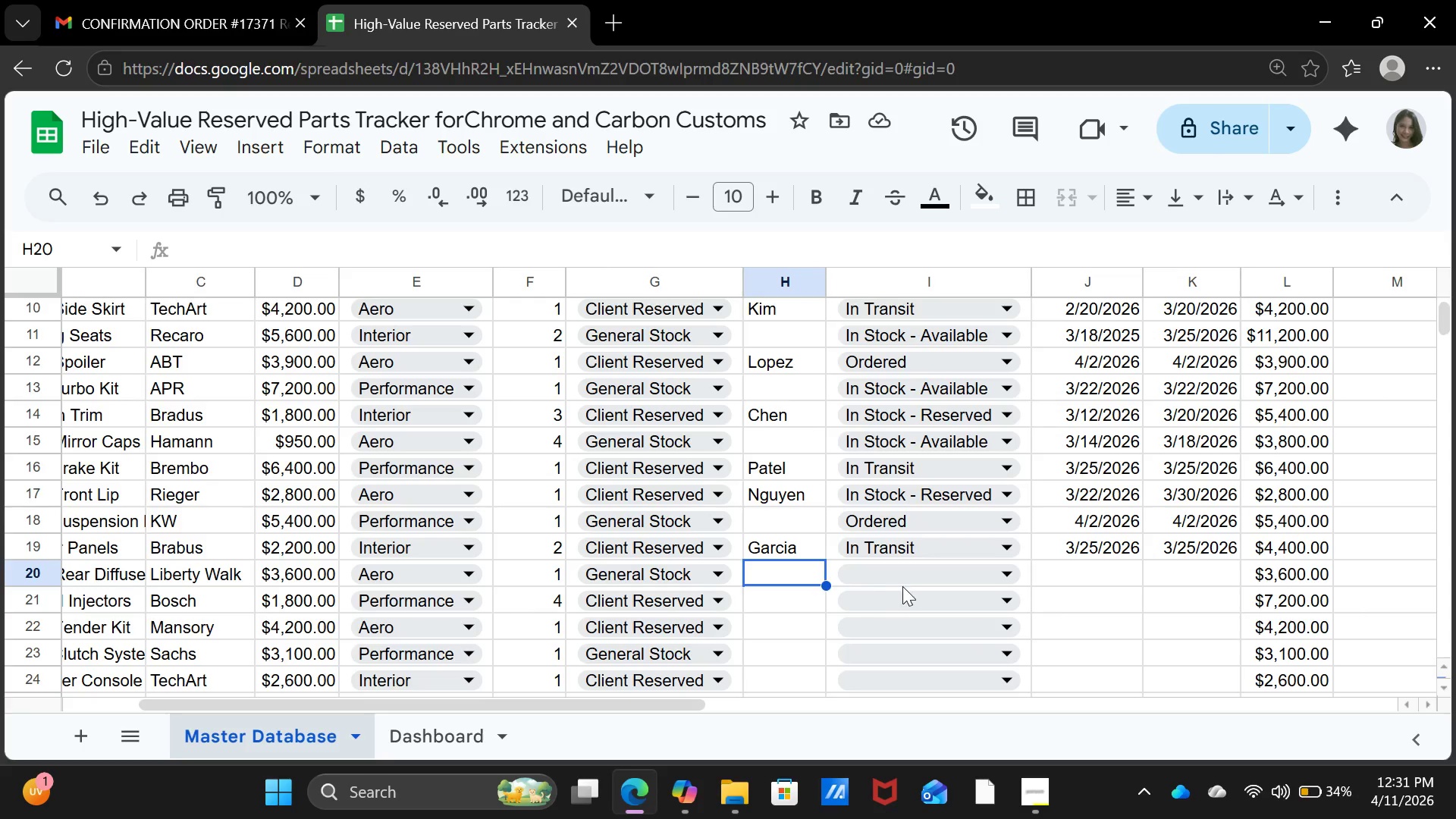 
left_click([914, 572])
 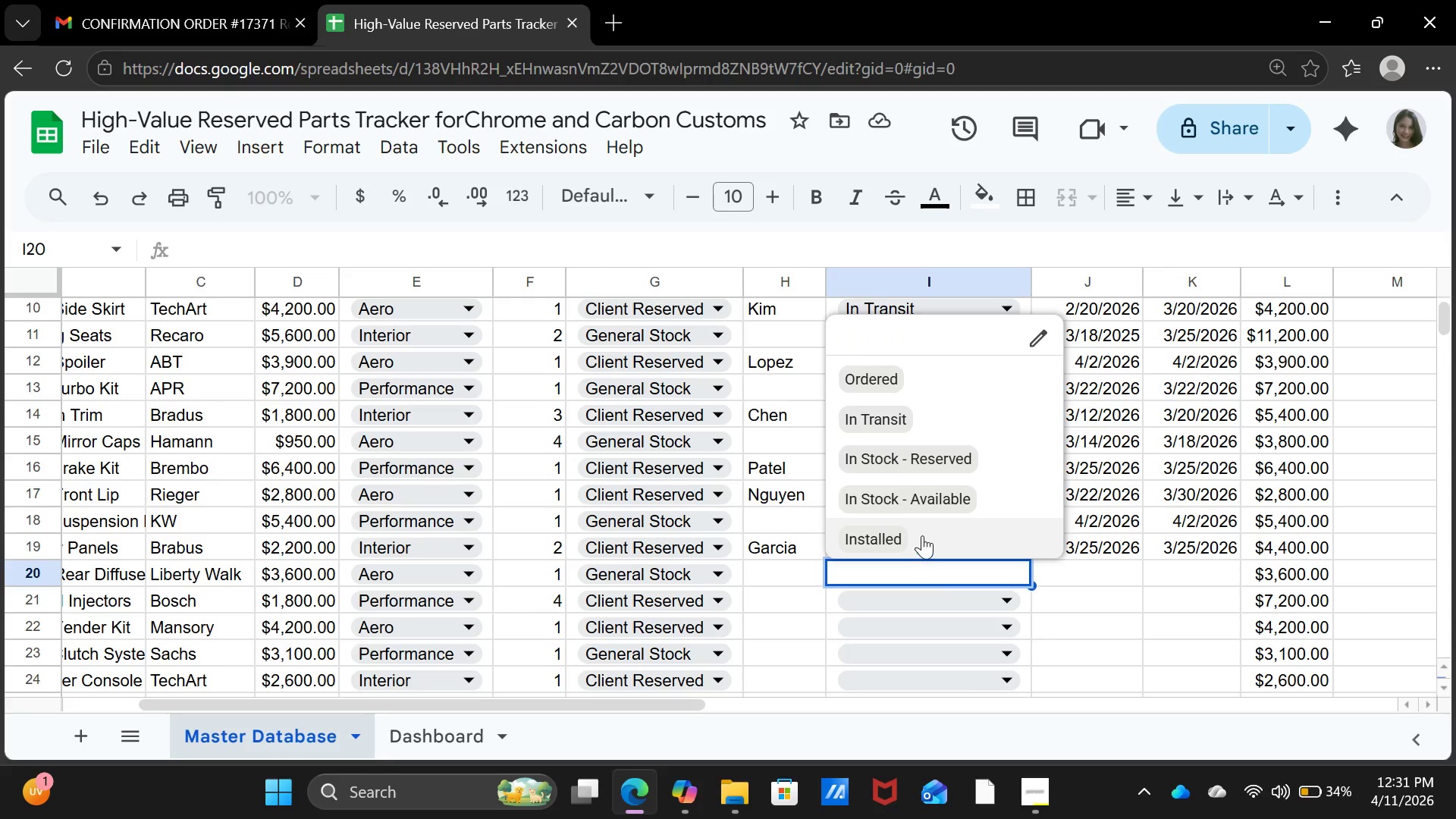 
left_click([934, 500])
 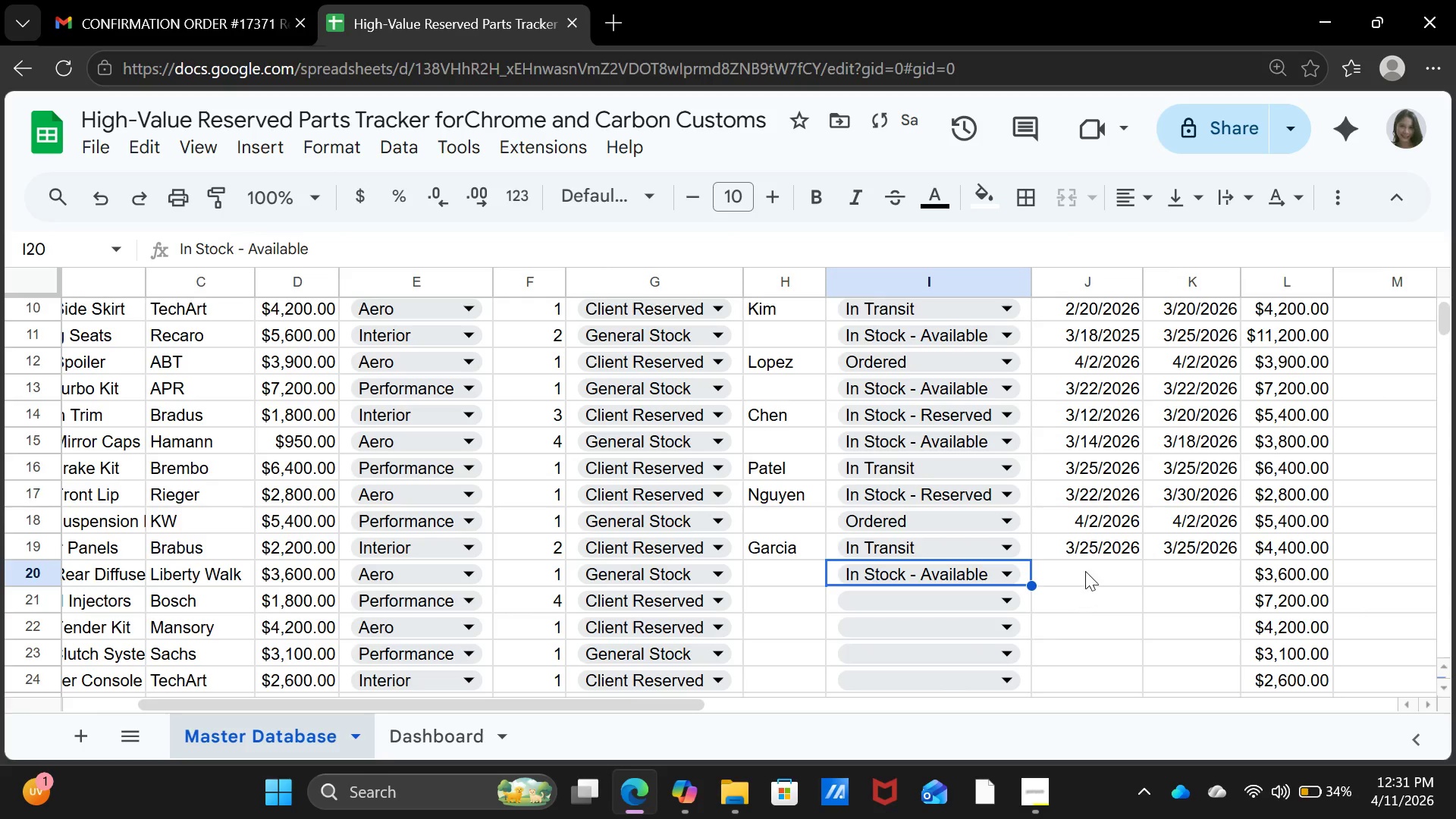 
left_click([1085, 570])
 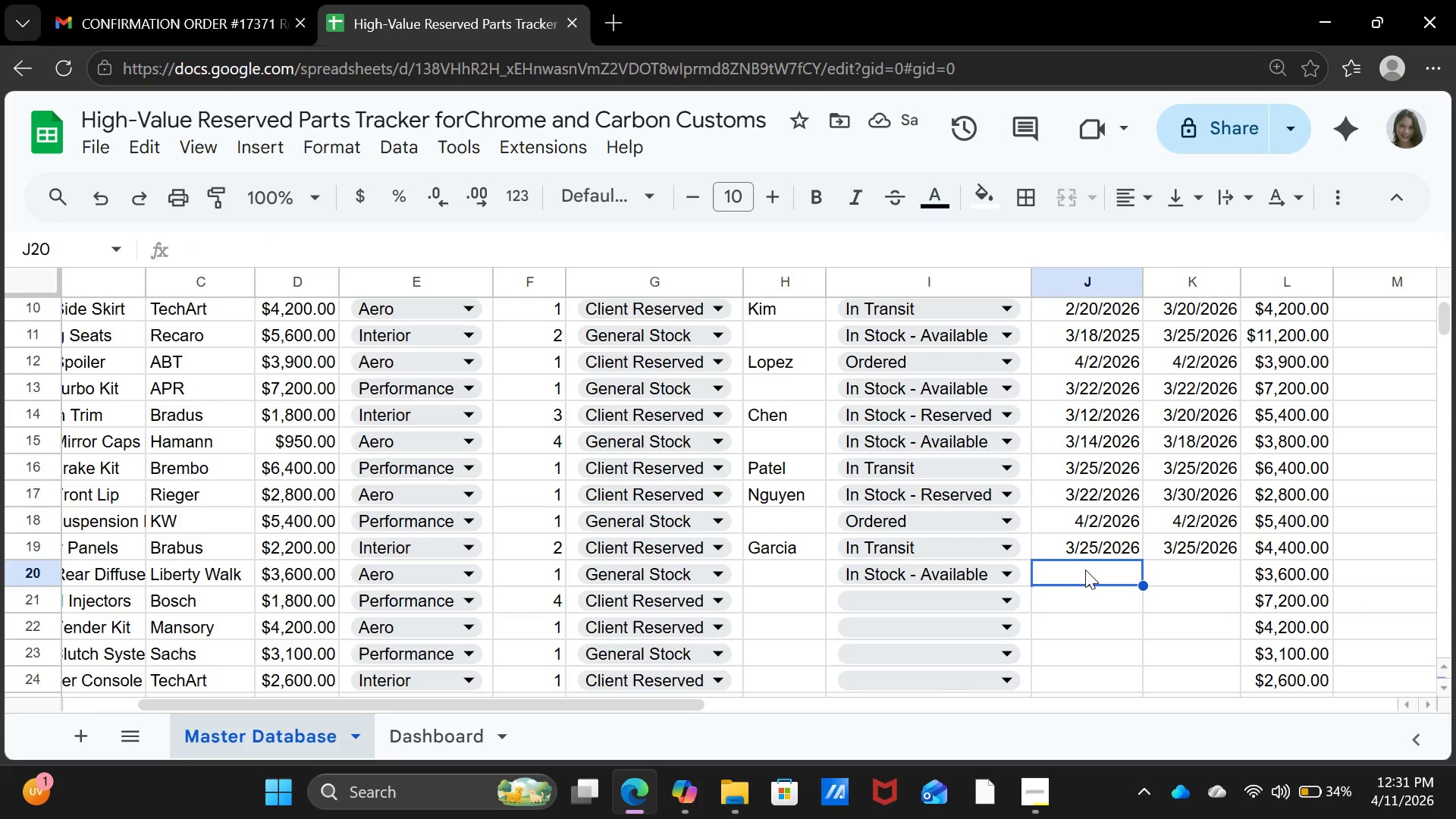 
type(03-18-2026)
 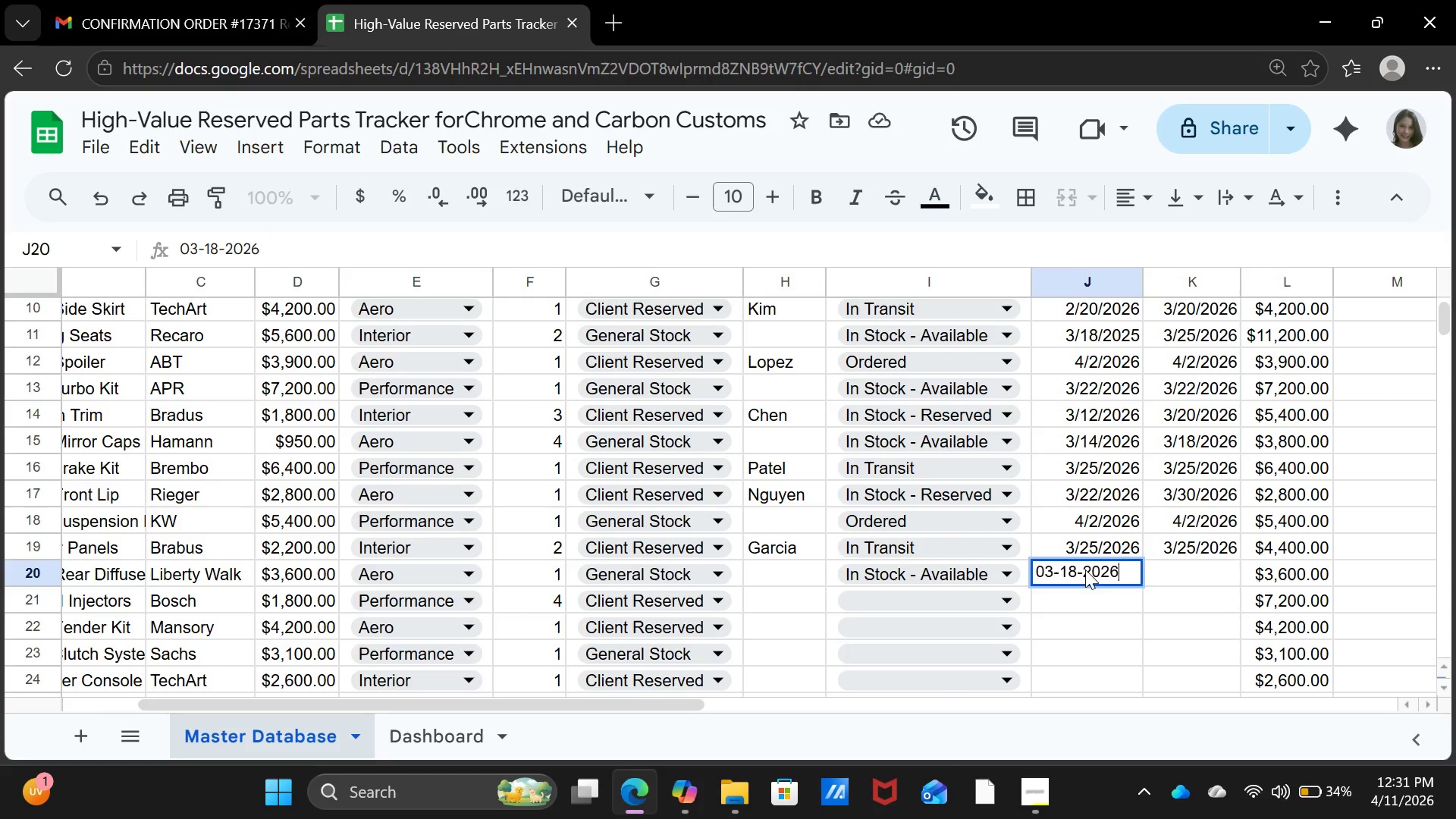 
key(ArrowRight)
 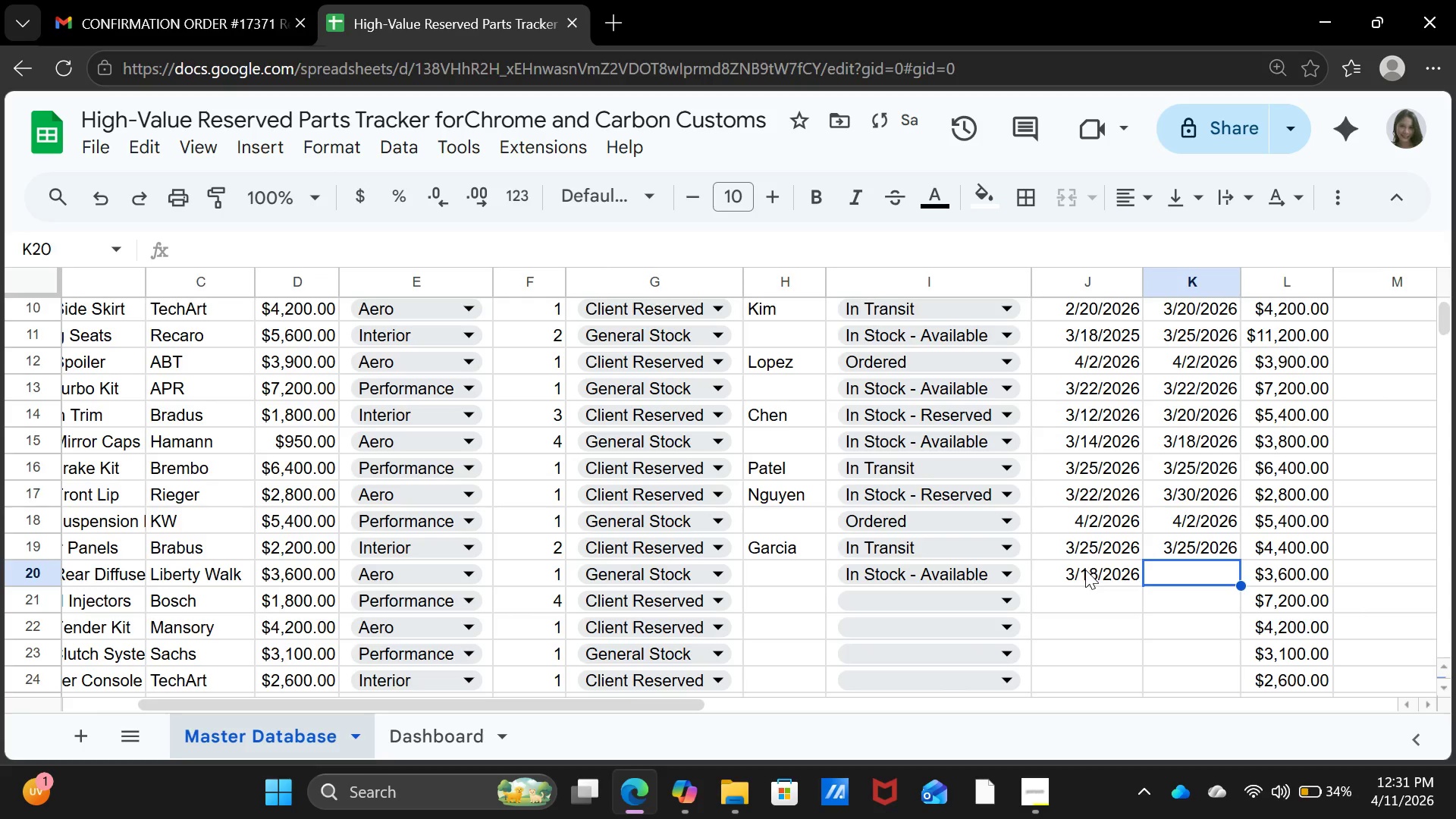 
type(03-25-2026)
 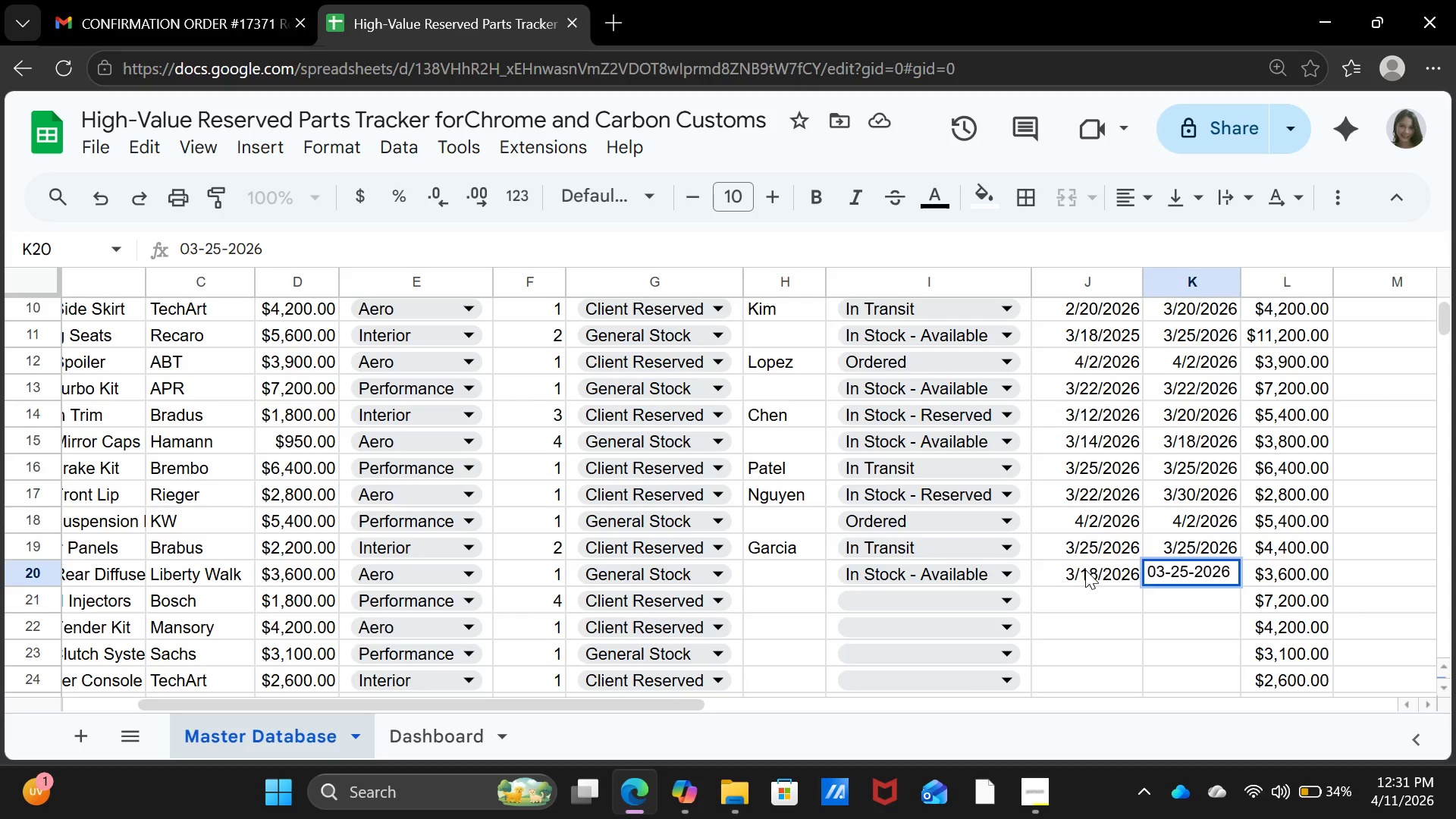 
key(ArrowDown)
 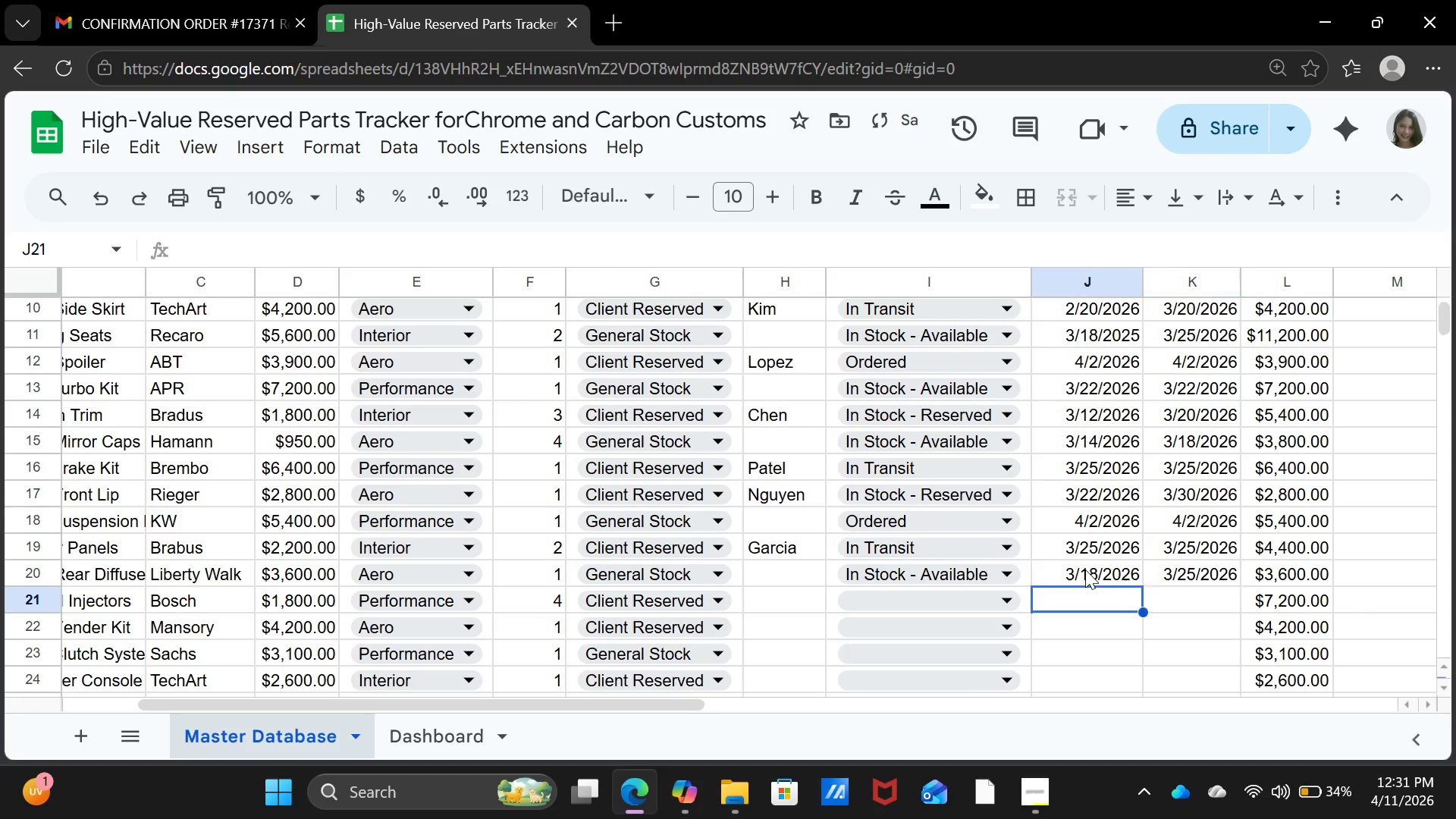 
key(ArrowLeft)
 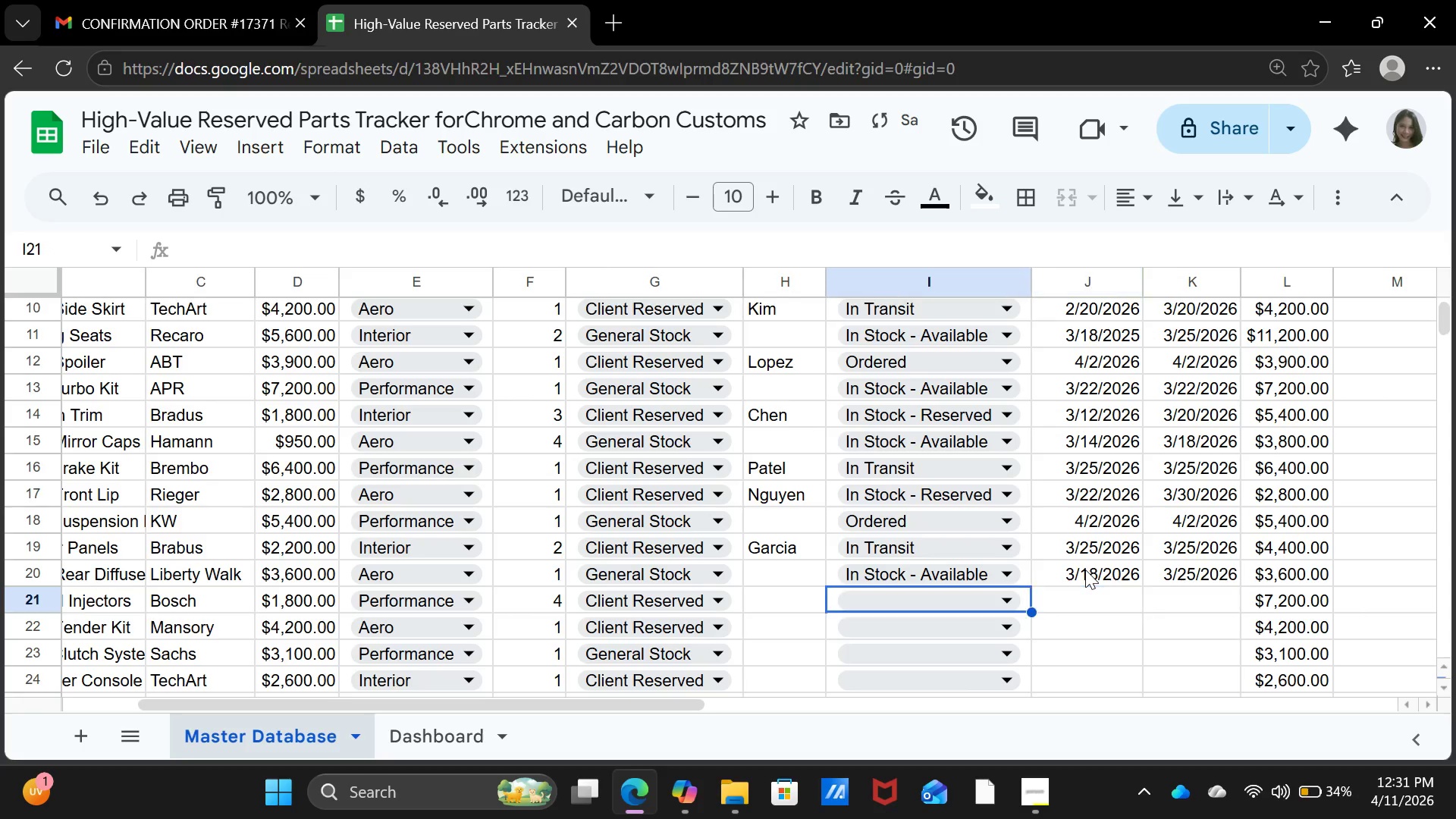 
key(ArrowLeft)
 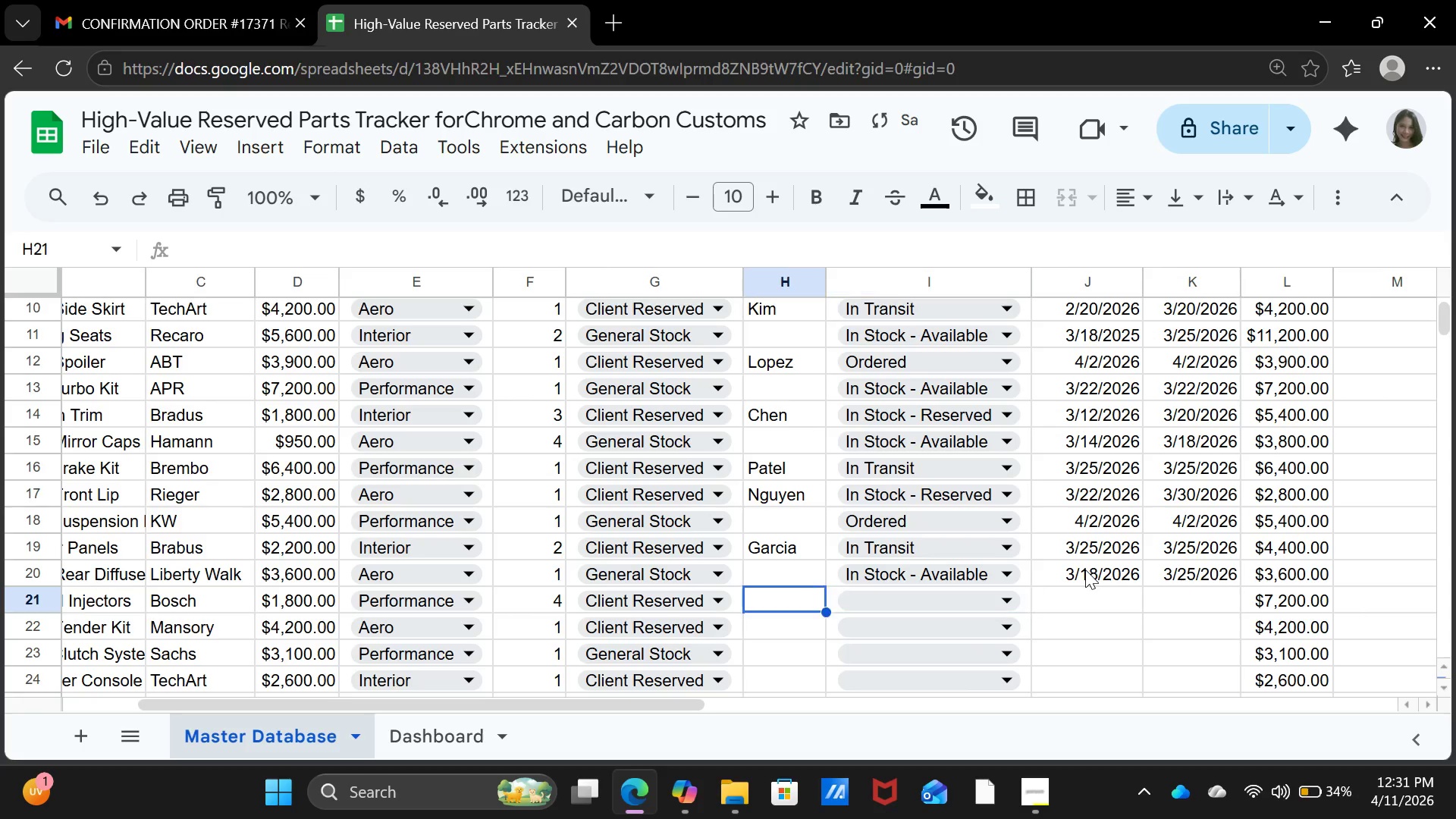 
key(ArrowLeft)
 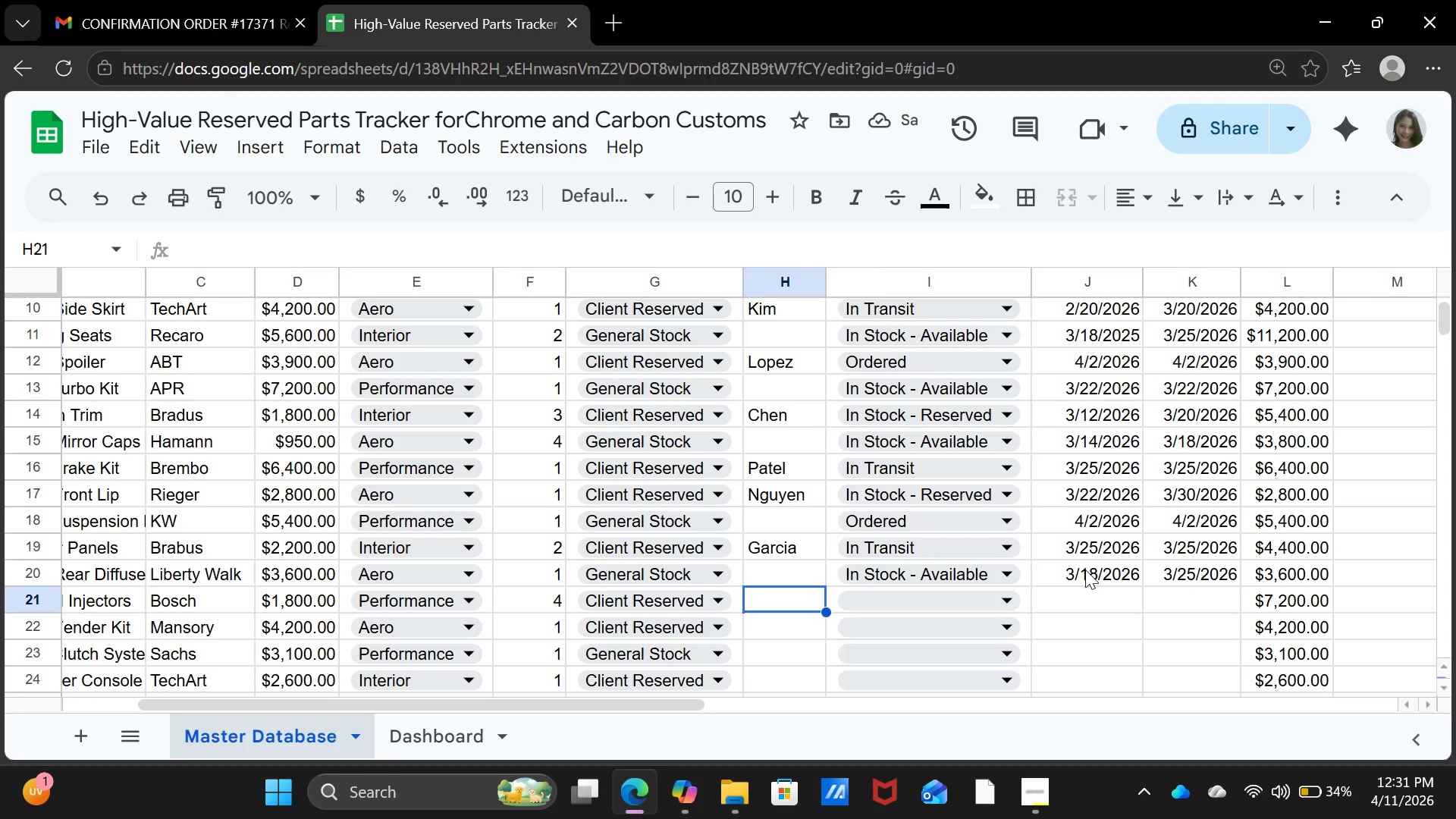 
type(Rivera)
 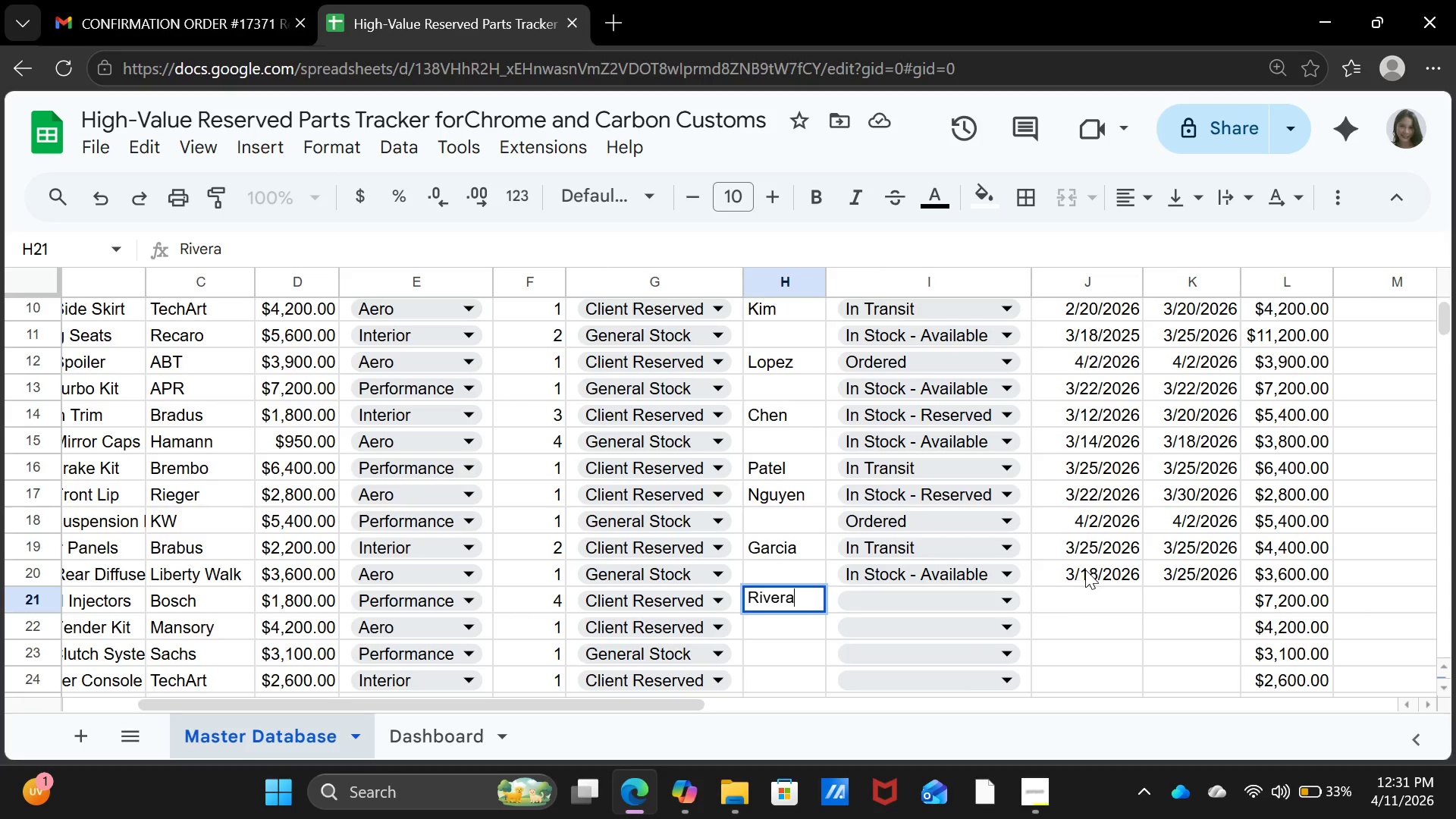 
key(ArrowRight)
 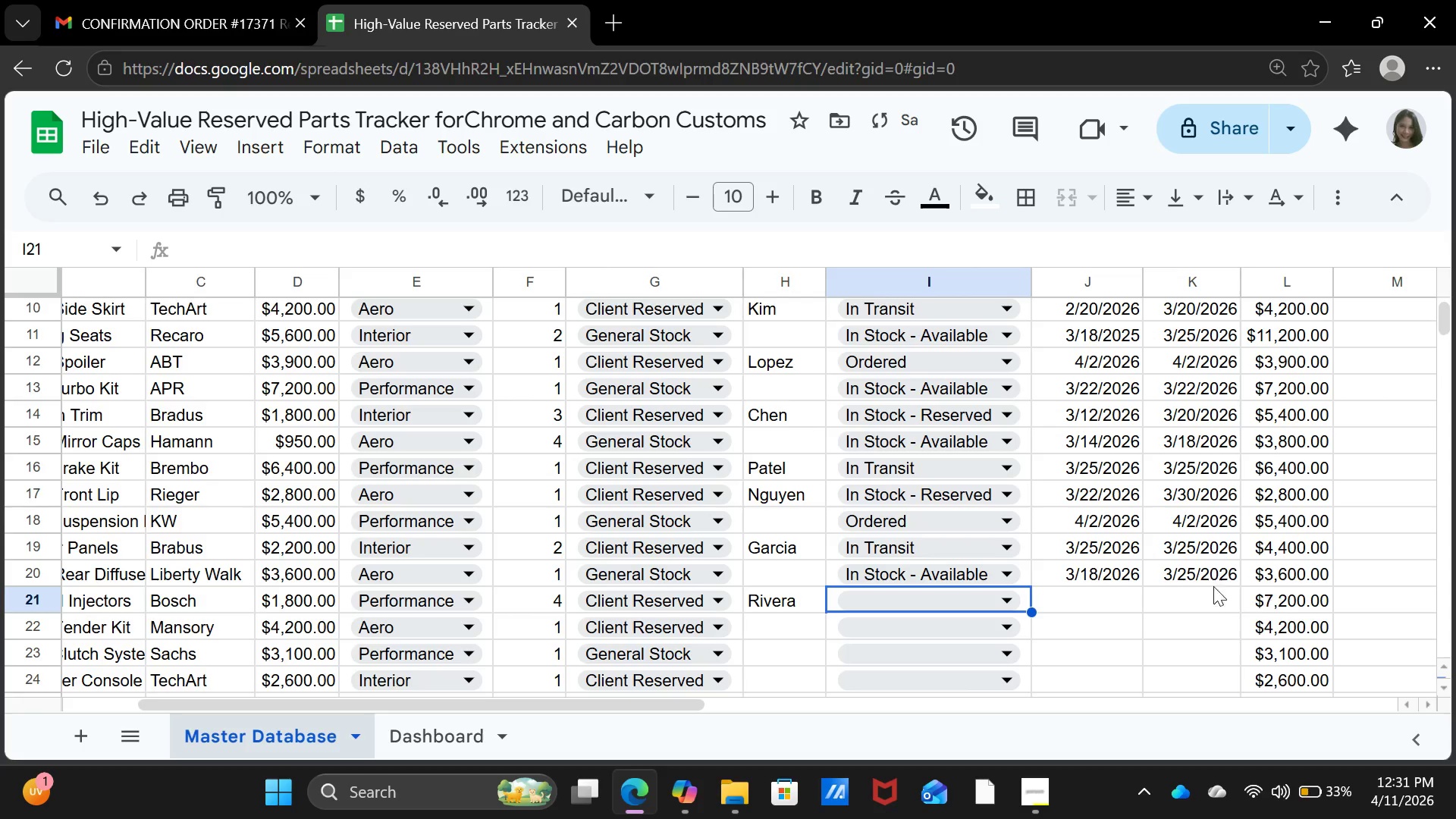 
left_click([974, 612])
 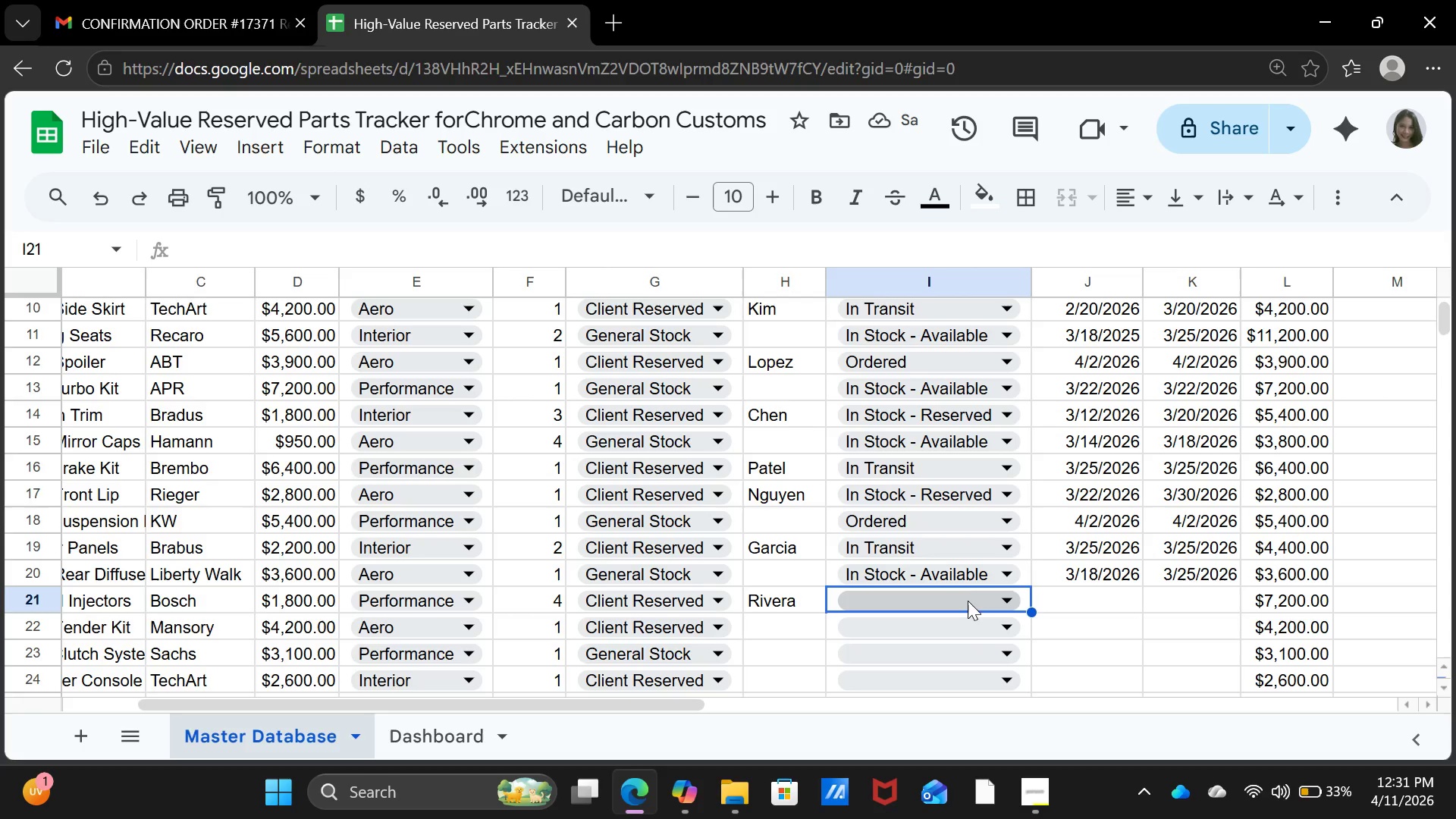 
left_click([968, 601])
 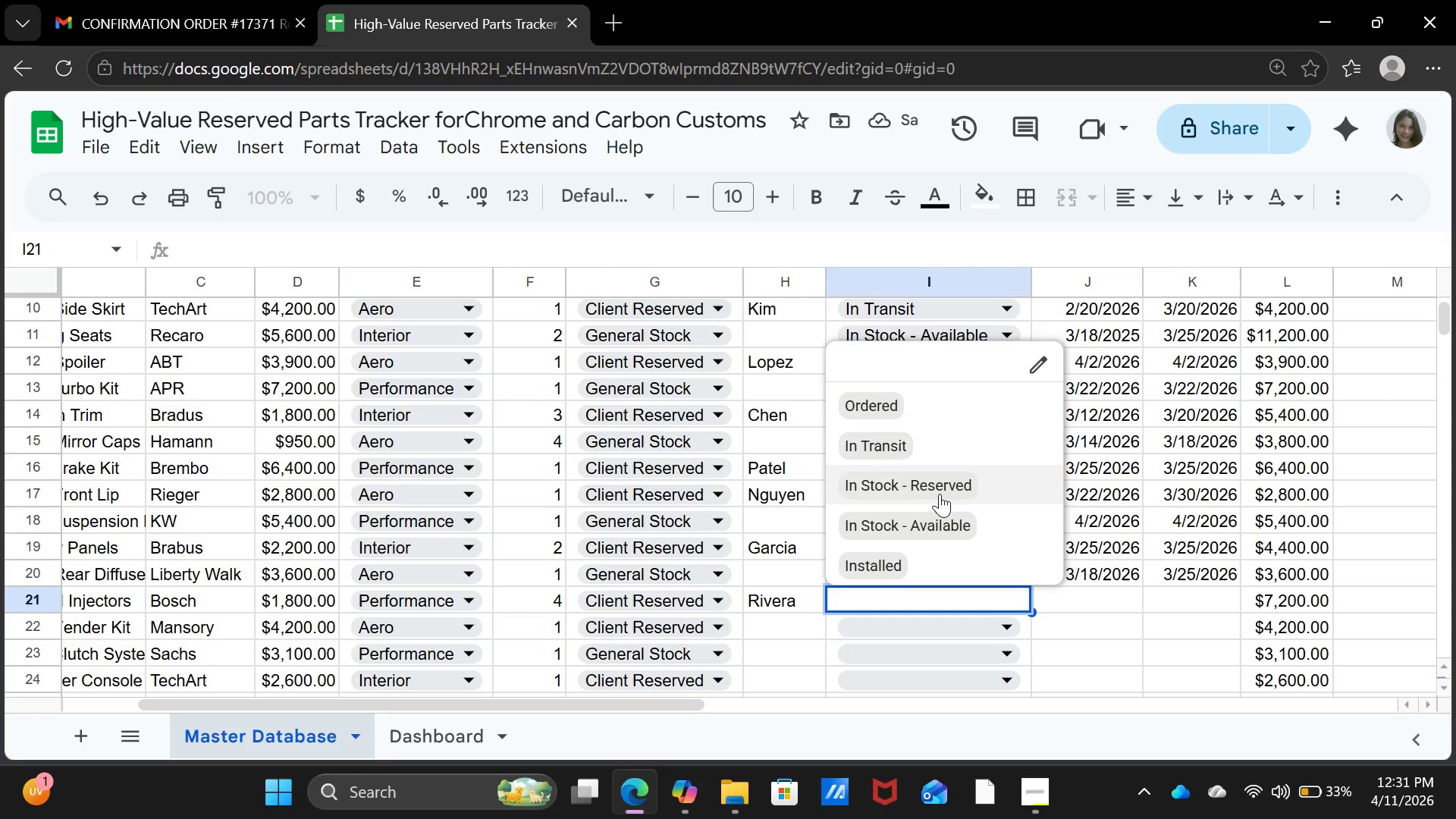 
left_click([940, 486])
 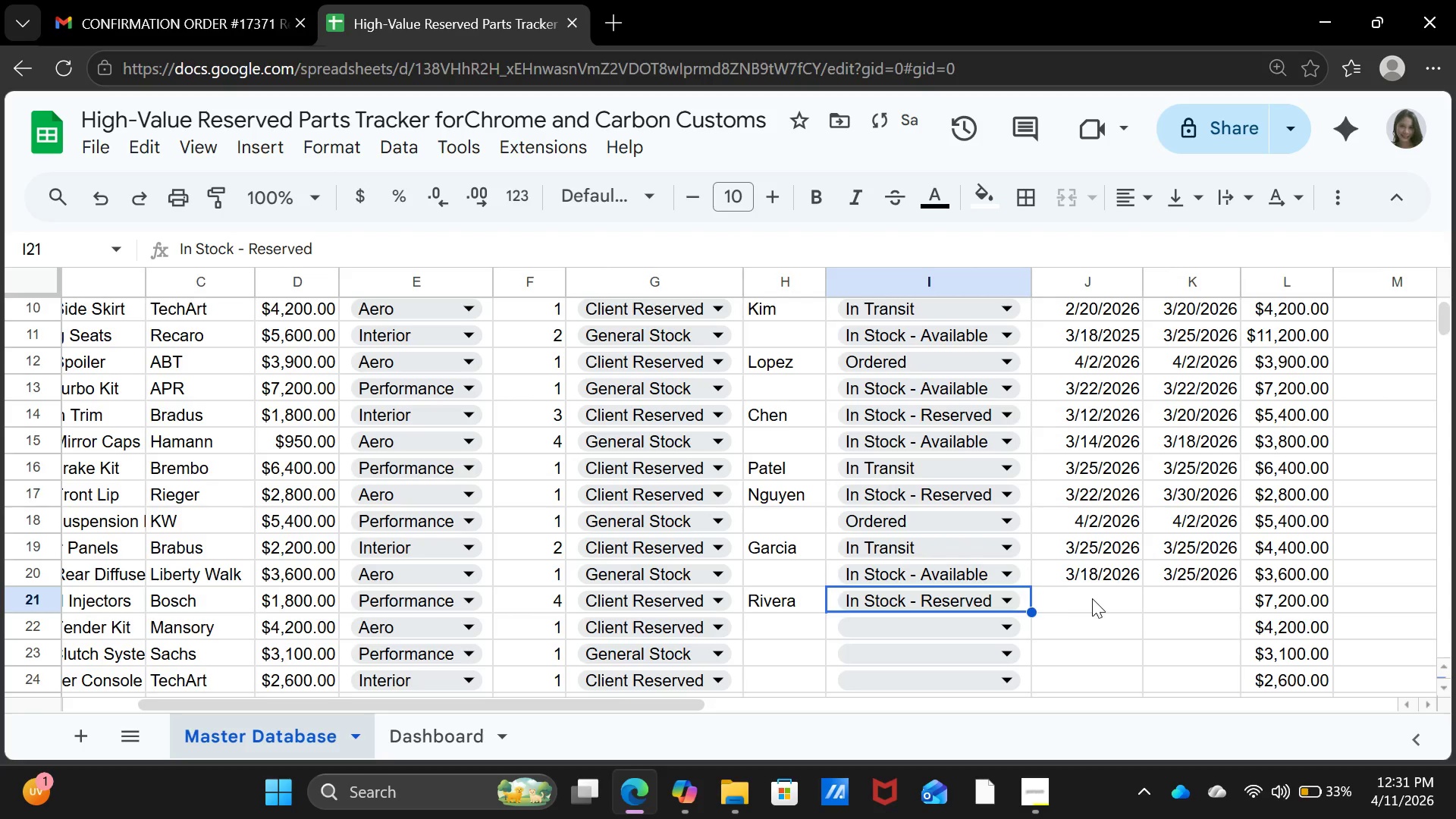 
left_click([1092, 598])
 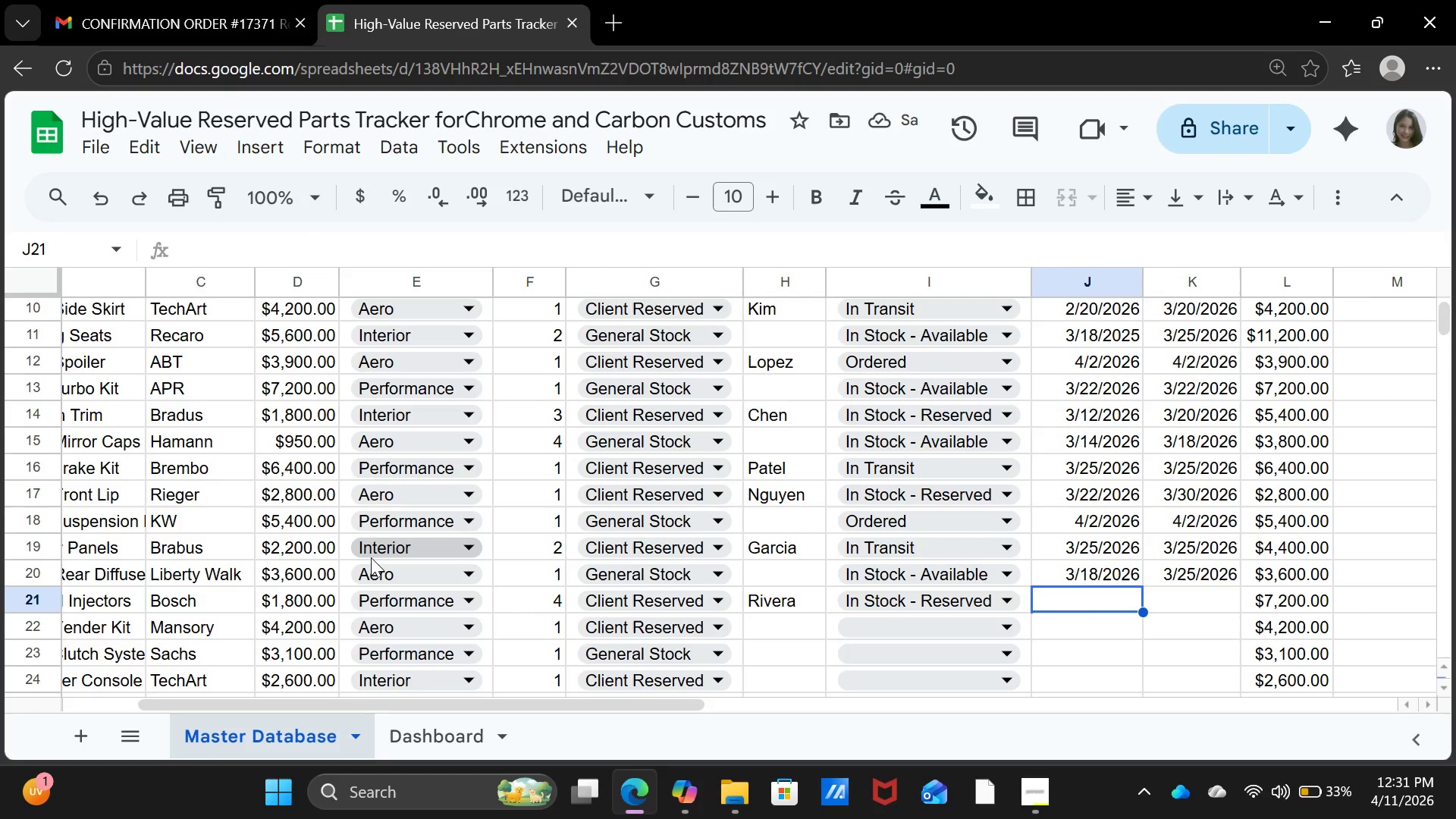 
type(03-20-2026)
 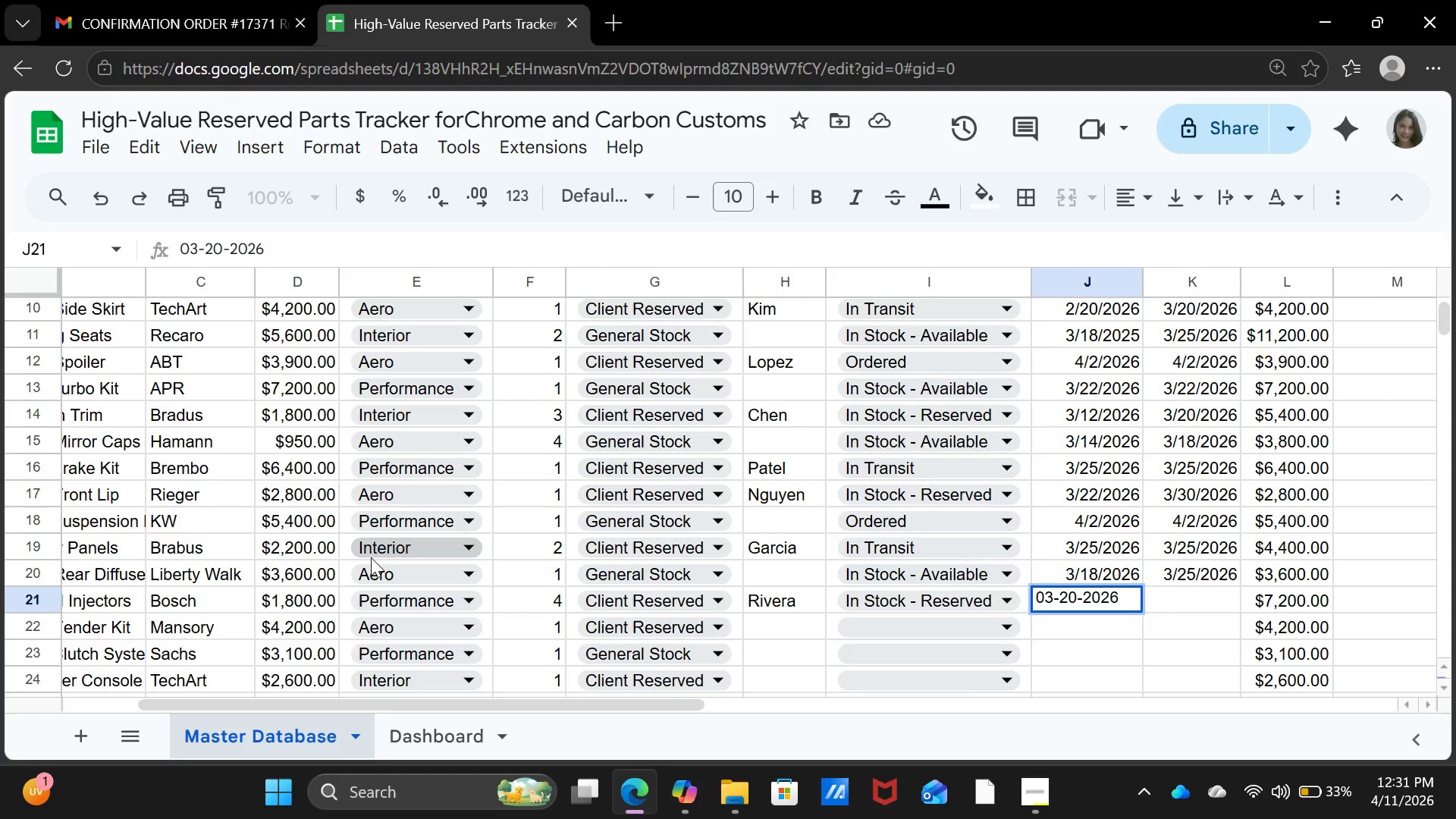 
key(ArrowRight)
 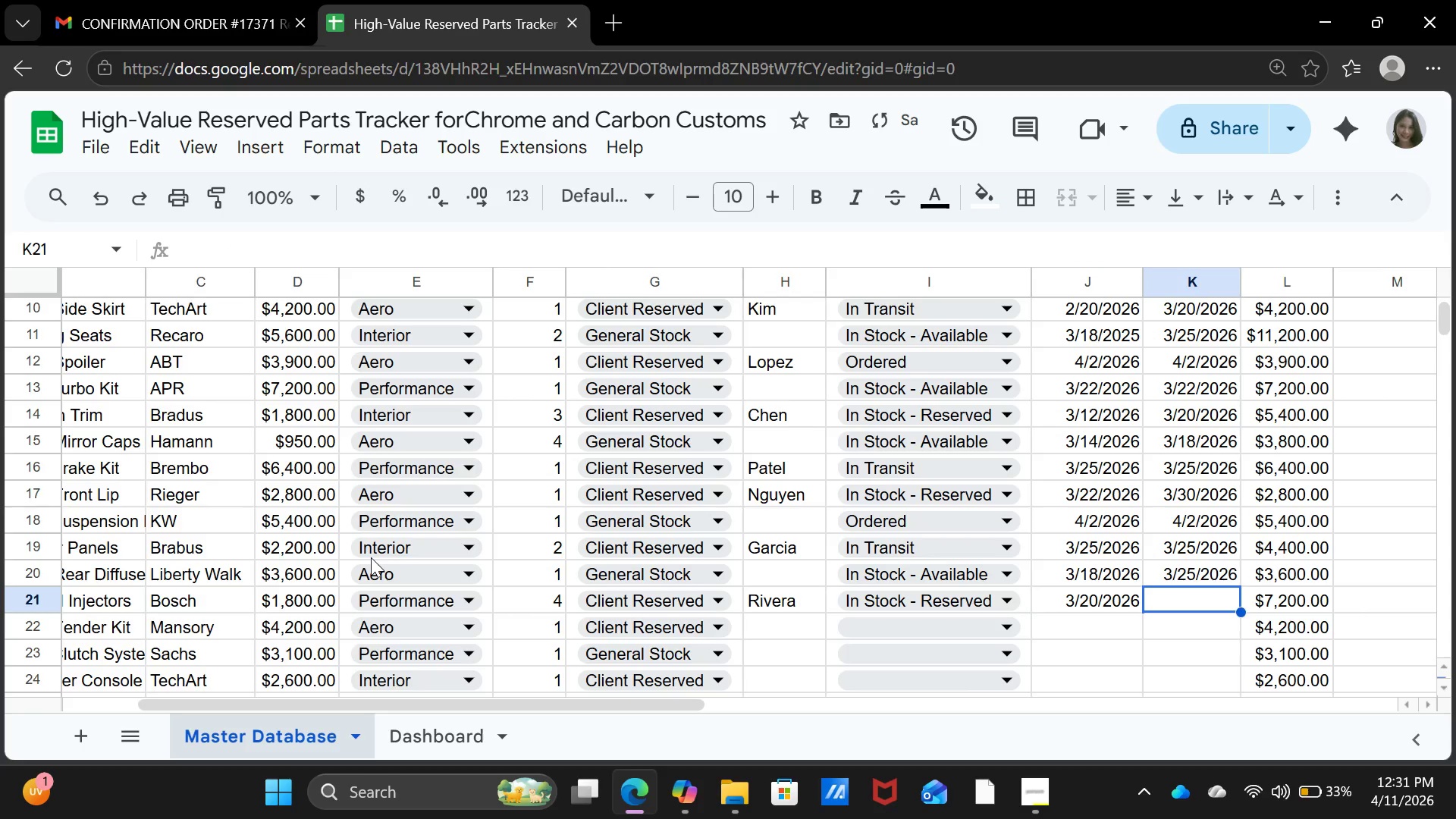 
type(03-)
 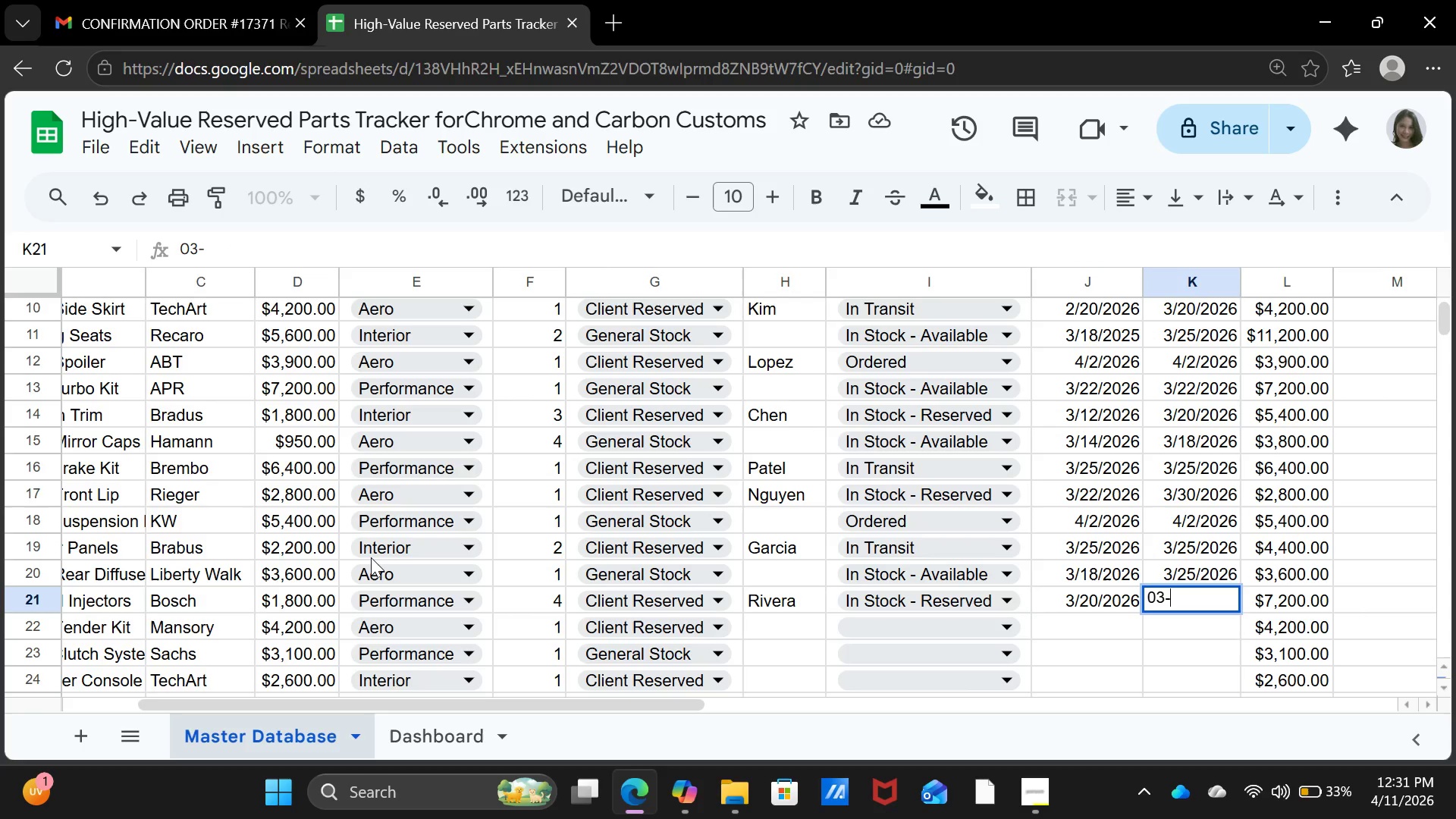 
wait(6.12)
 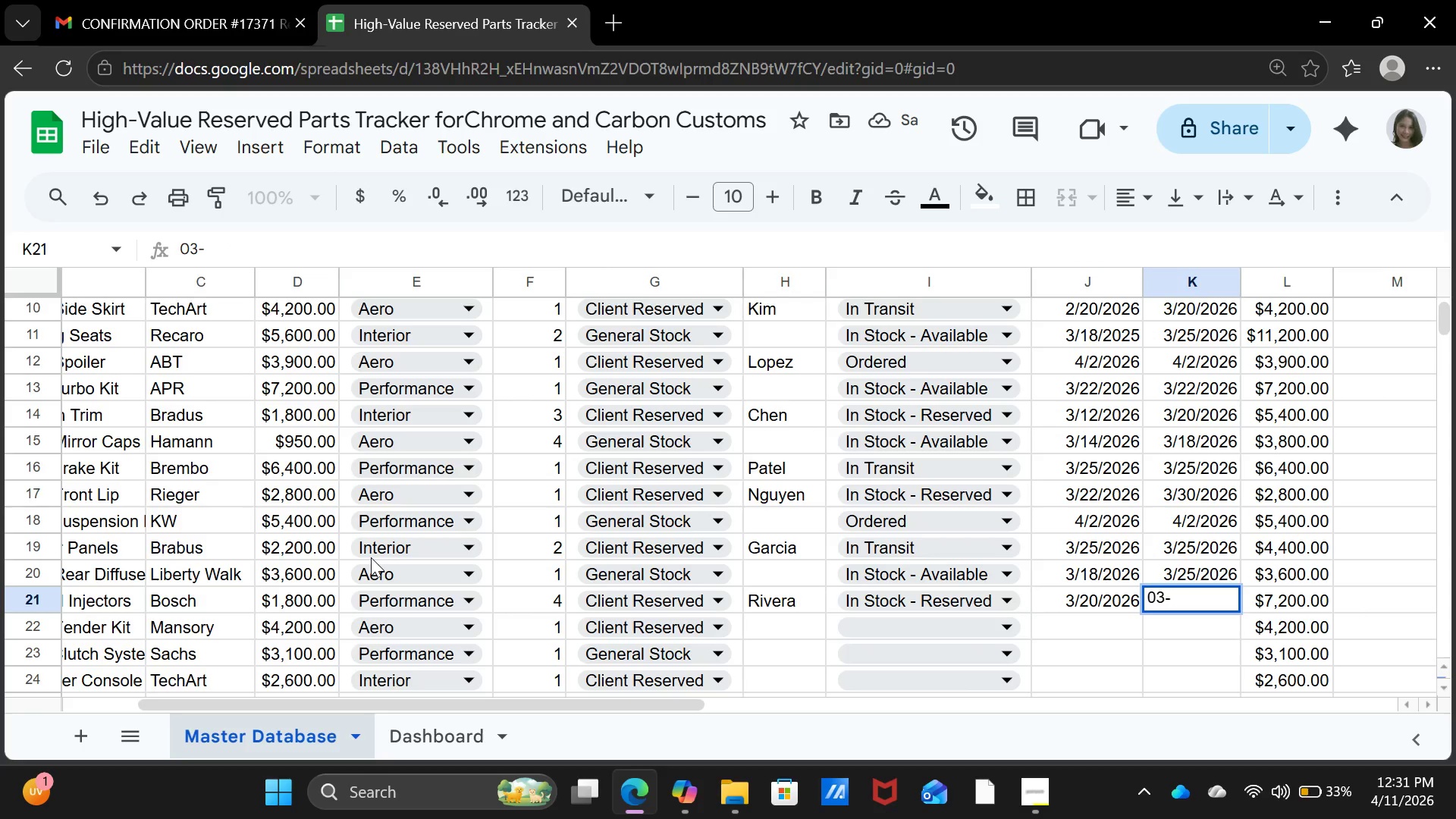 
type(28-2026)
 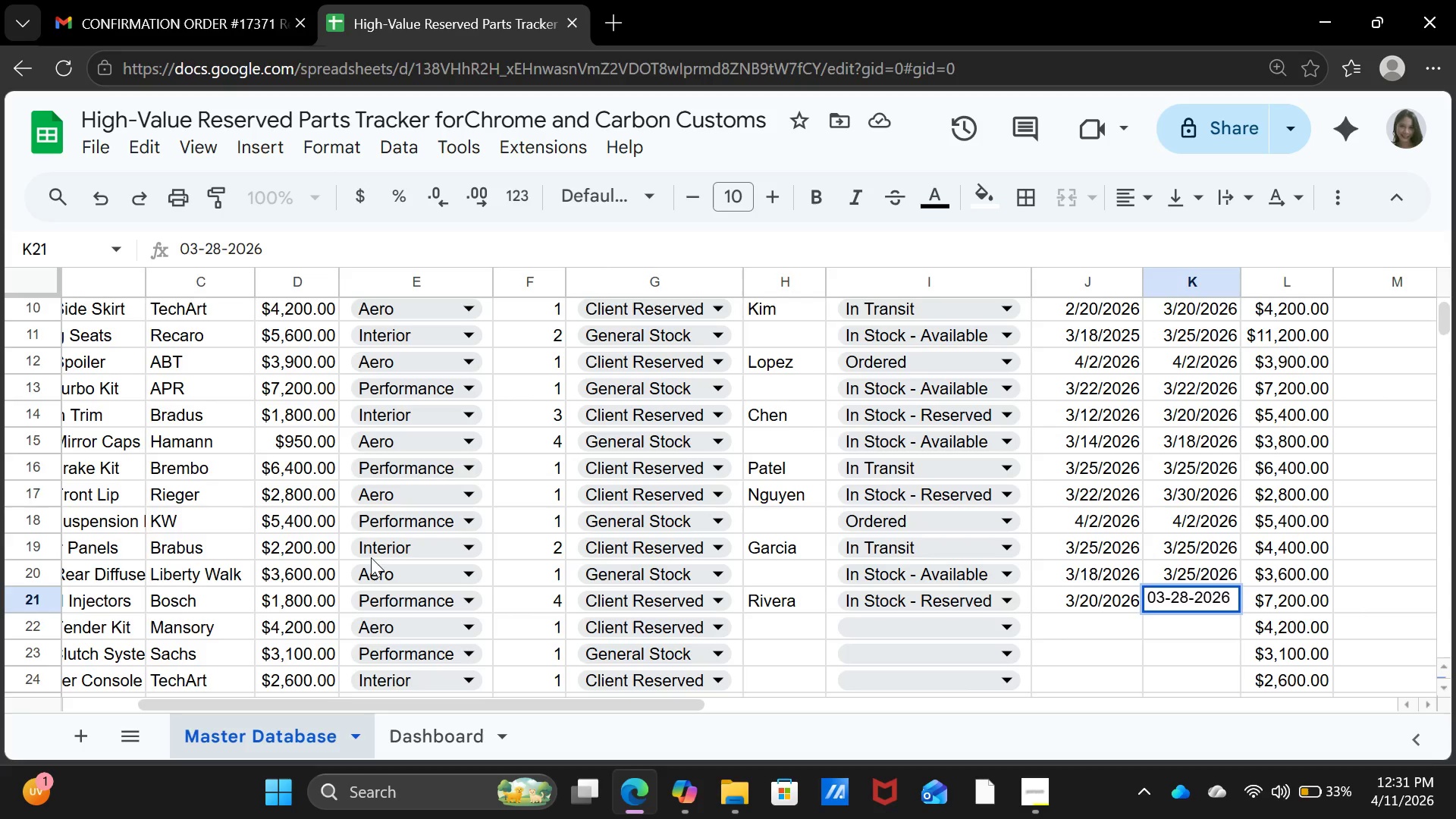 
key(ArrowDown)
 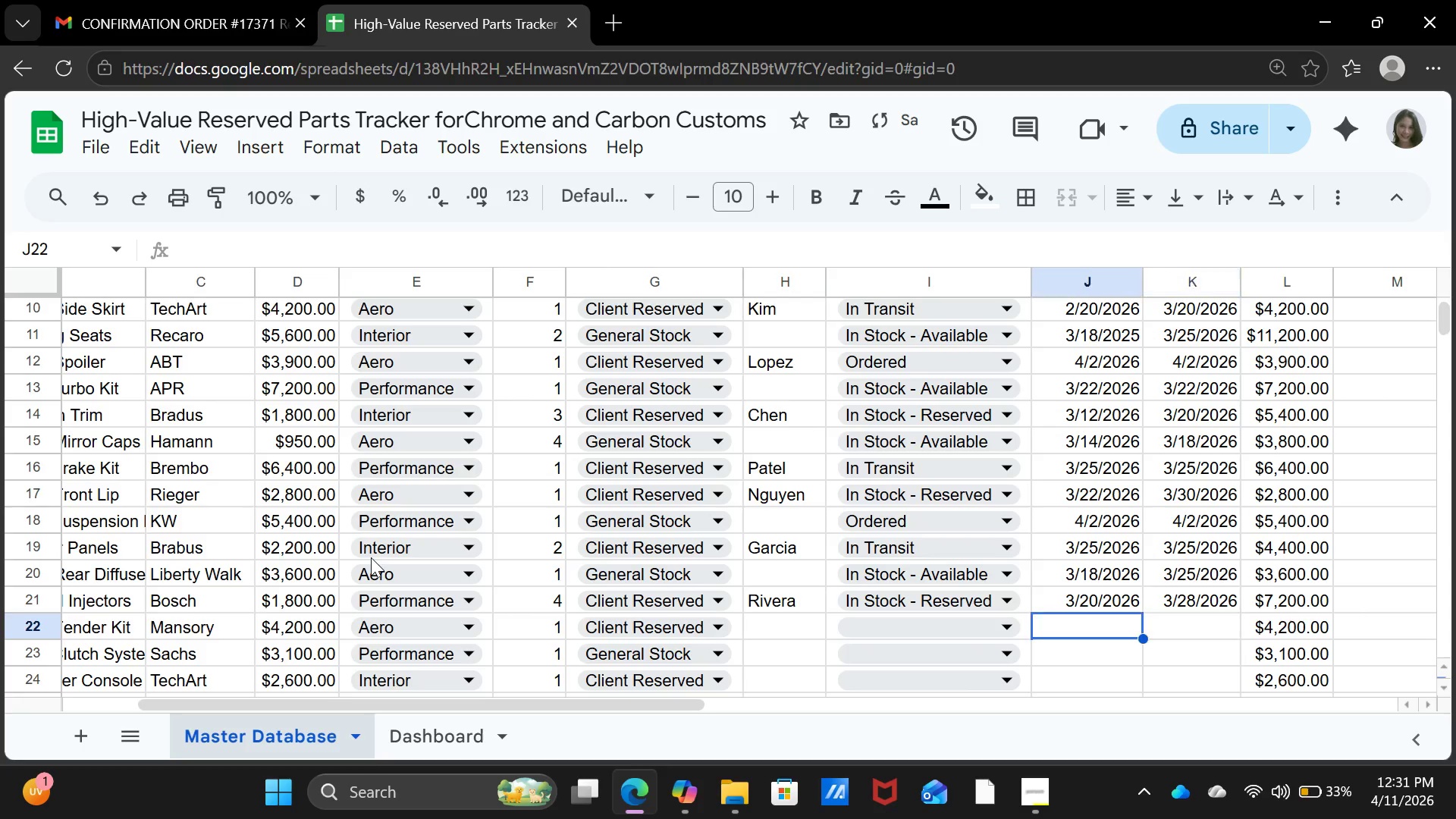 
key(ArrowLeft)
 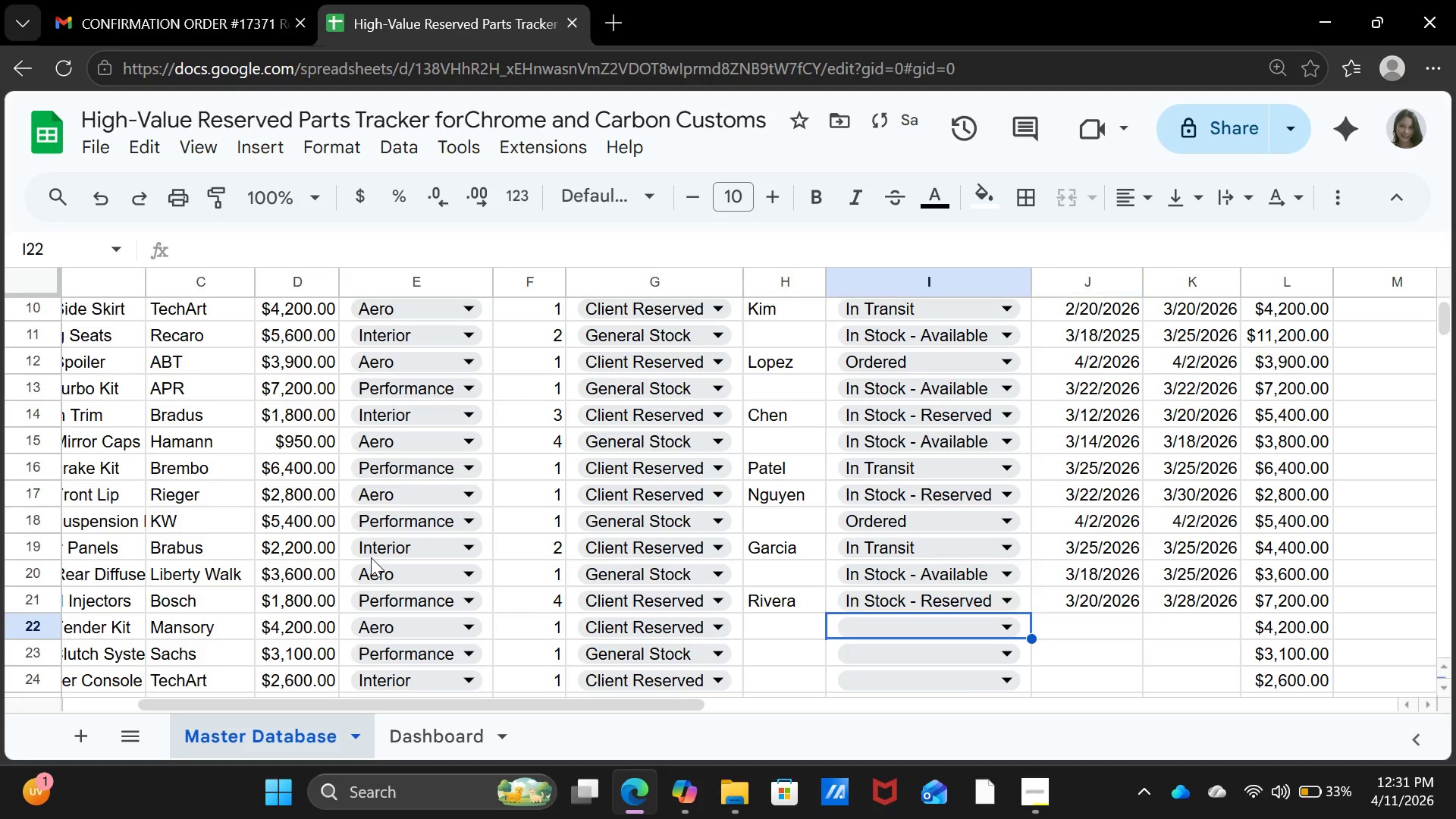 
key(ArrowLeft)
 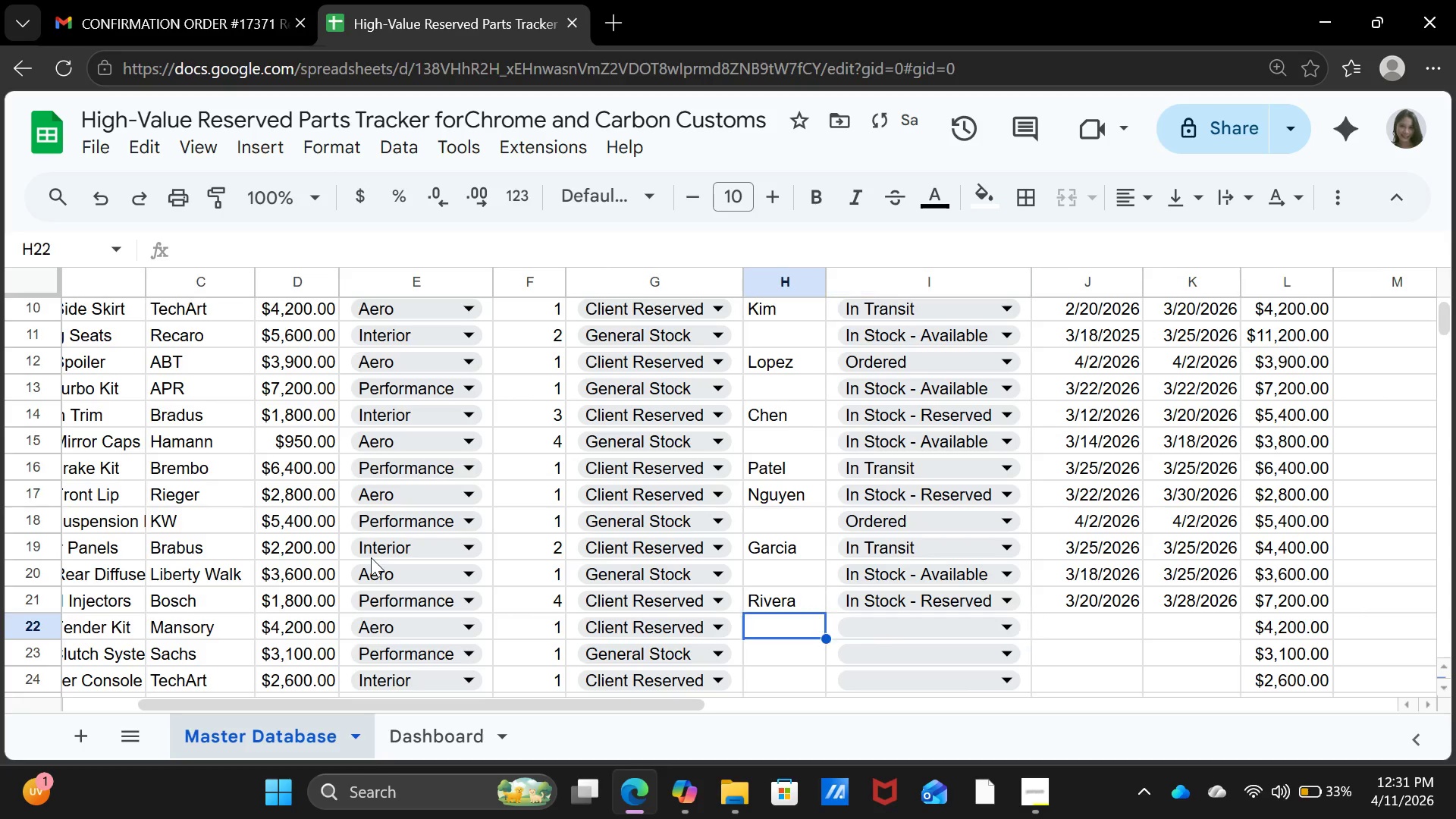 
key(ArrowLeft)
 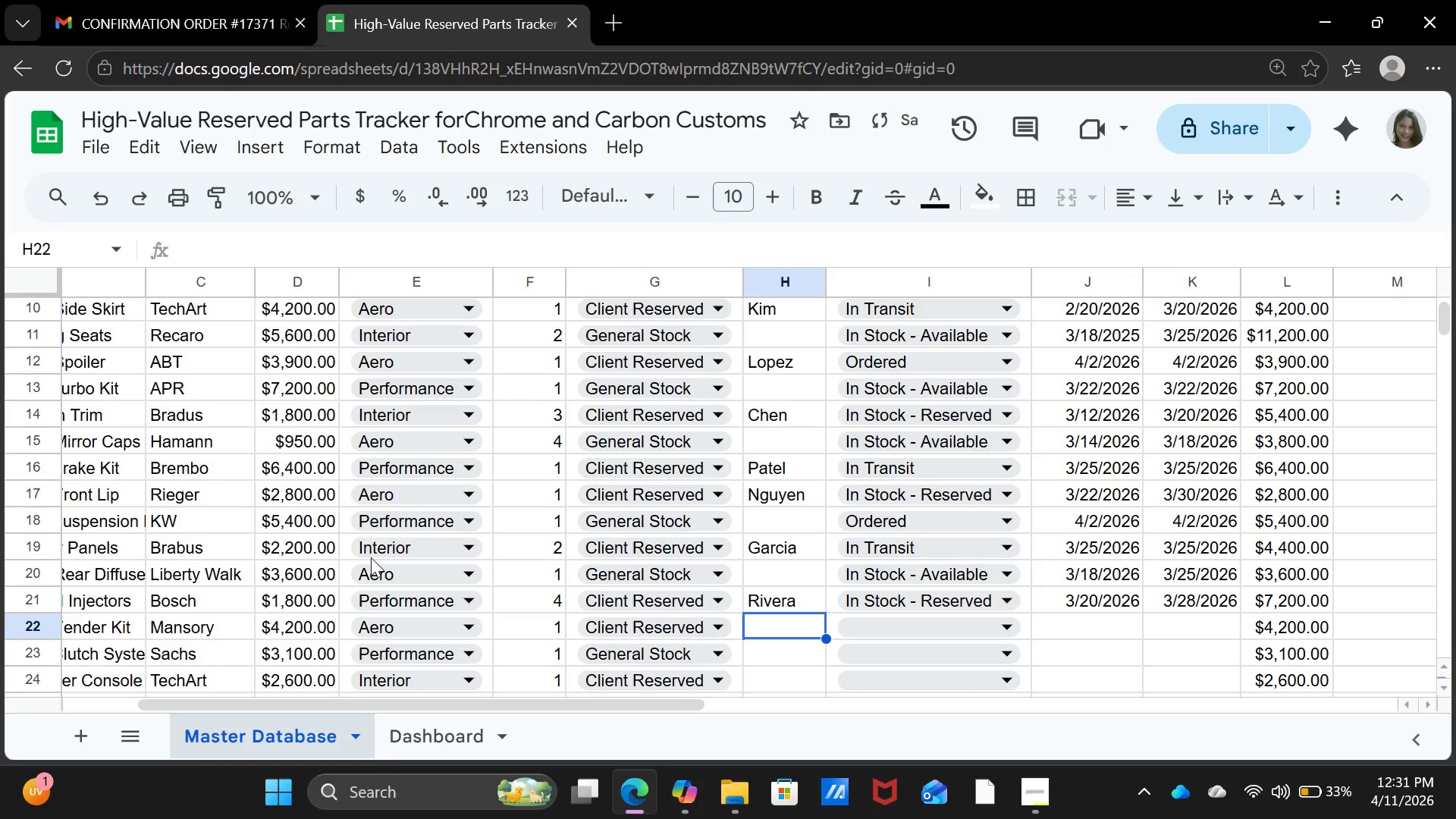 
type(Brown)
 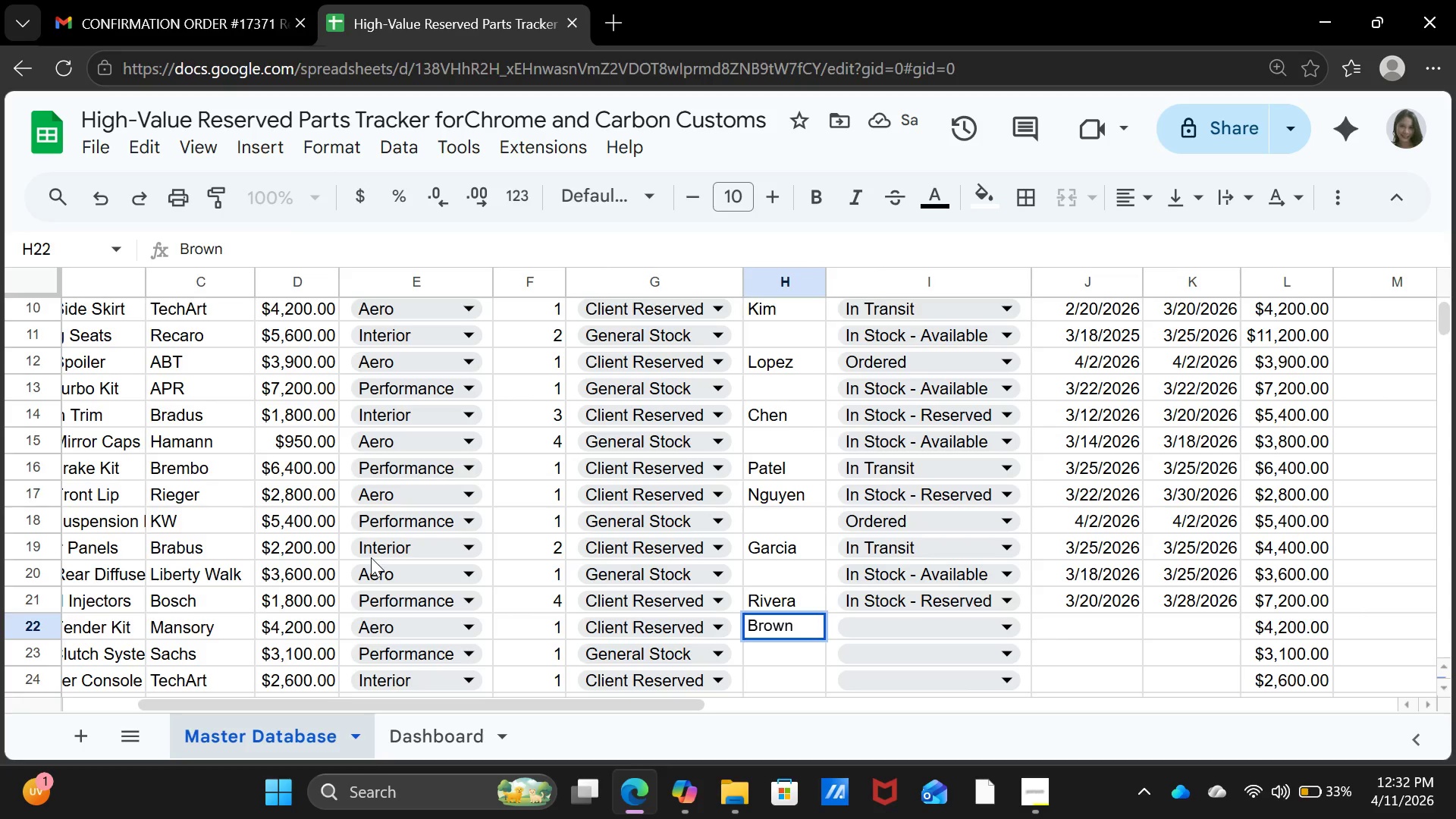 
key(ArrowRight)
 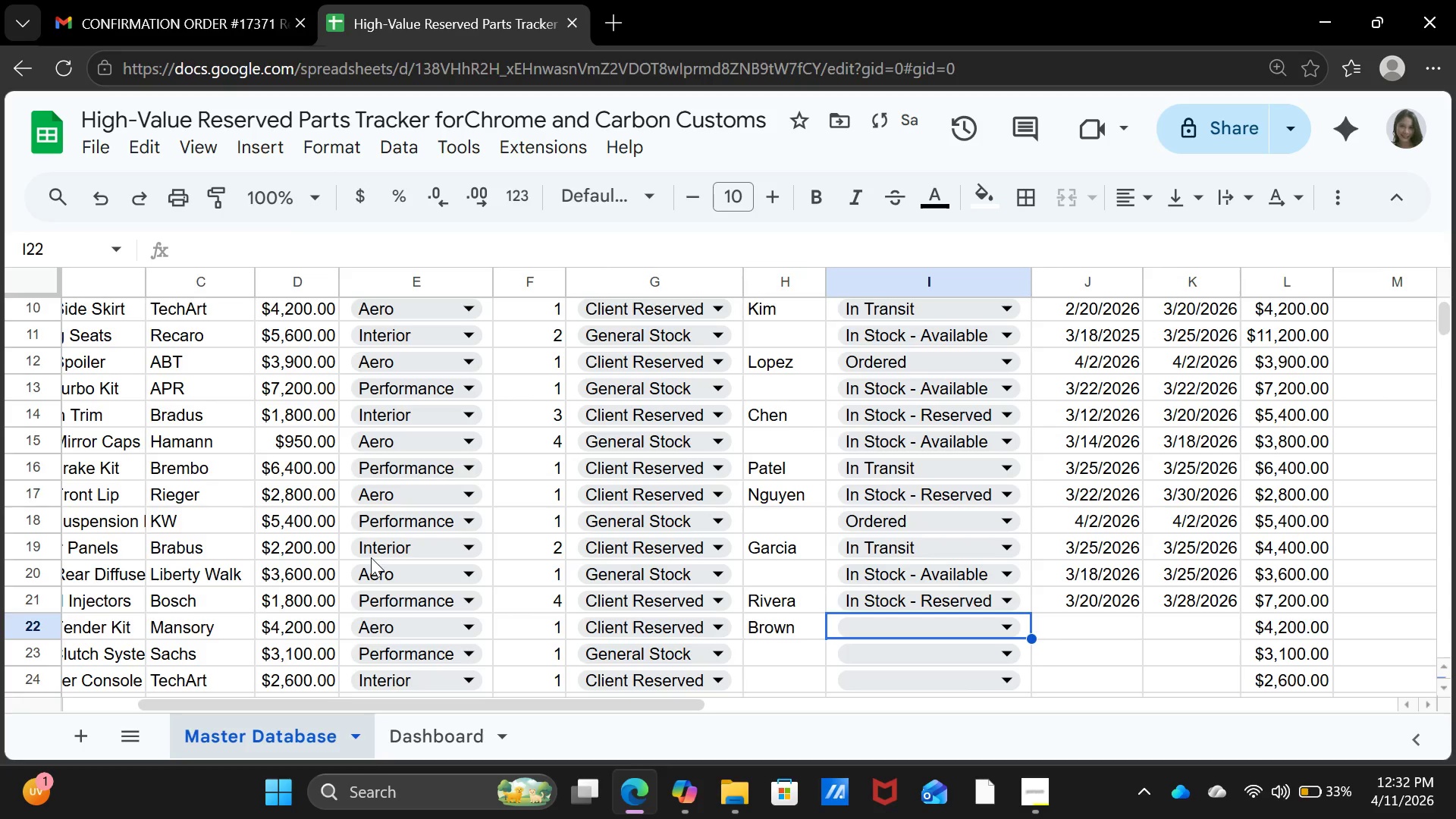 
type(Installed)
 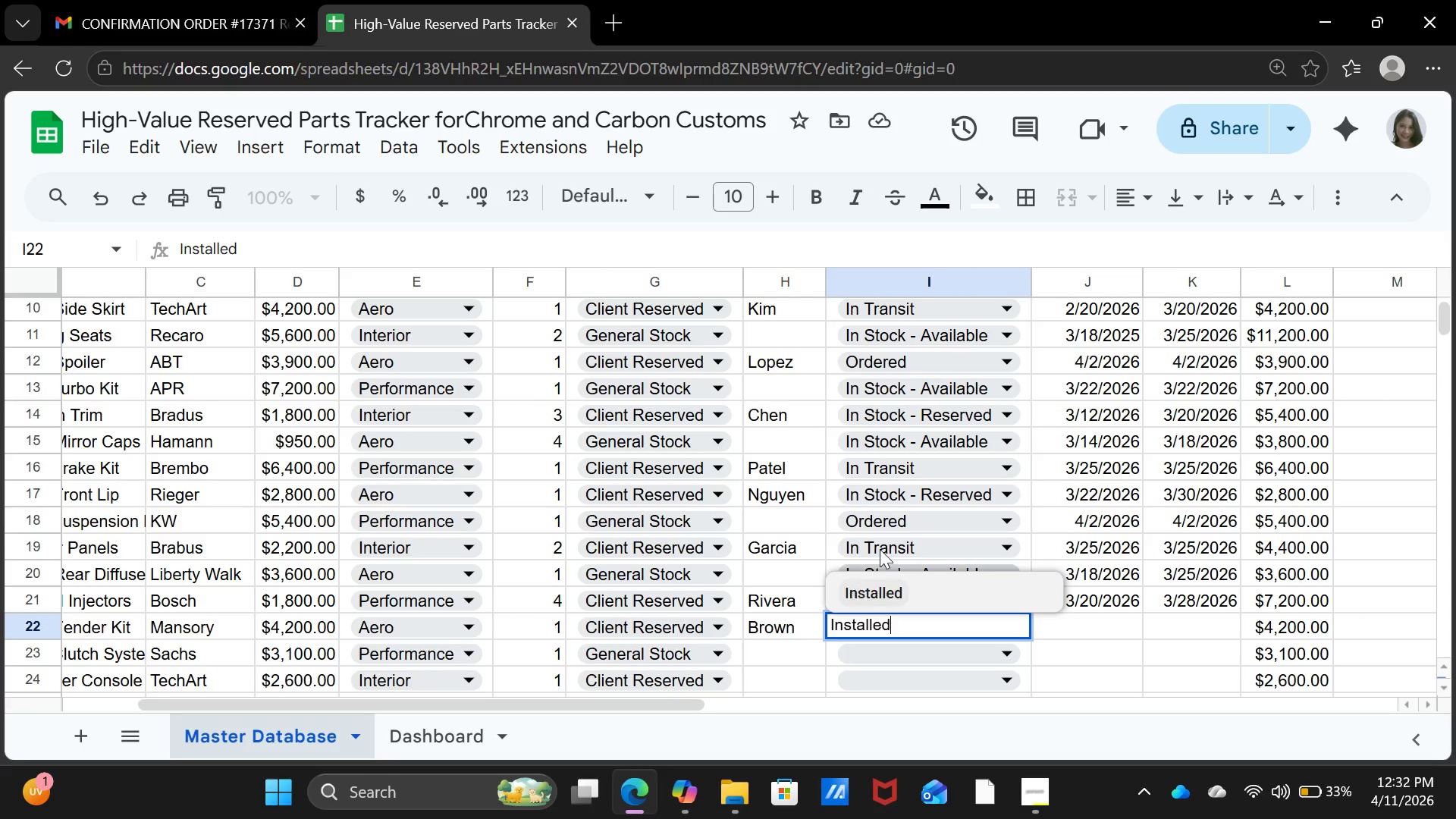 
left_click([880, 598])
 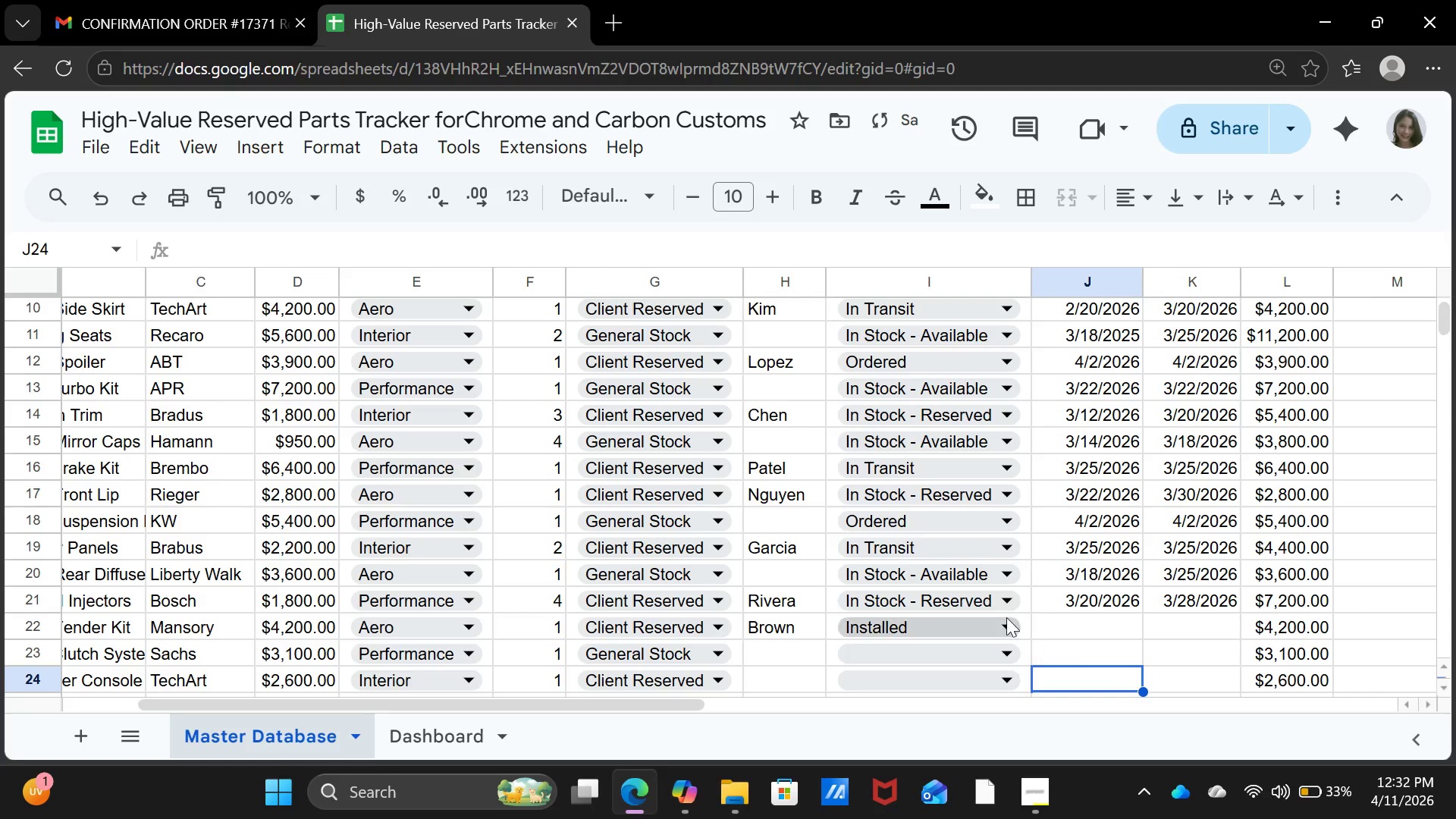 
double_click([1005, 618])
 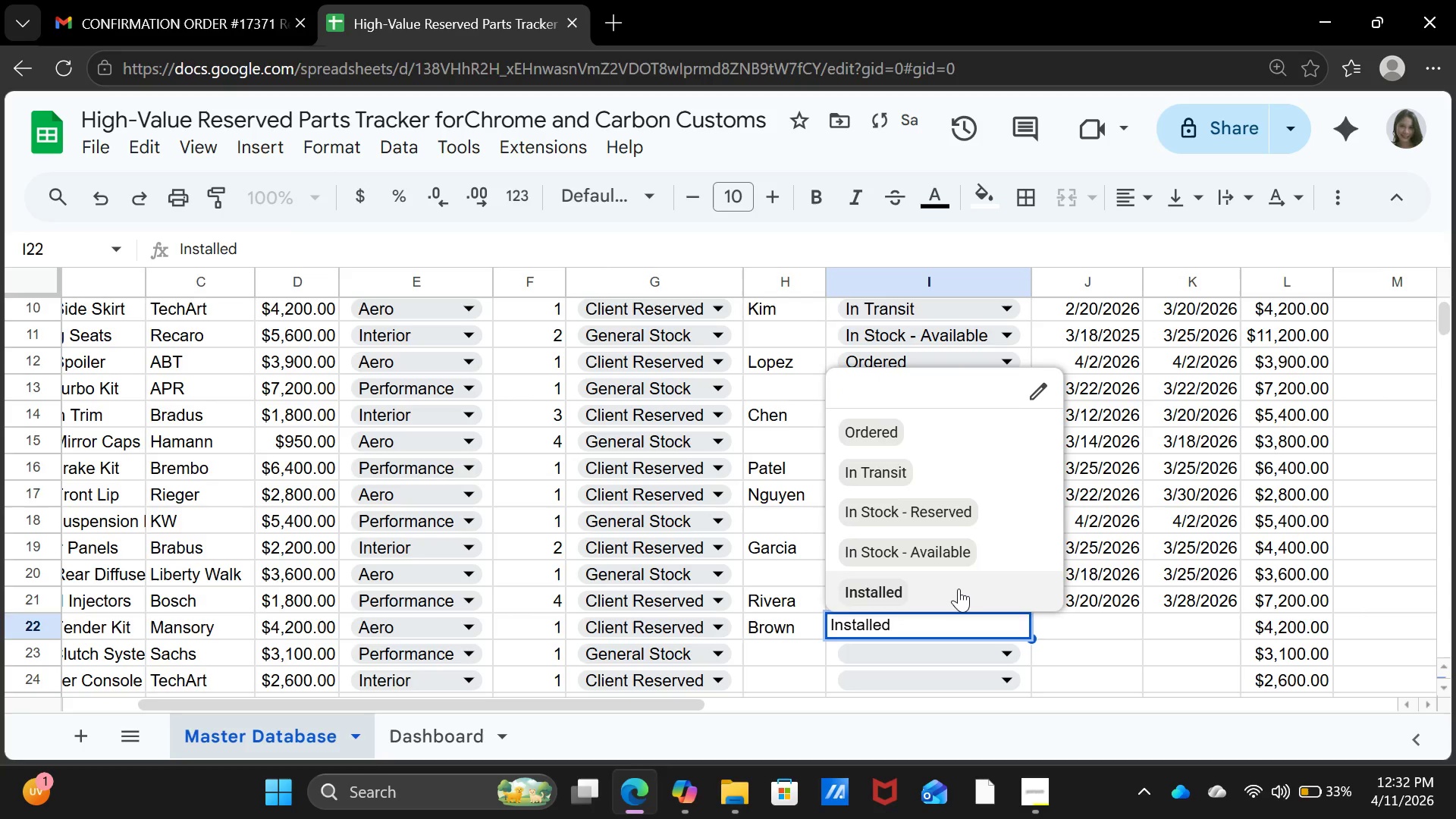 
left_click([959, 588])
 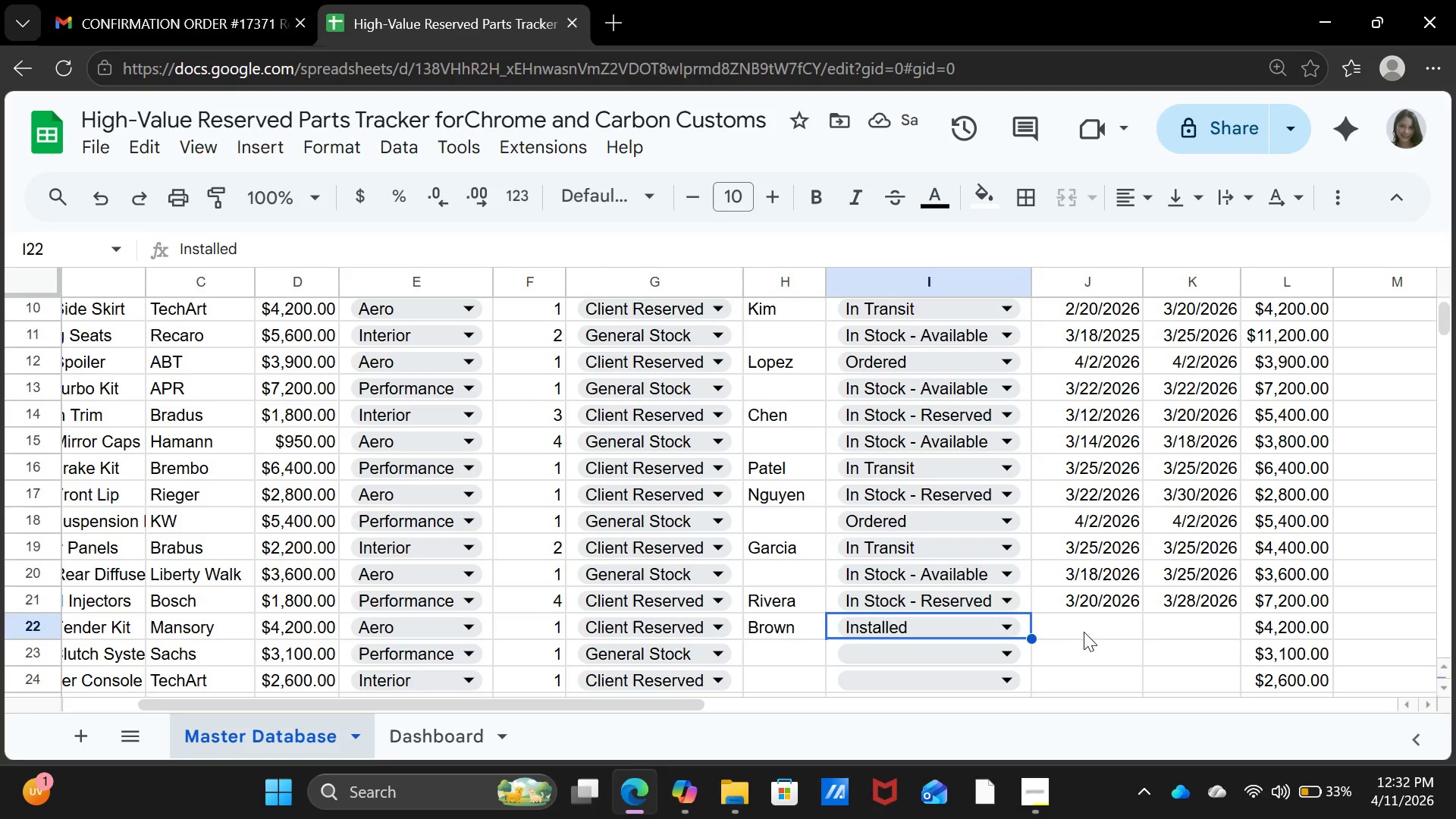 
left_click([1085, 632])
 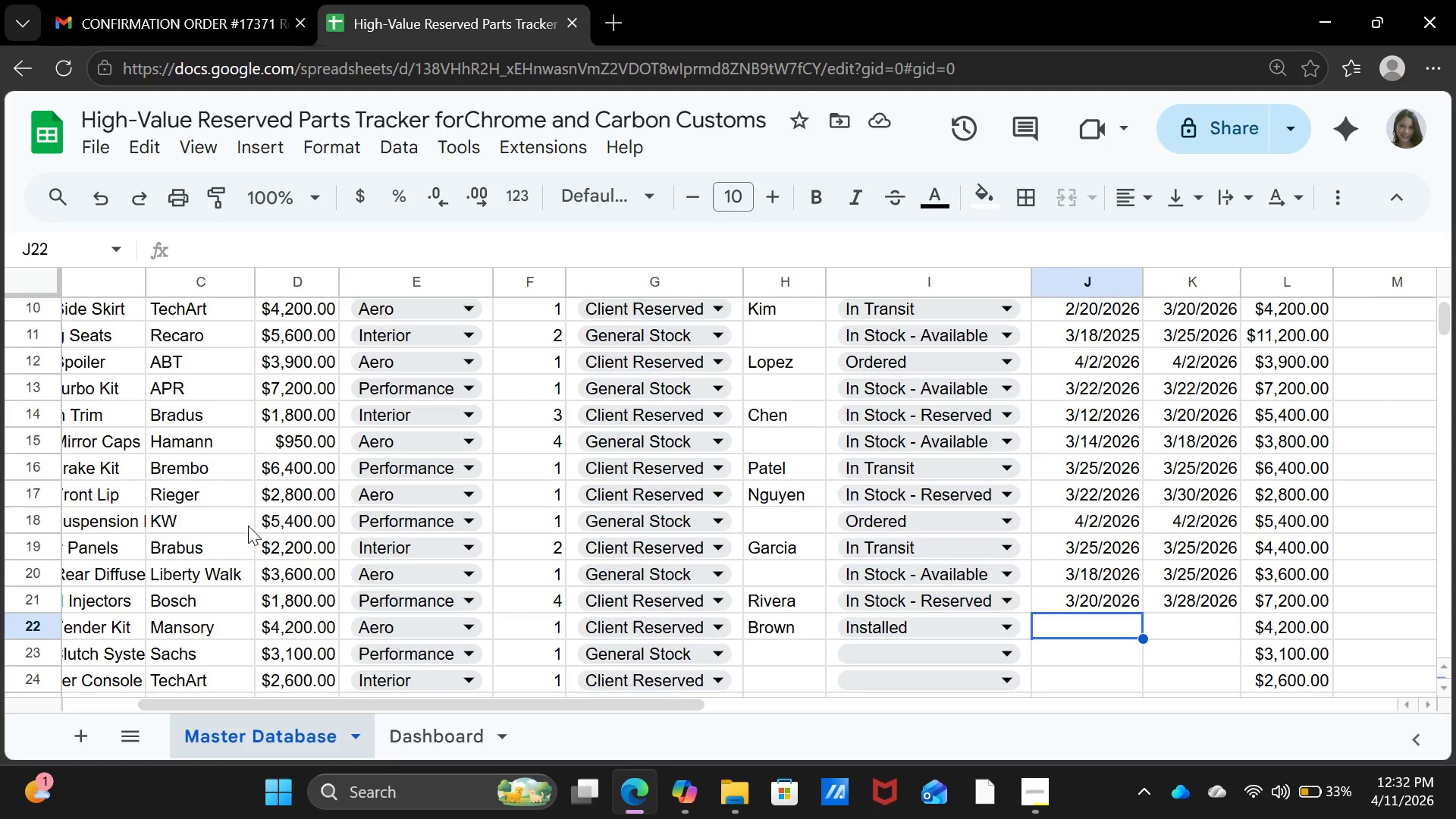 
wait(7.23)
 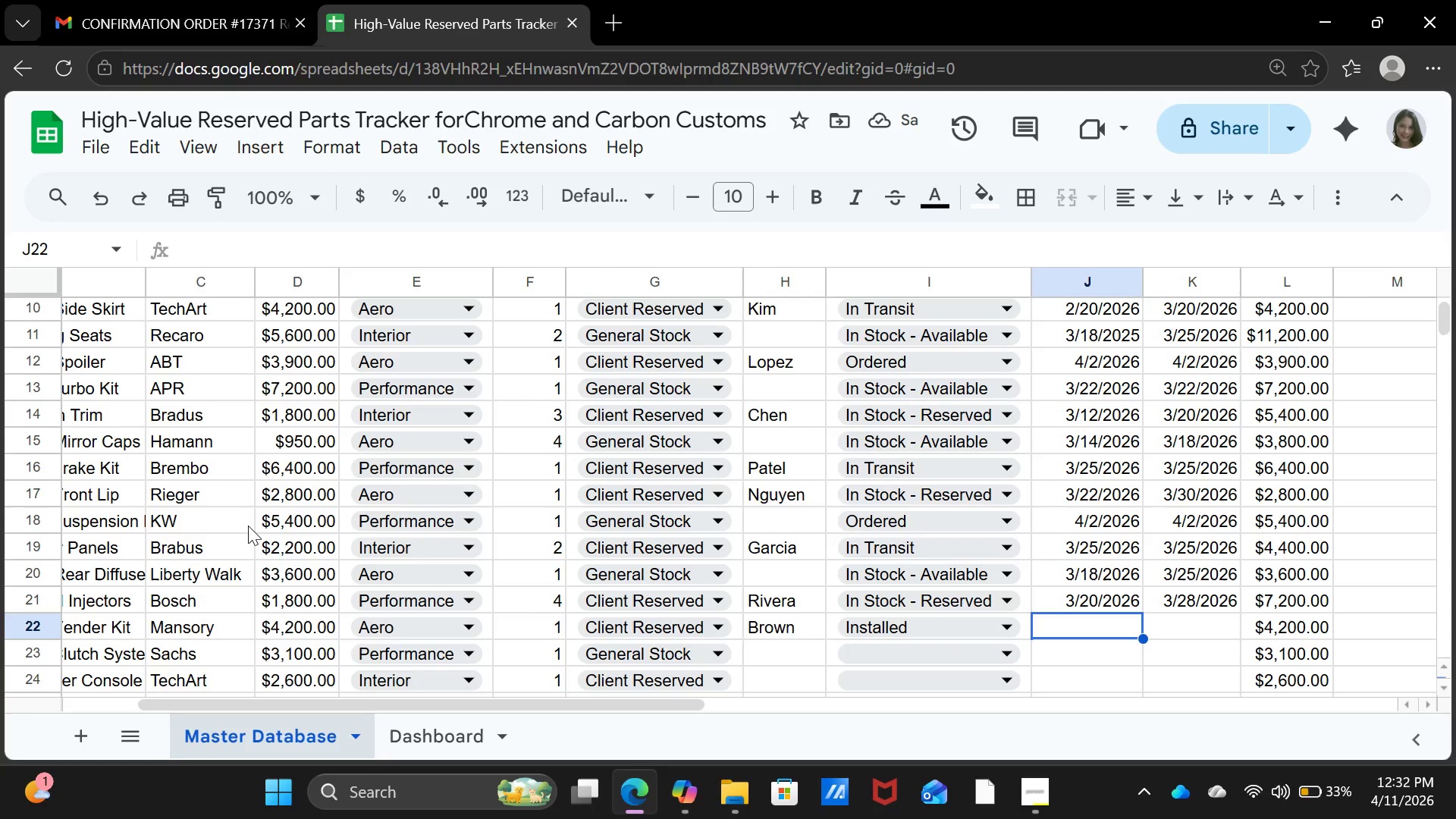 
type(03-01-2026)
 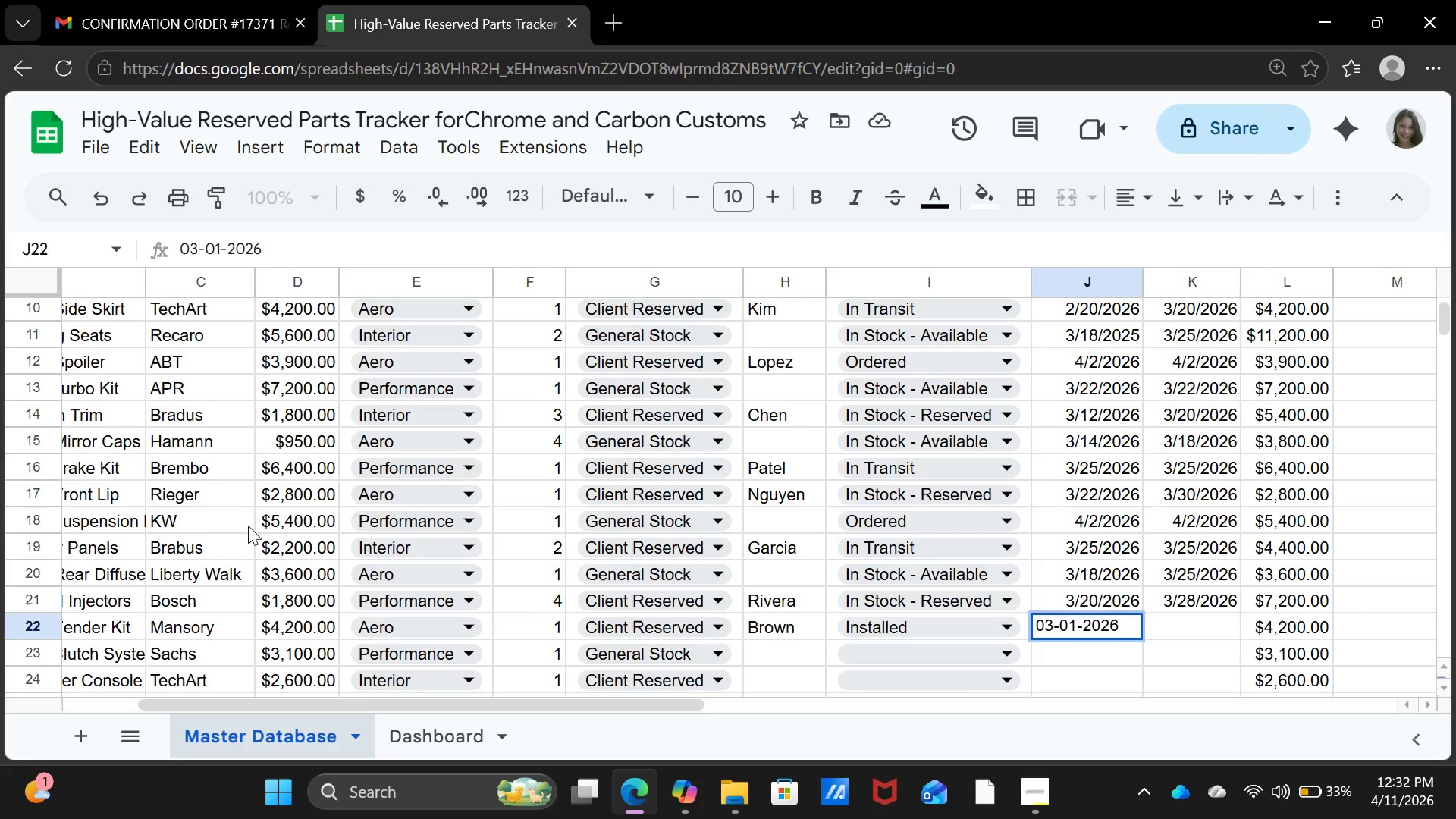 
key(ArrowRight)
 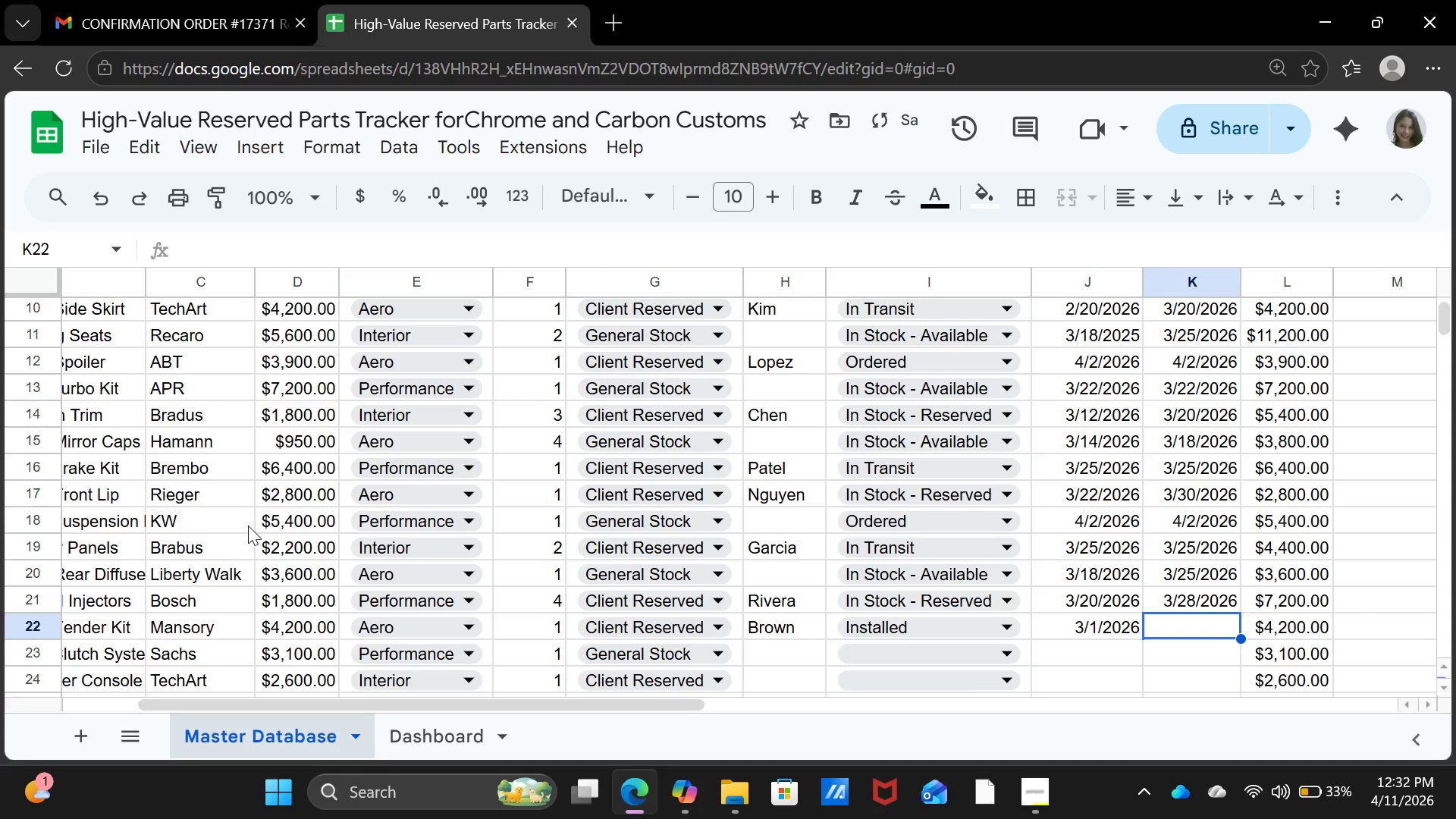 
type(03-1202)
key(Backspace)
key(Backspace)
type(-2026)
 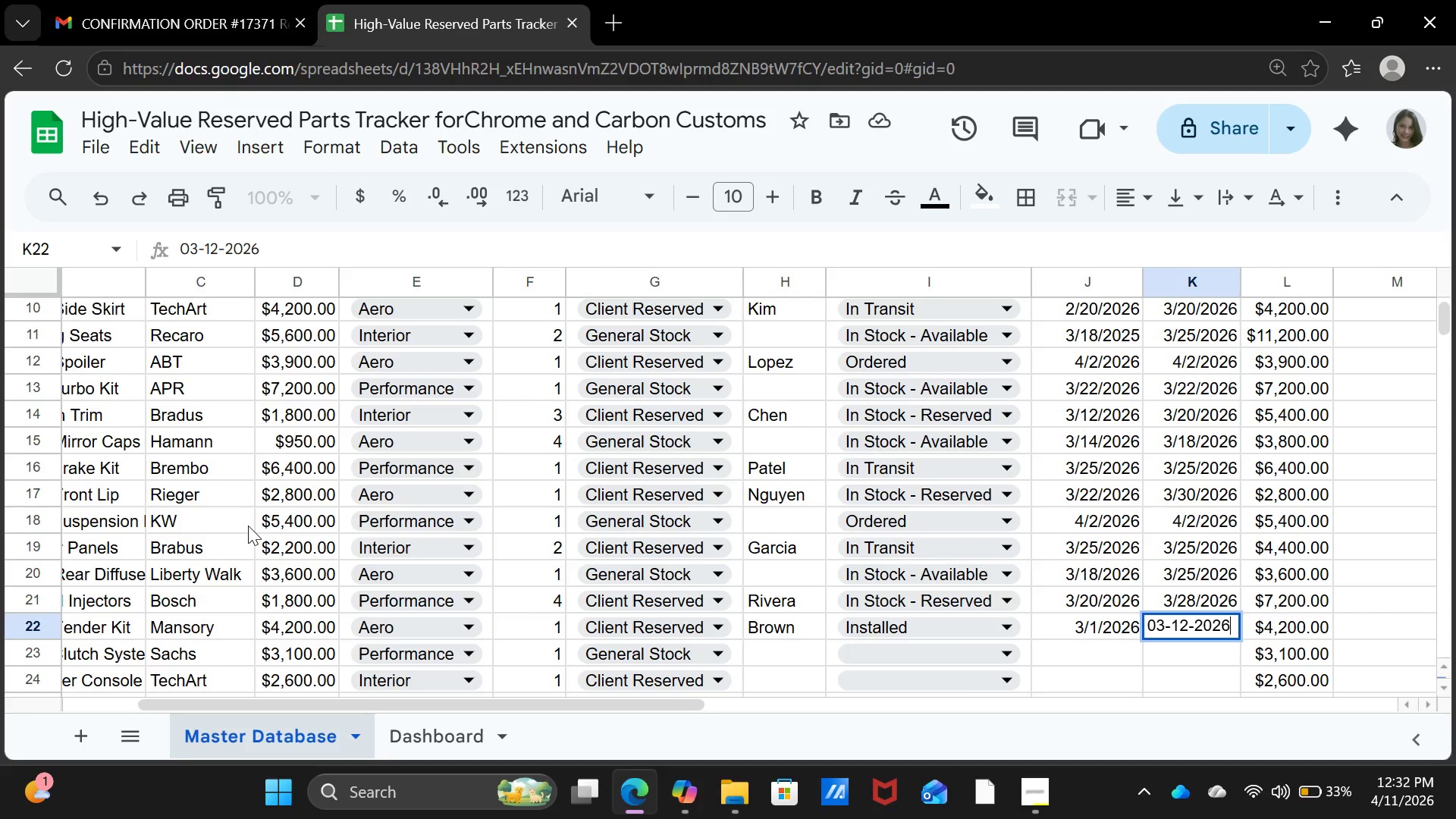 
wait(8.52)
 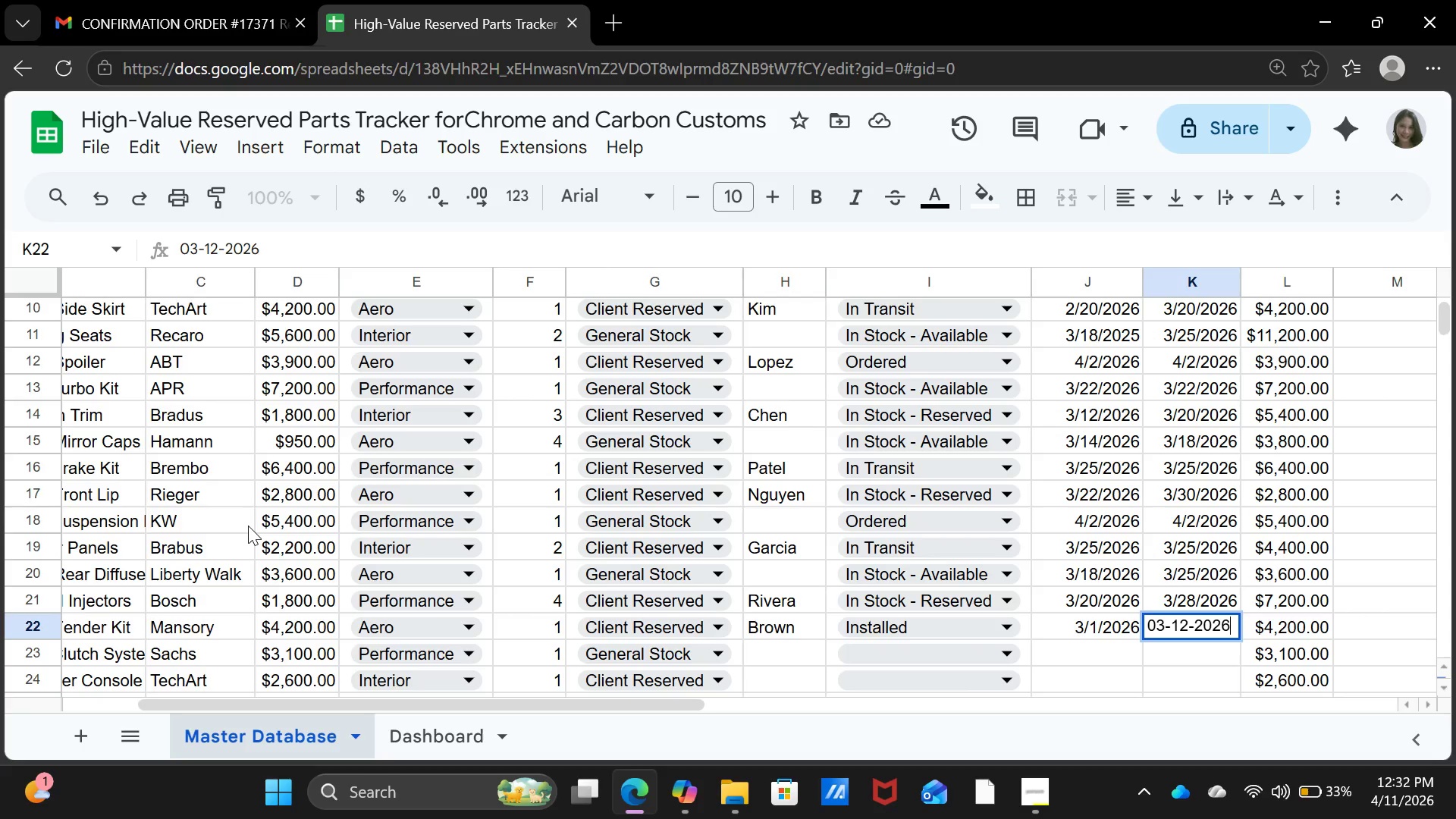 
key(ArrowDown)
 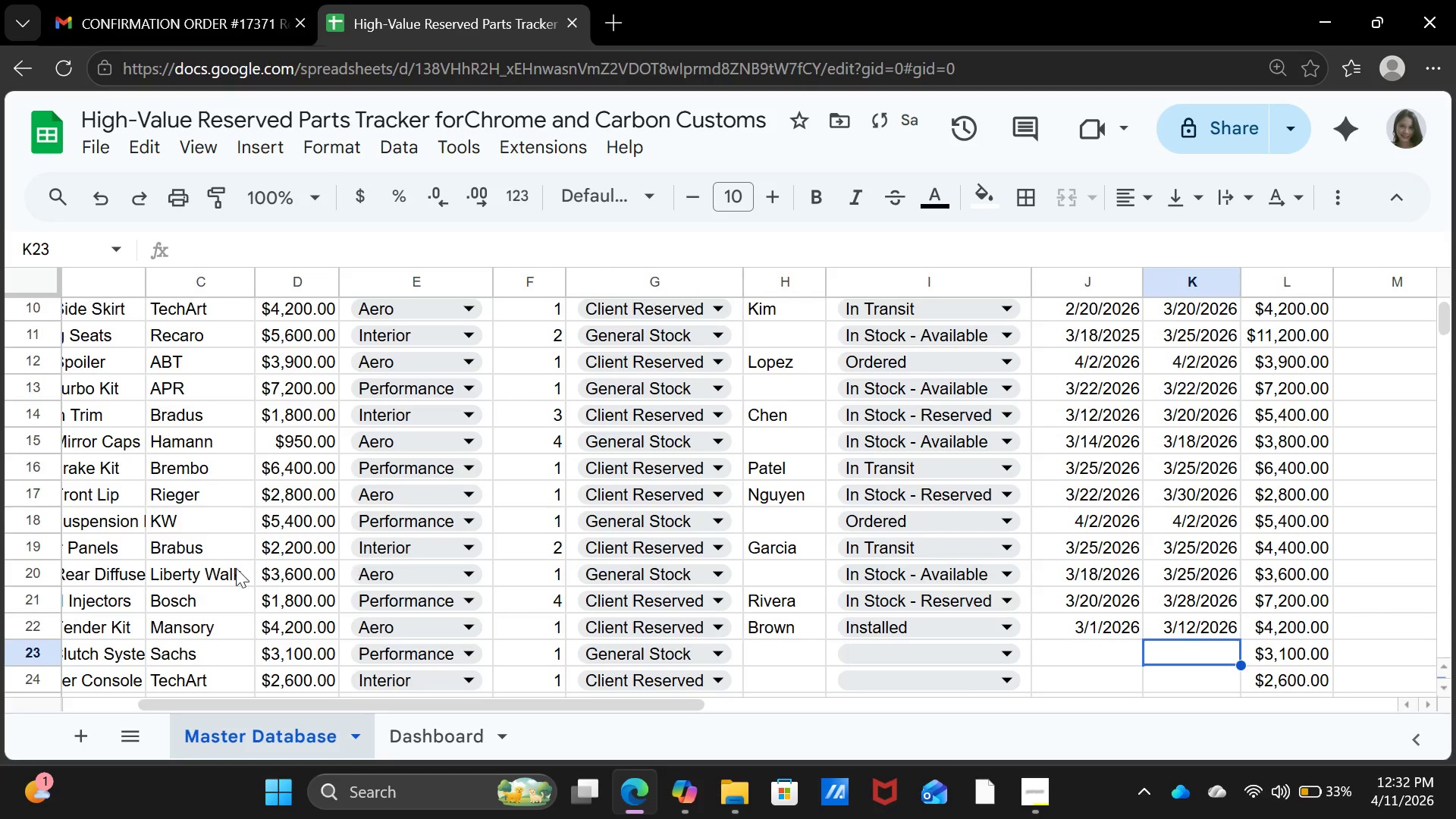 
scroll: coordinate [697, 589], scroll_direction: down, amount: 1.0
 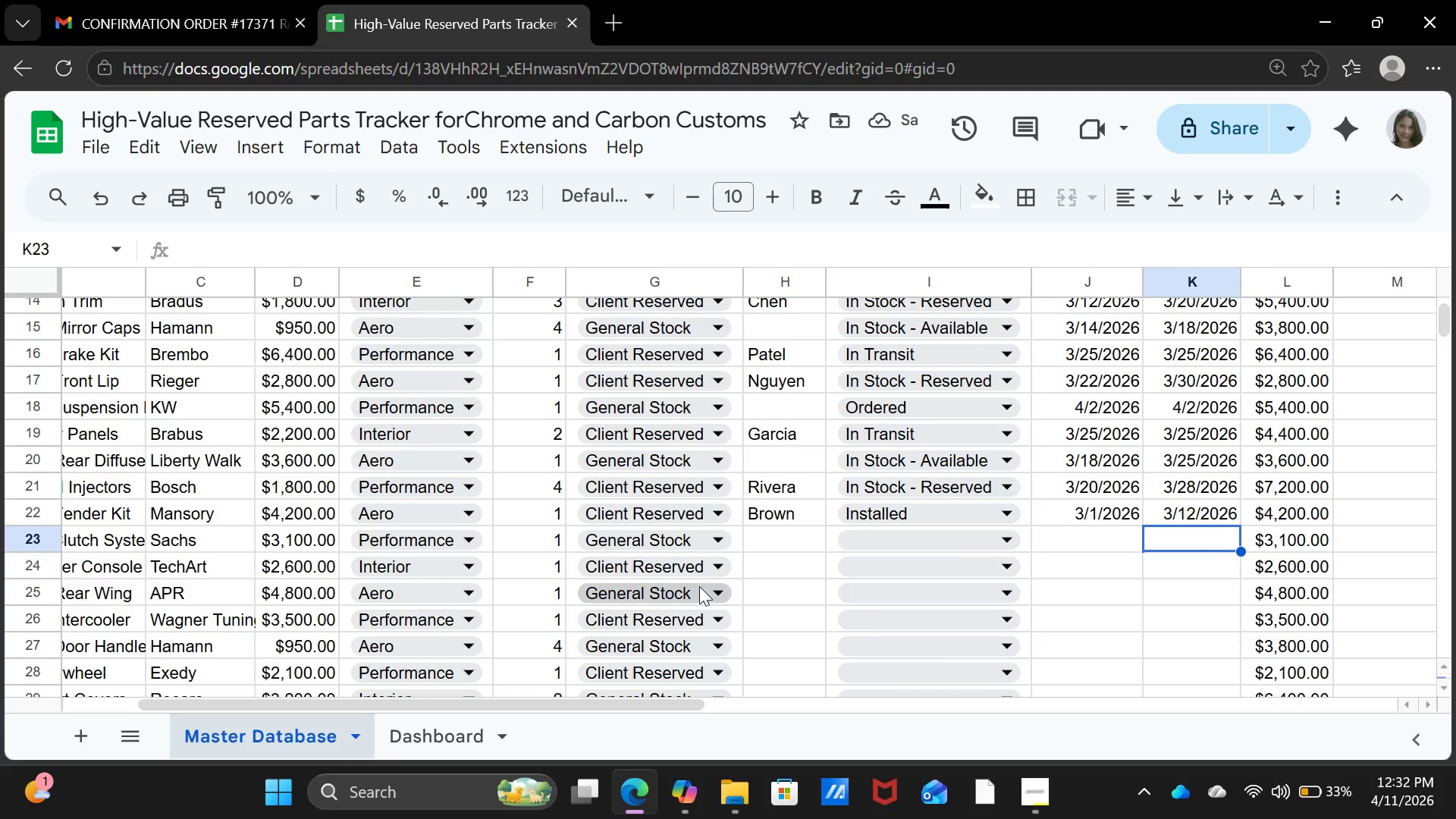 
left_click([809, 546])
 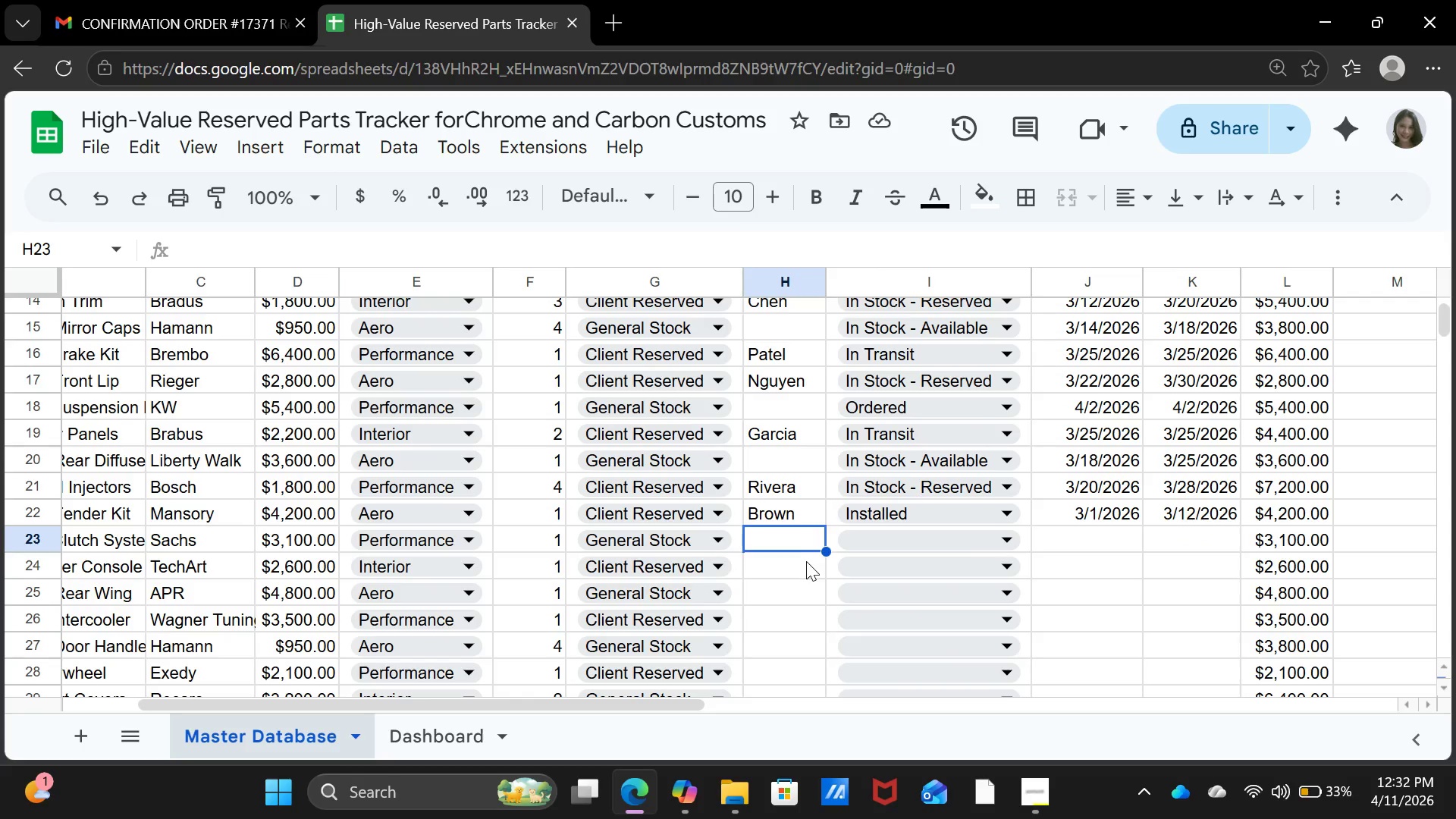 
left_click([899, 537])
 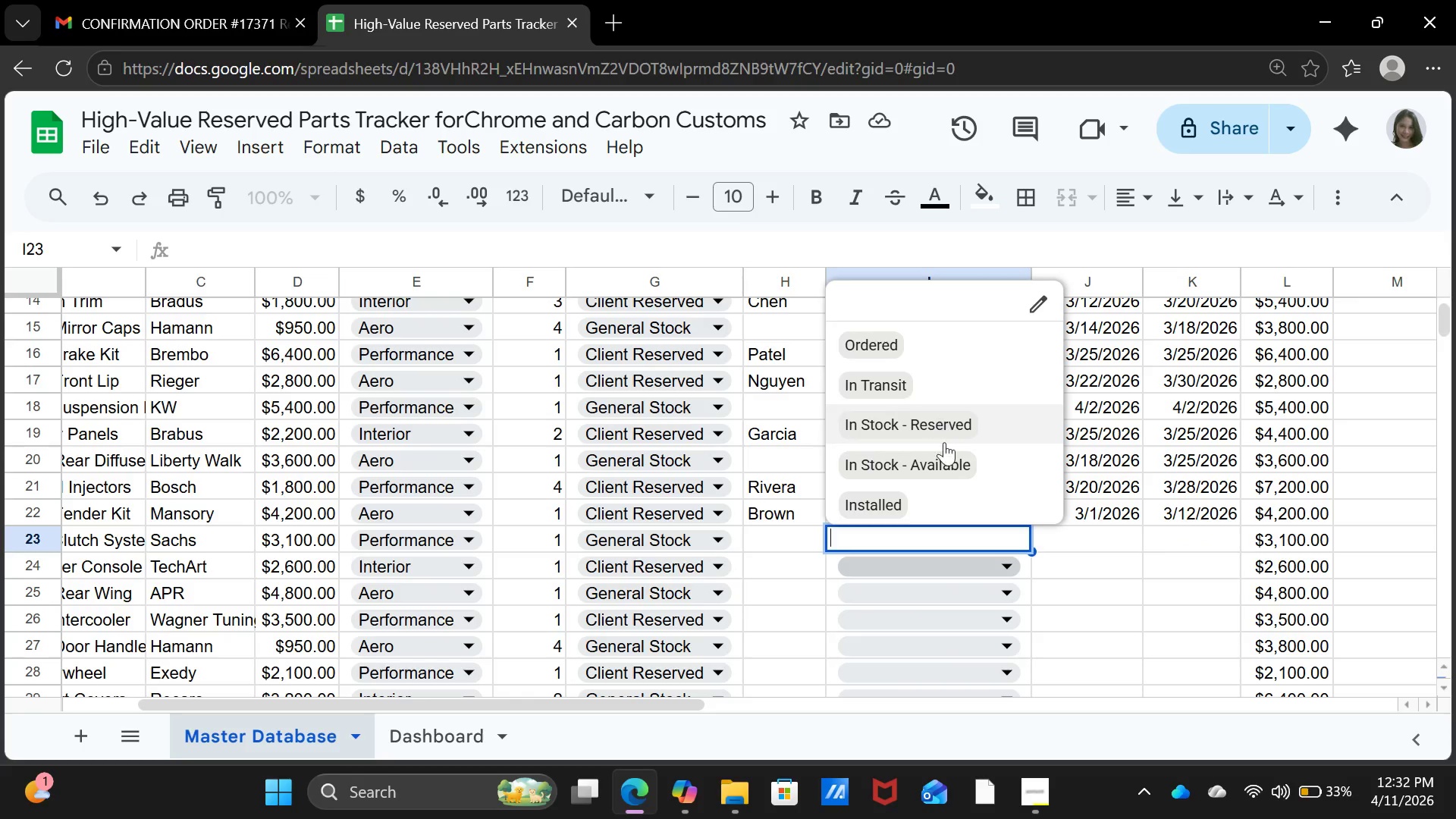 
left_click([950, 466])
 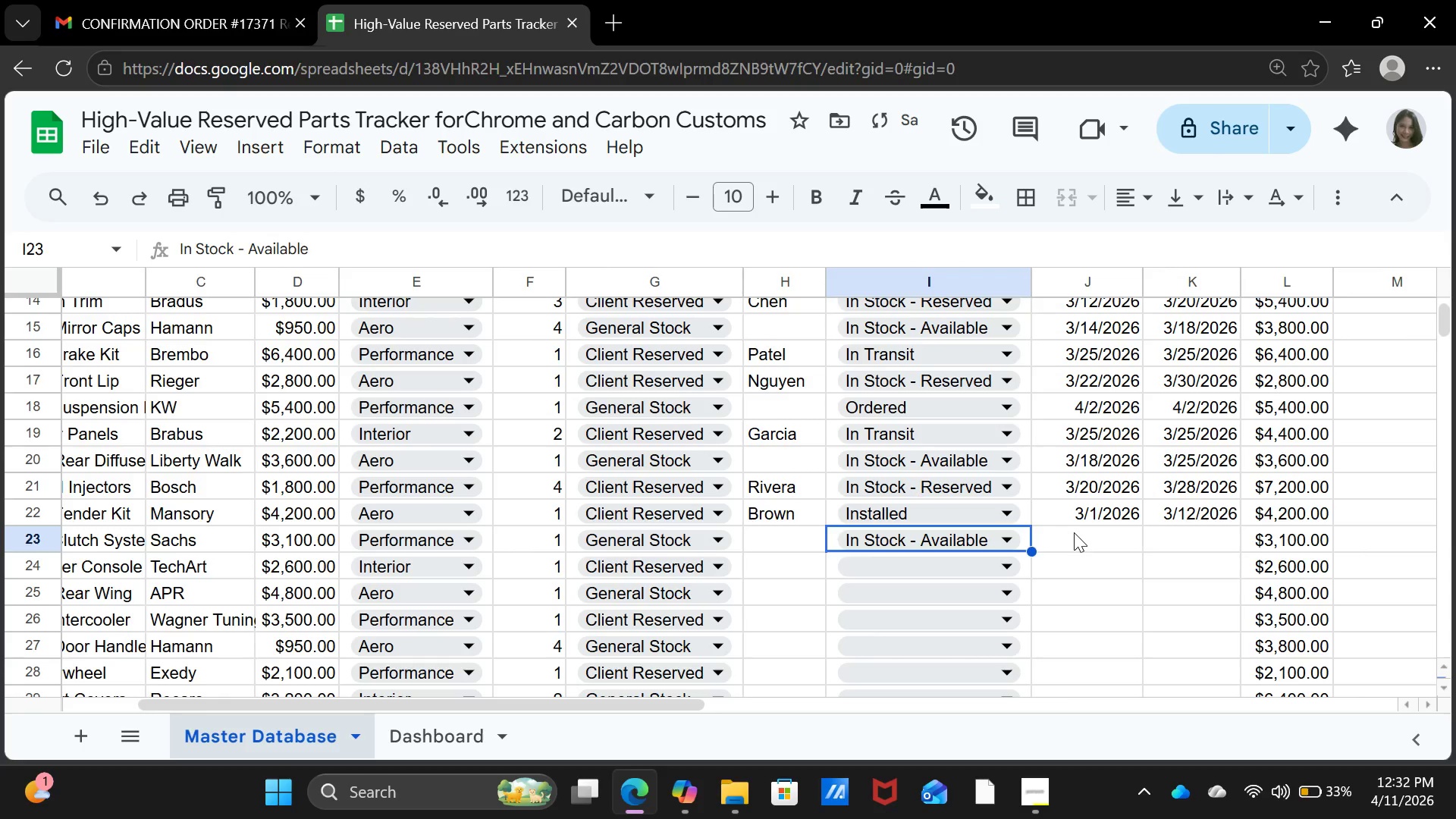 
left_click([1074, 532])
 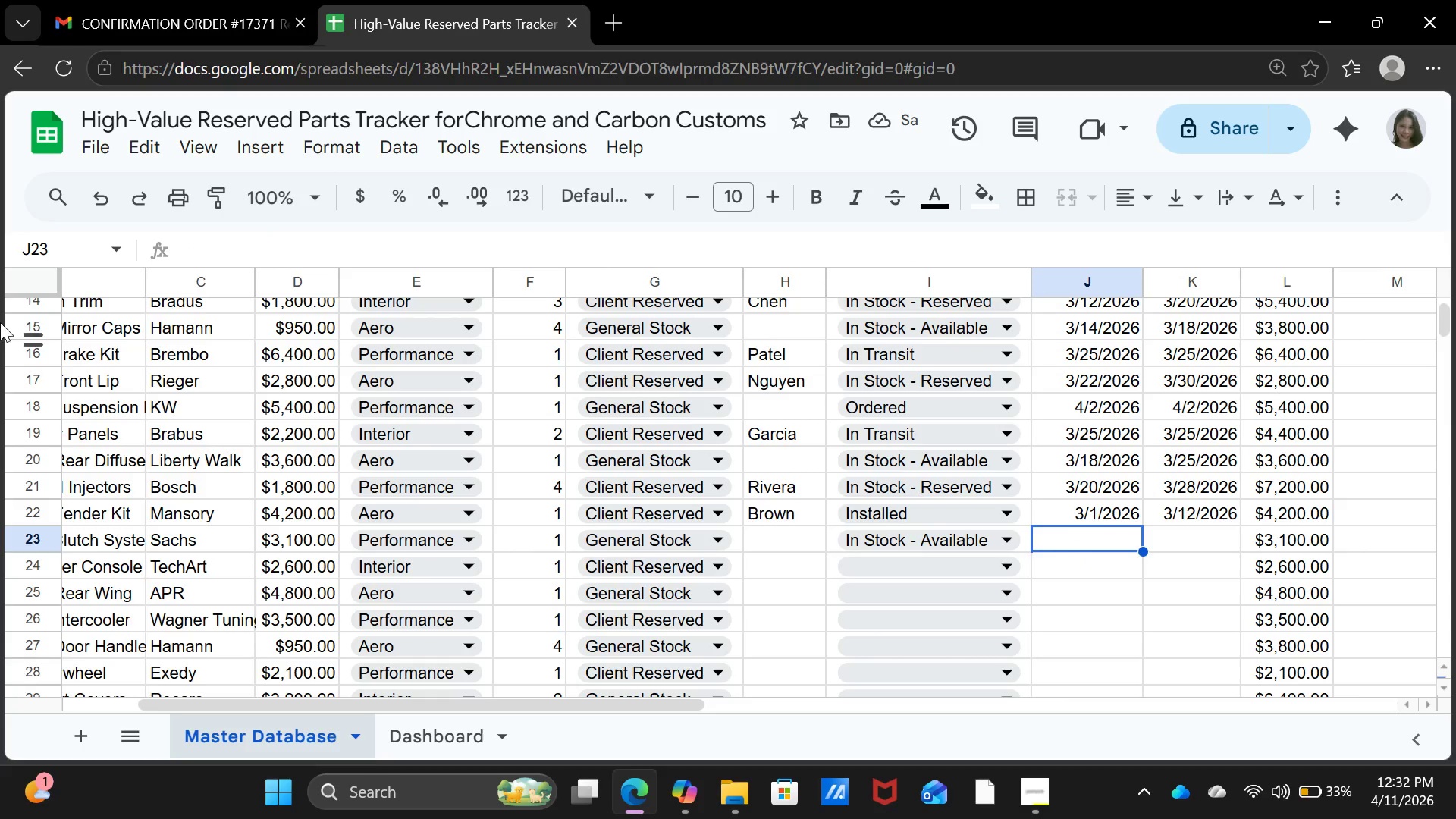 
type(03-15-2026)
 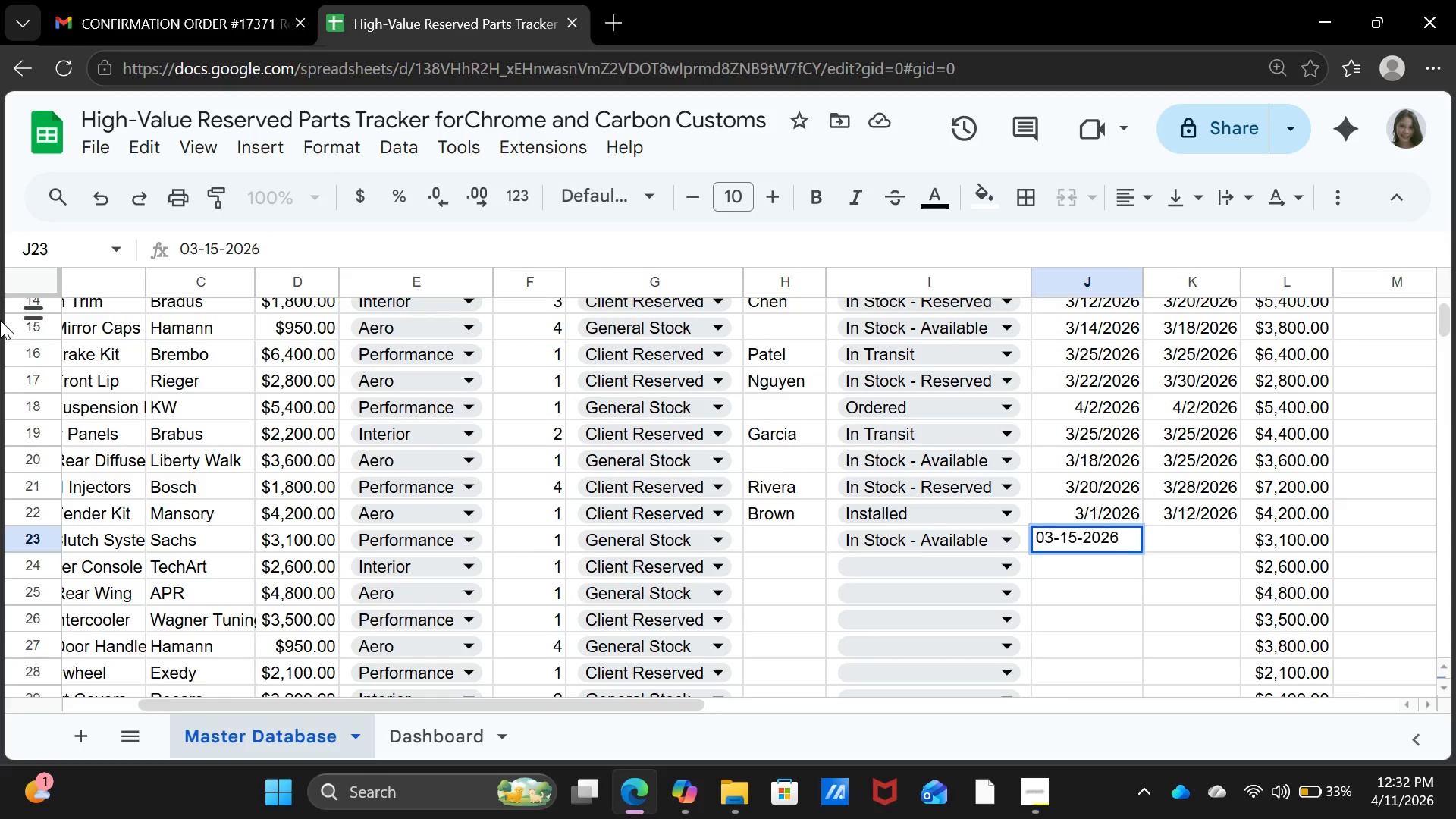 
key(ArrowRight)
 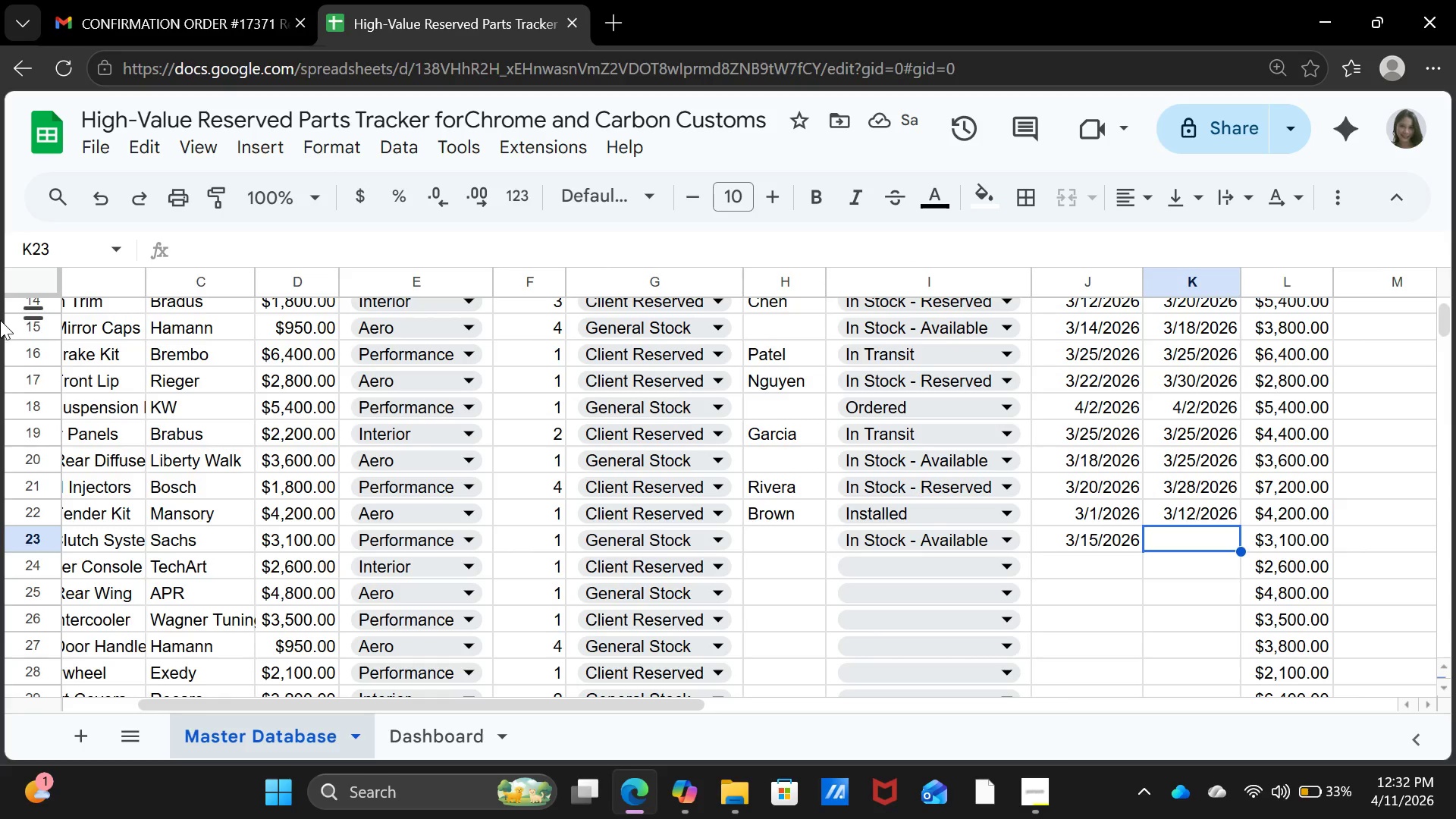 
type(03-20-2026)
 